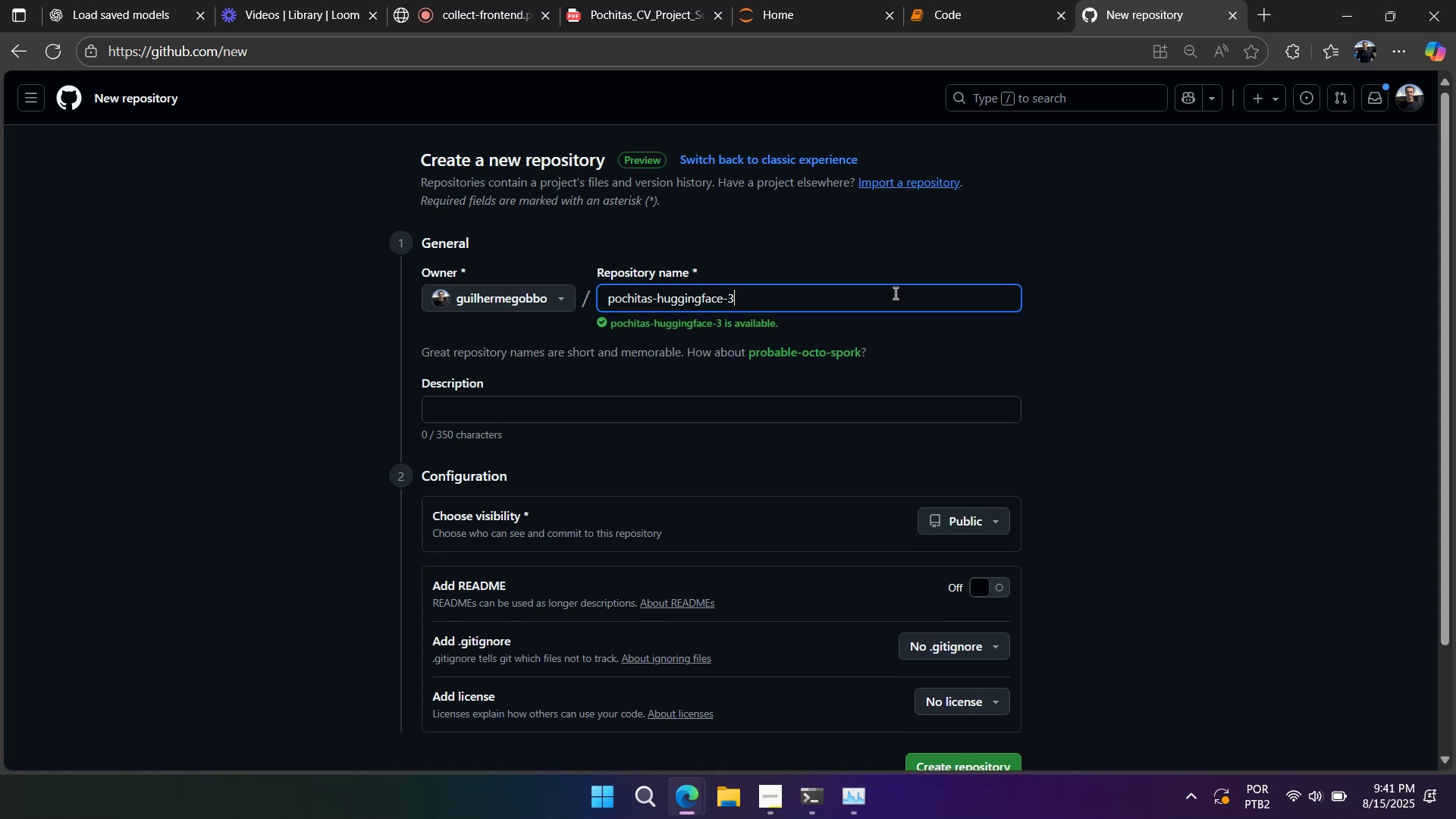 
wait(10.87)
 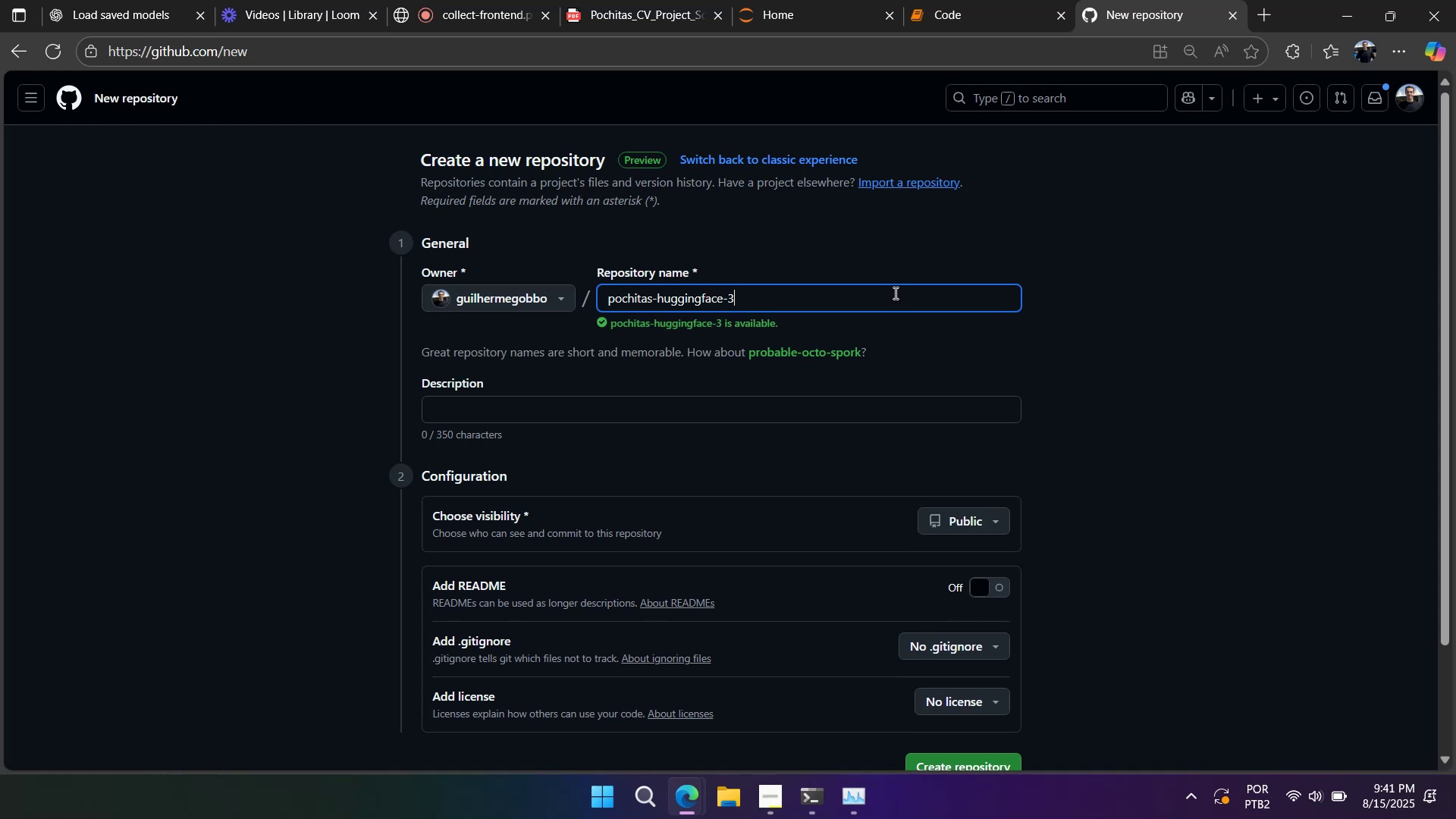 
scroll: coordinate [892, 290], scroll_direction: down, amount: 4.0
 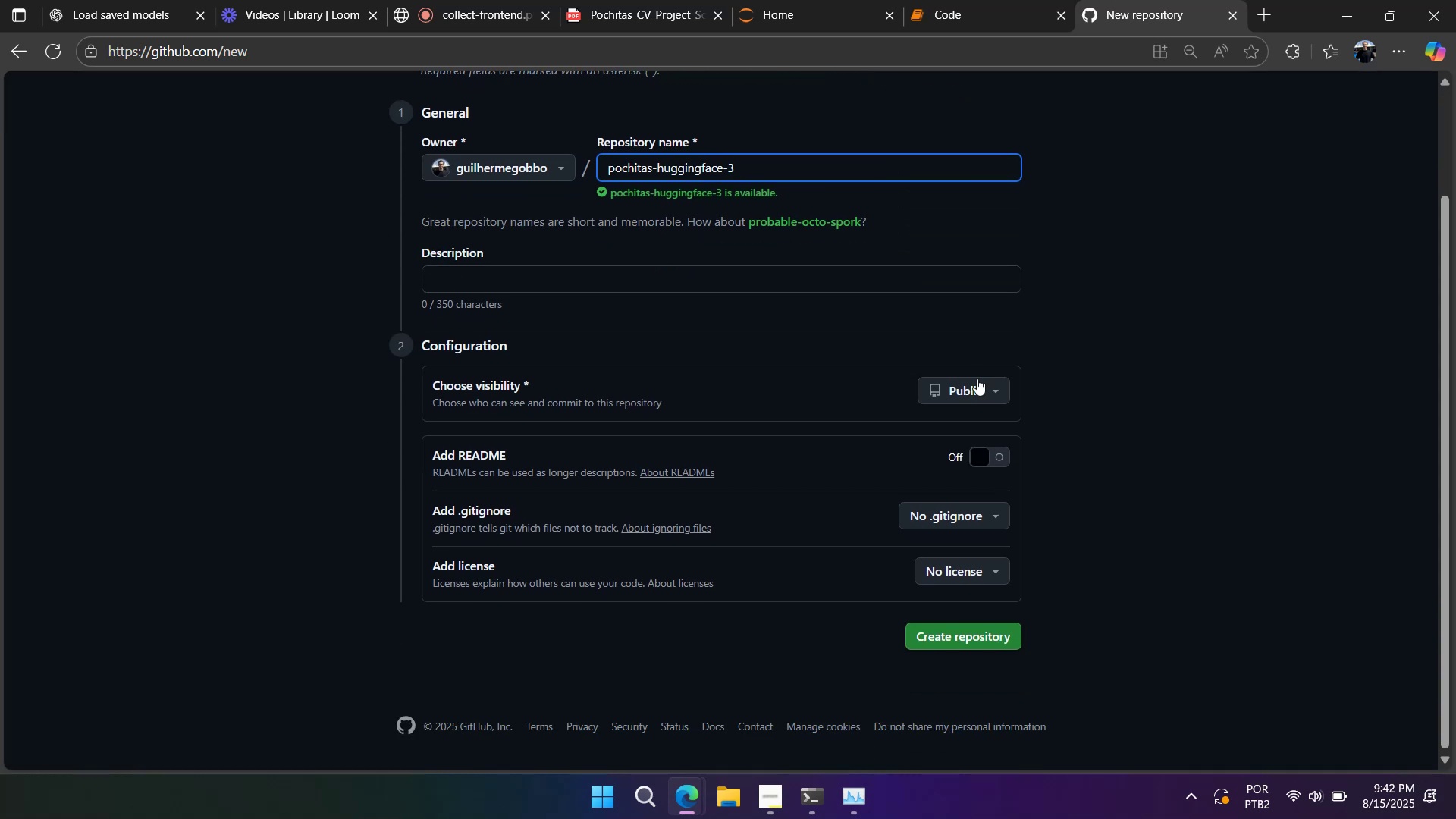 
left_click([975, 384])
 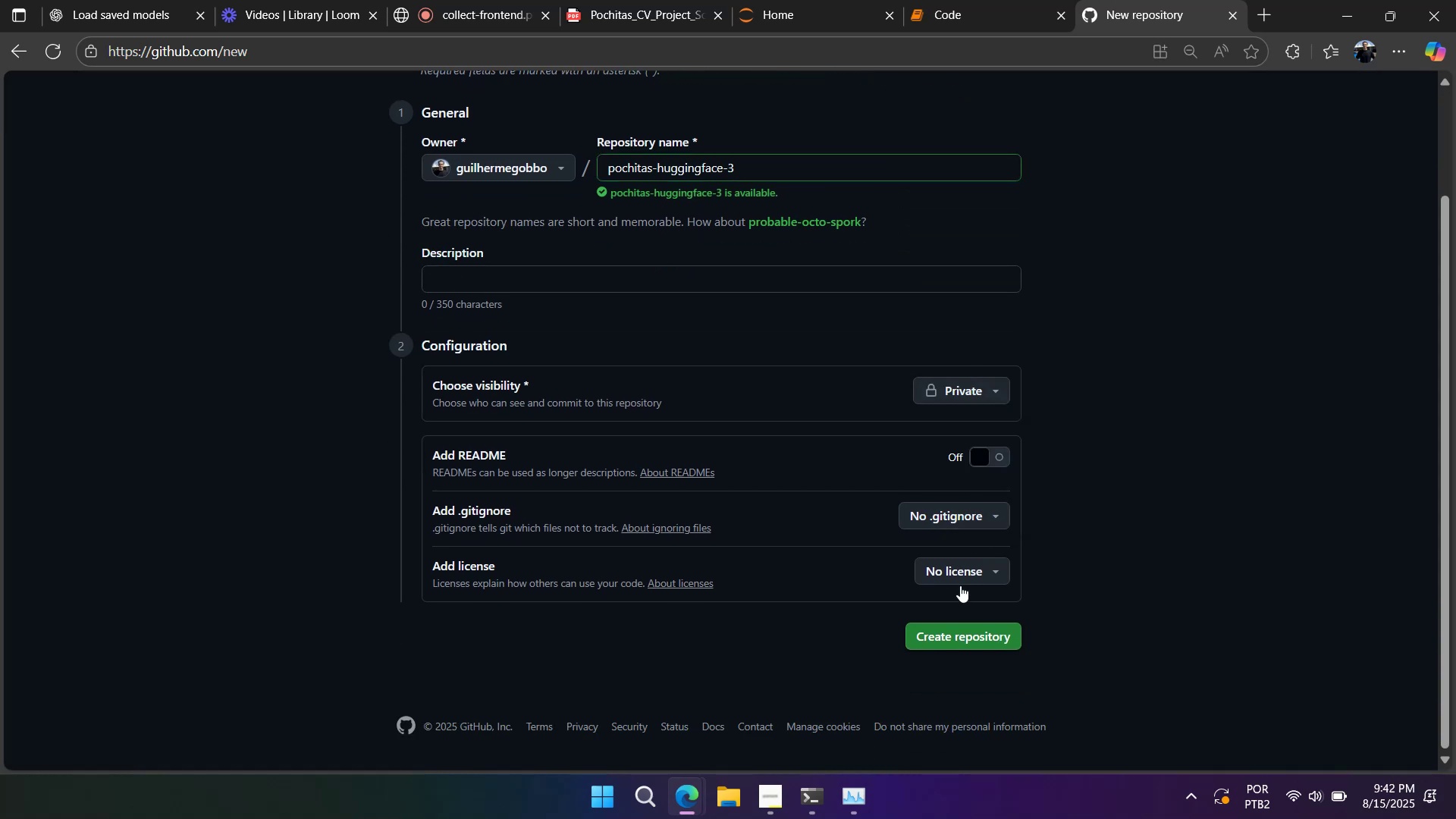 
left_click([955, 645])
 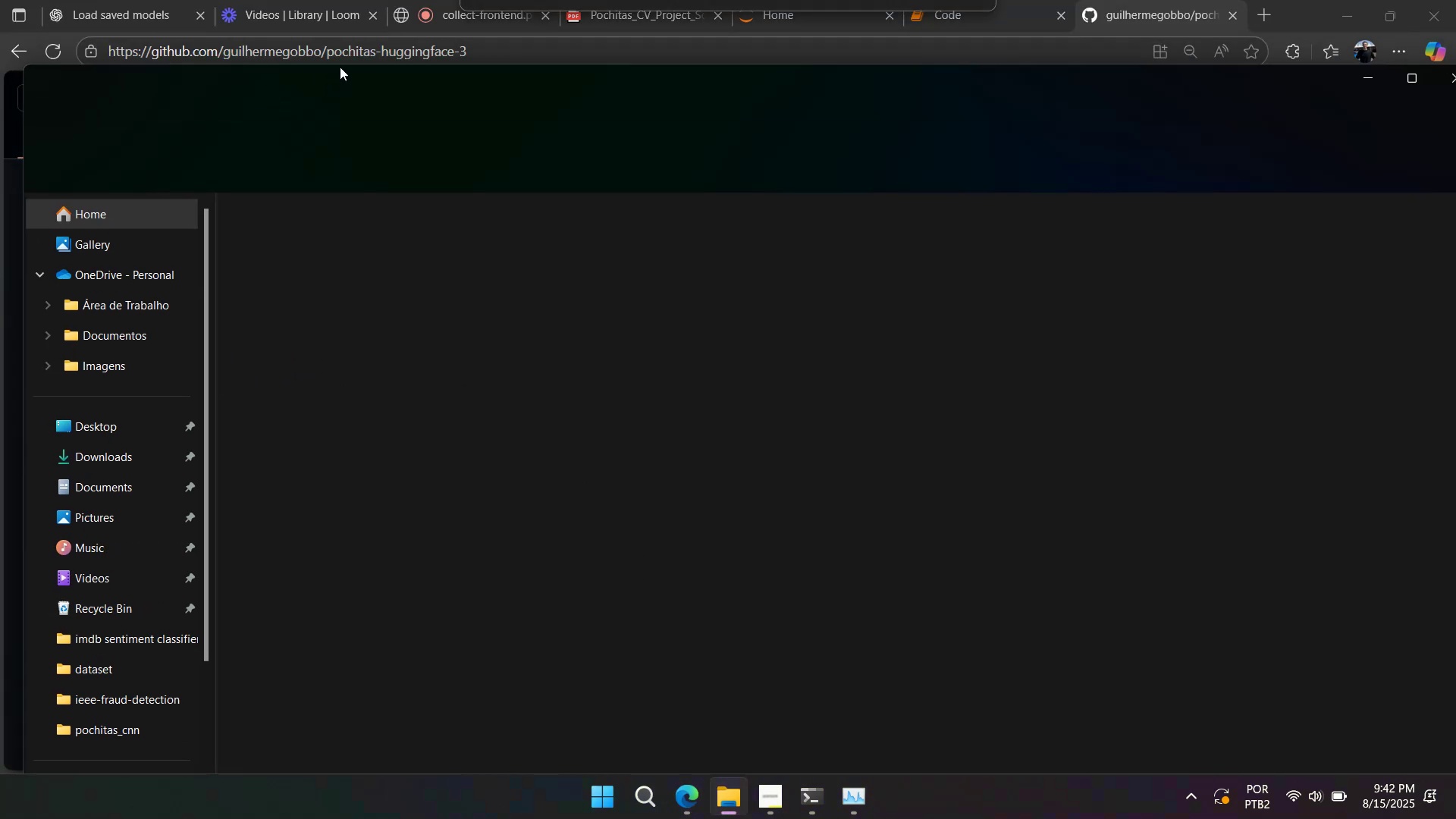 
wait(6.74)
 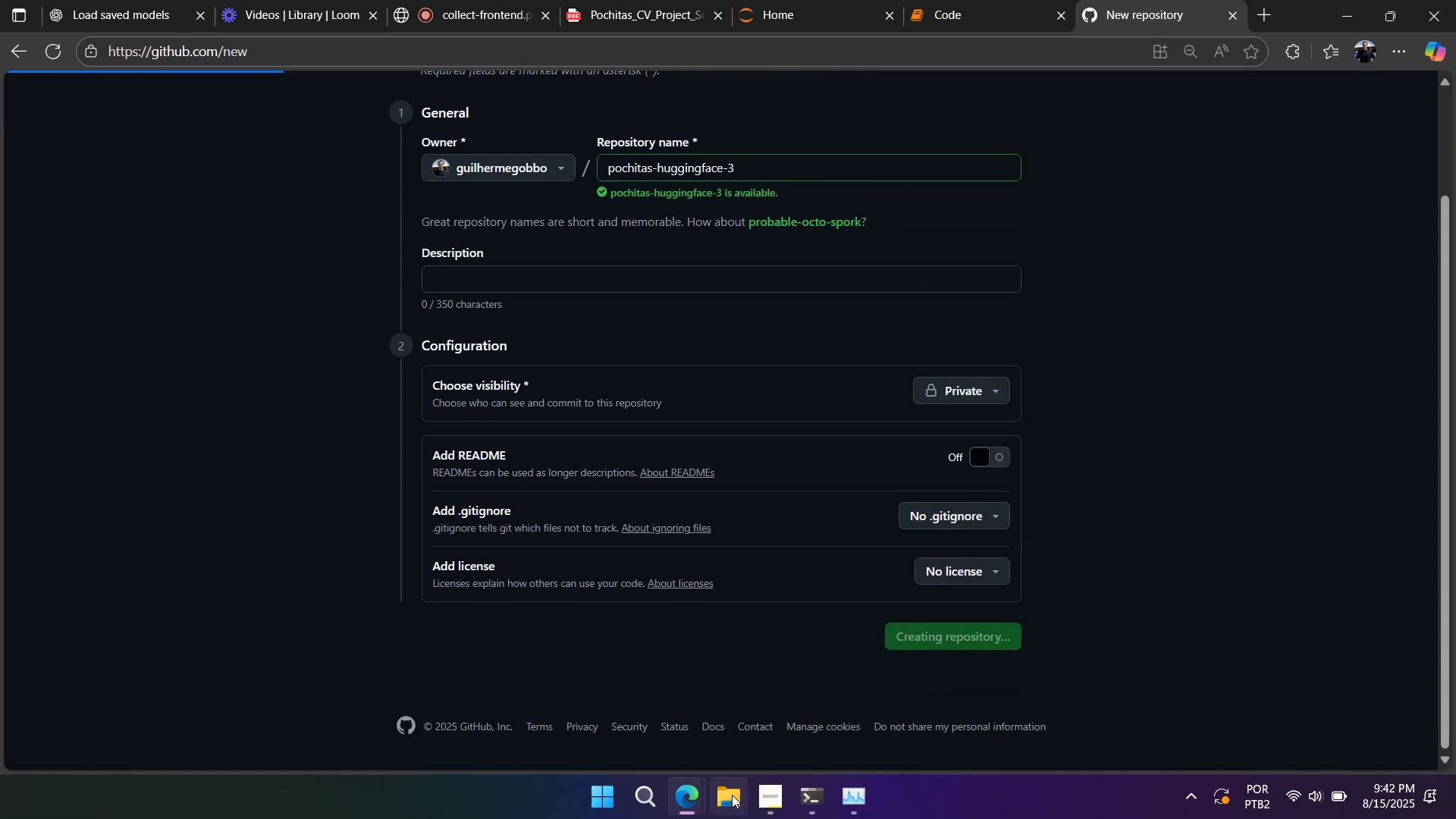 
mouse_move([56, 45])
 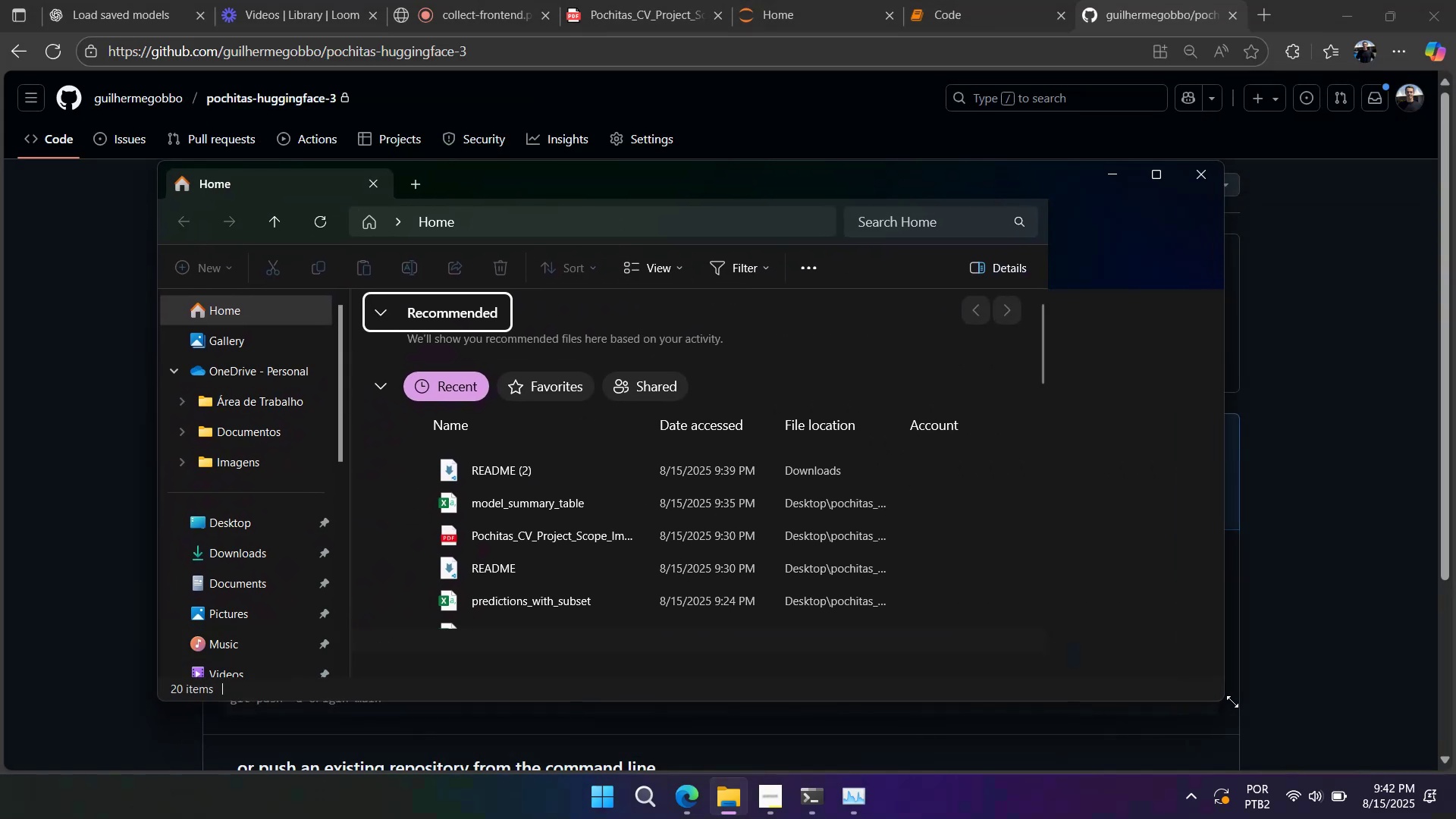 
wait(6.12)
 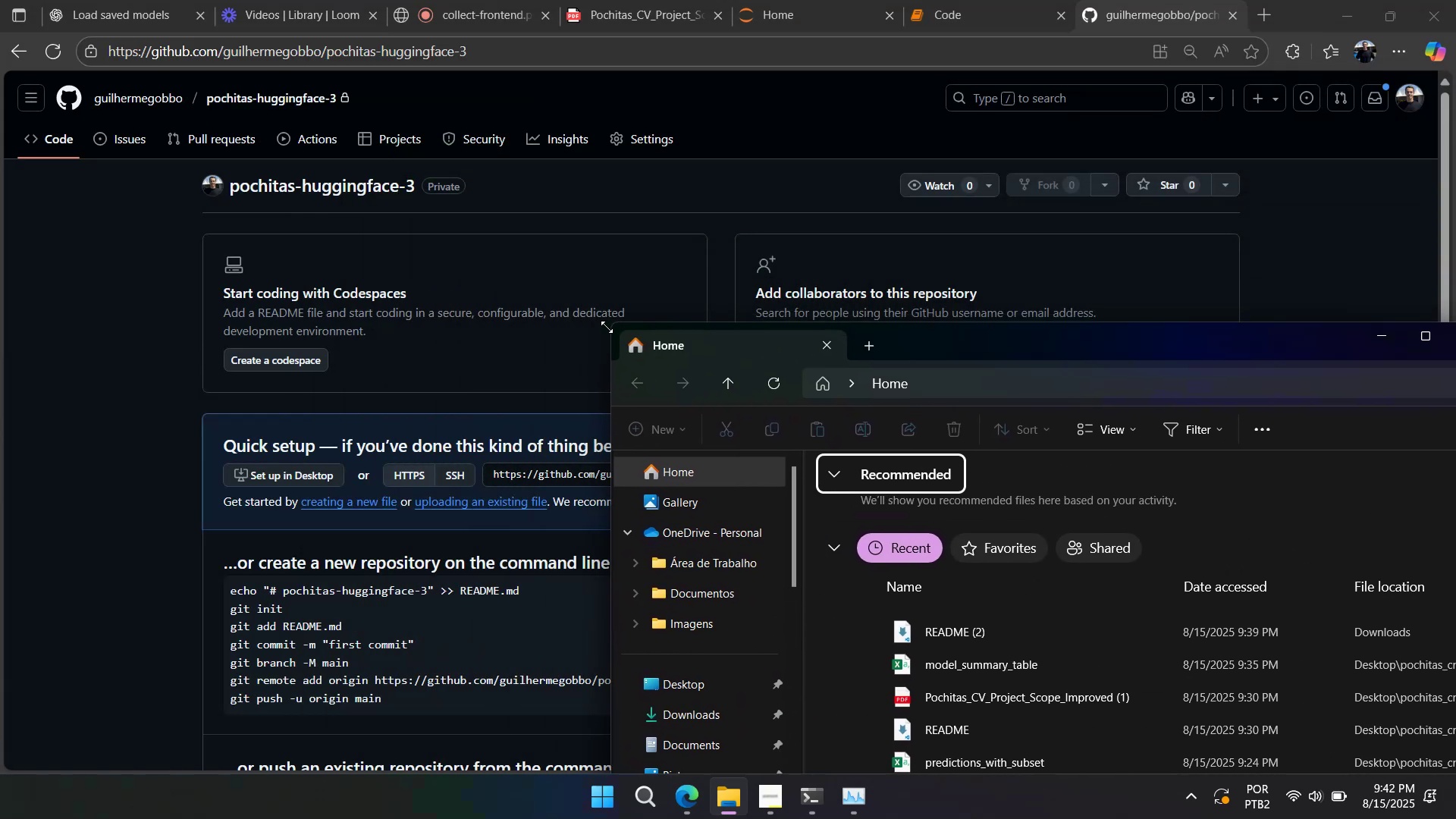 
left_click([259, 518])
 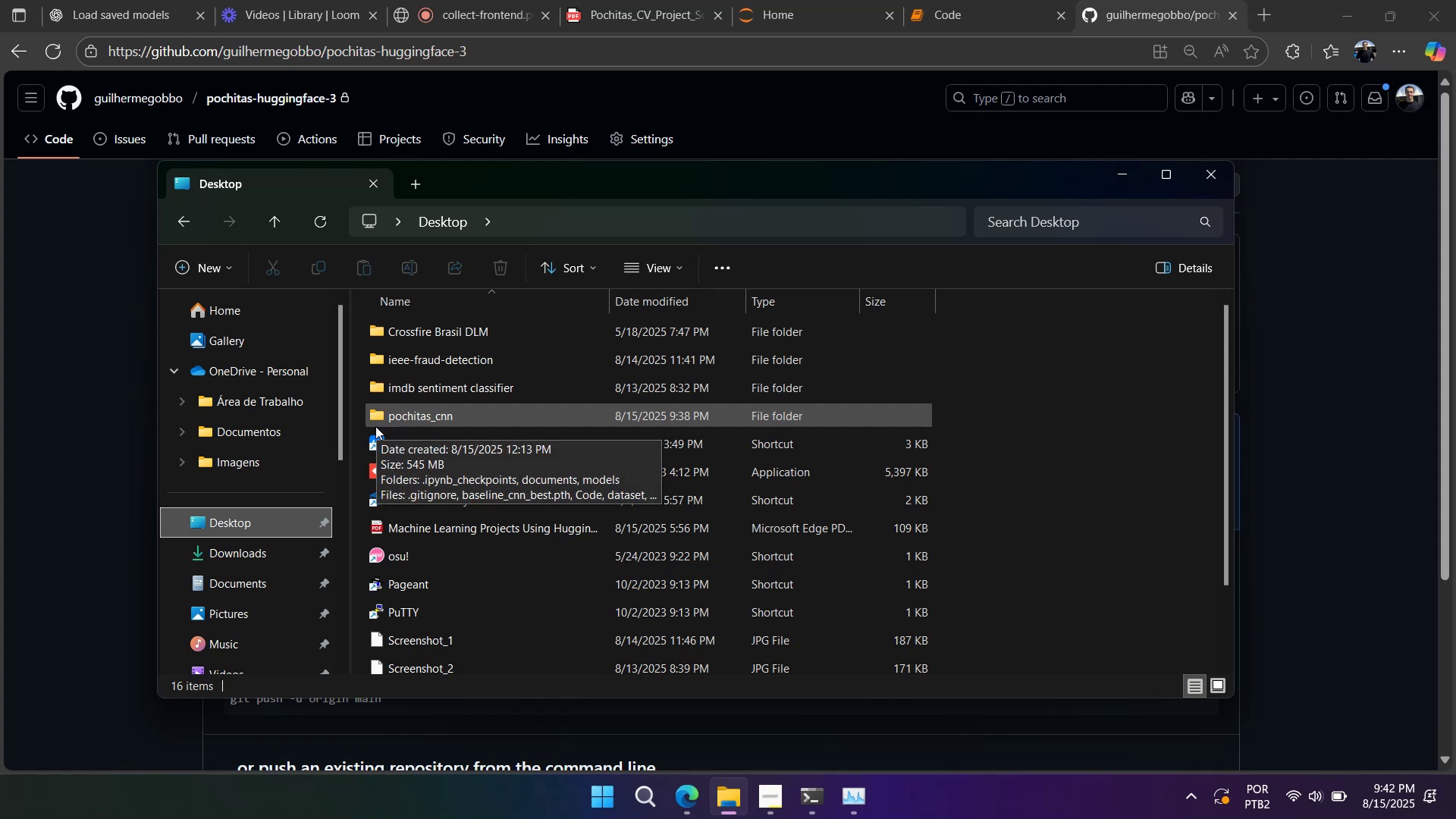 
wait(5.56)
 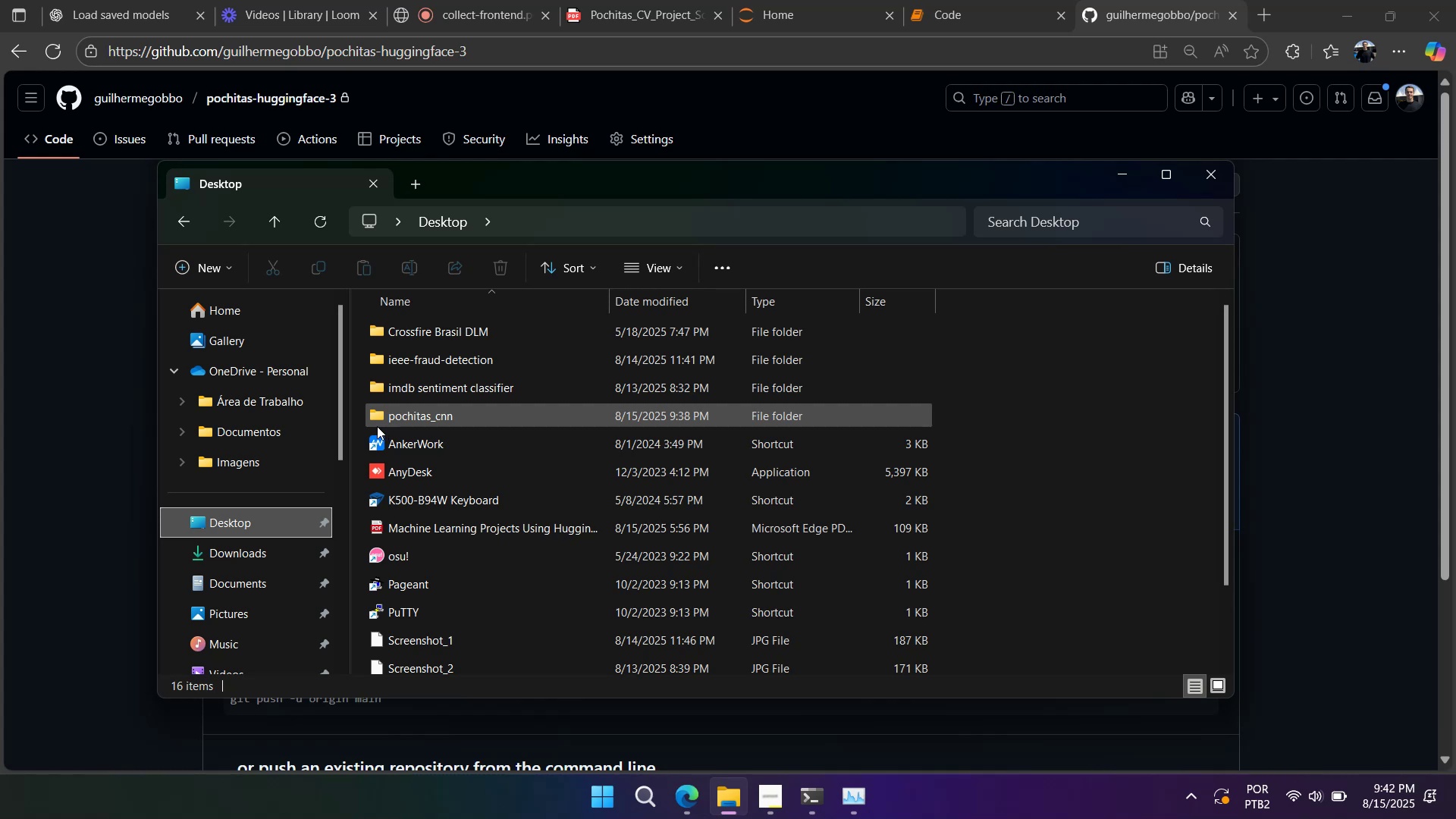 
double_click([447, 418])
 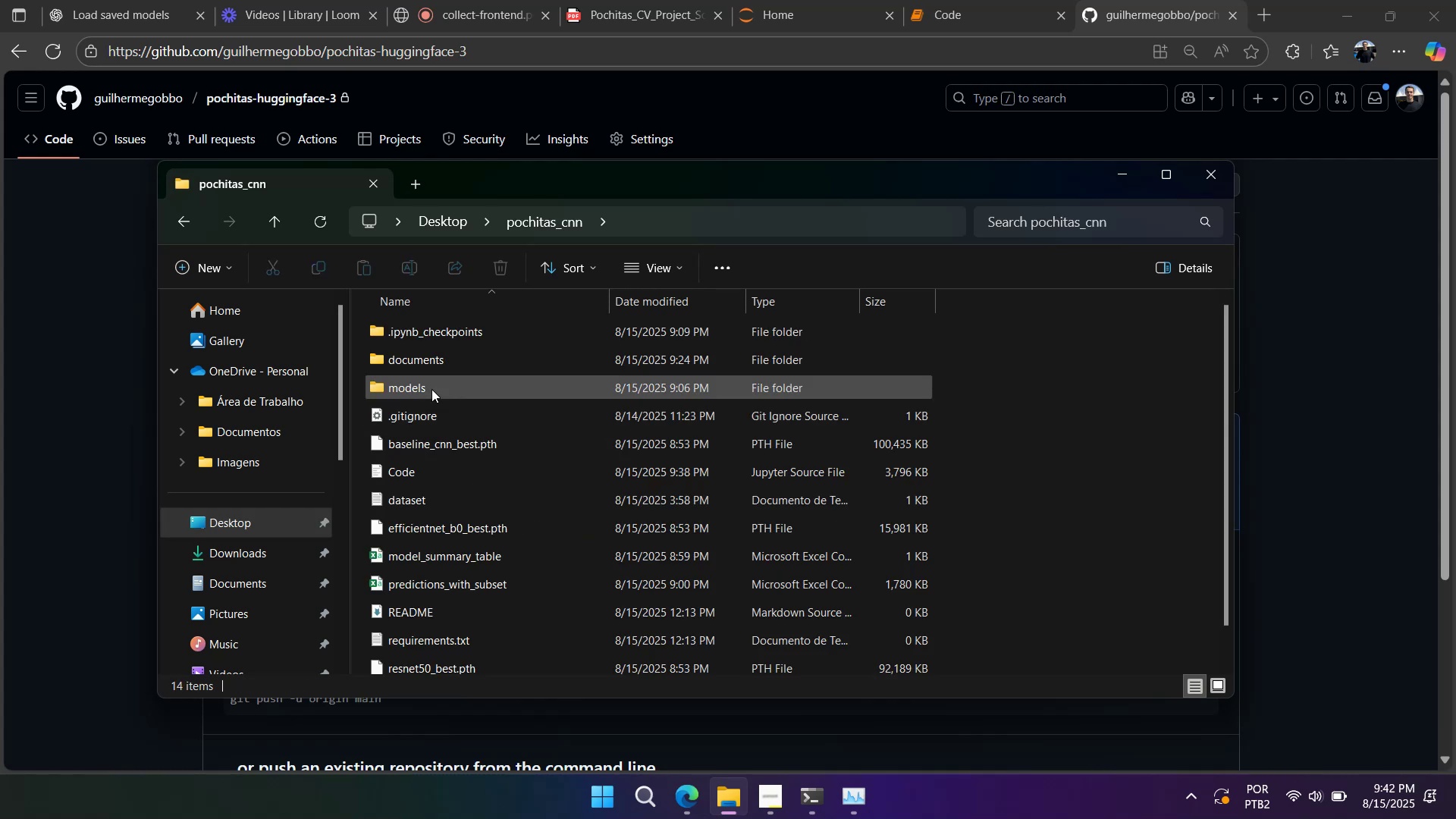 
scroll: coordinate [427, 389], scroll_direction: down, amount: 4.0
 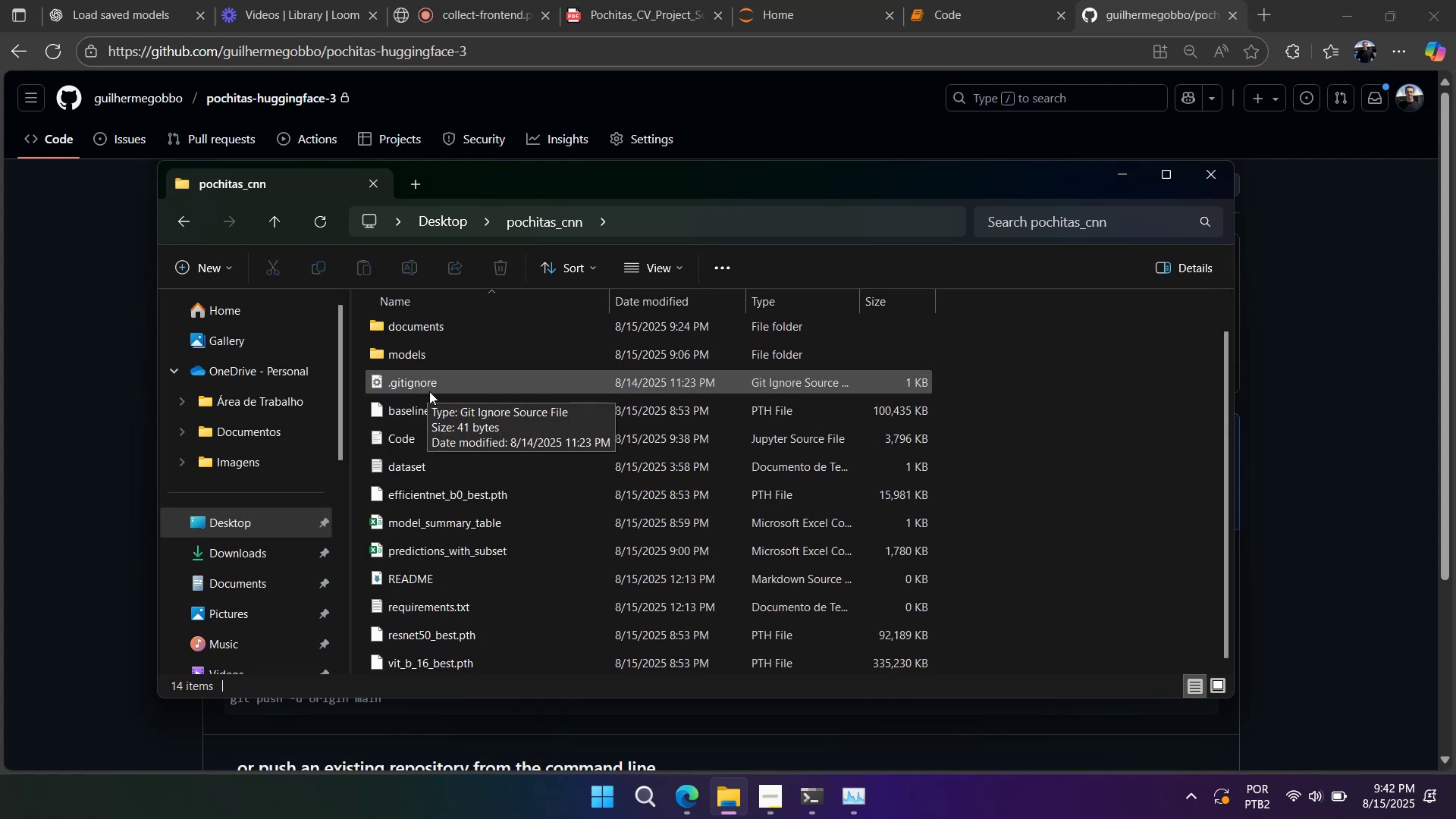 
scroll: coordinate [429, 397], scroll_direction: up, amount: 1.0
 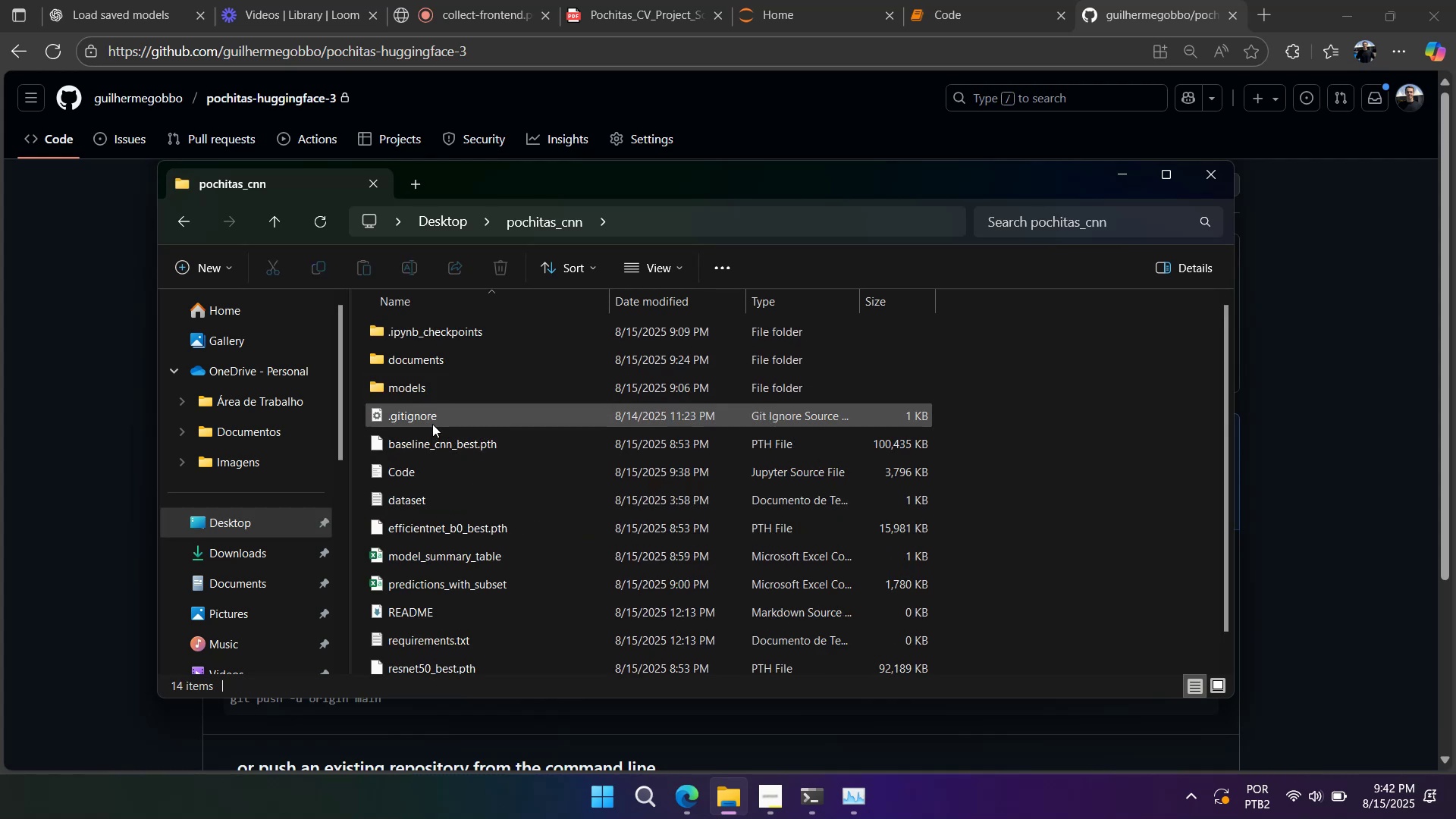 
double_click([432, 424])
 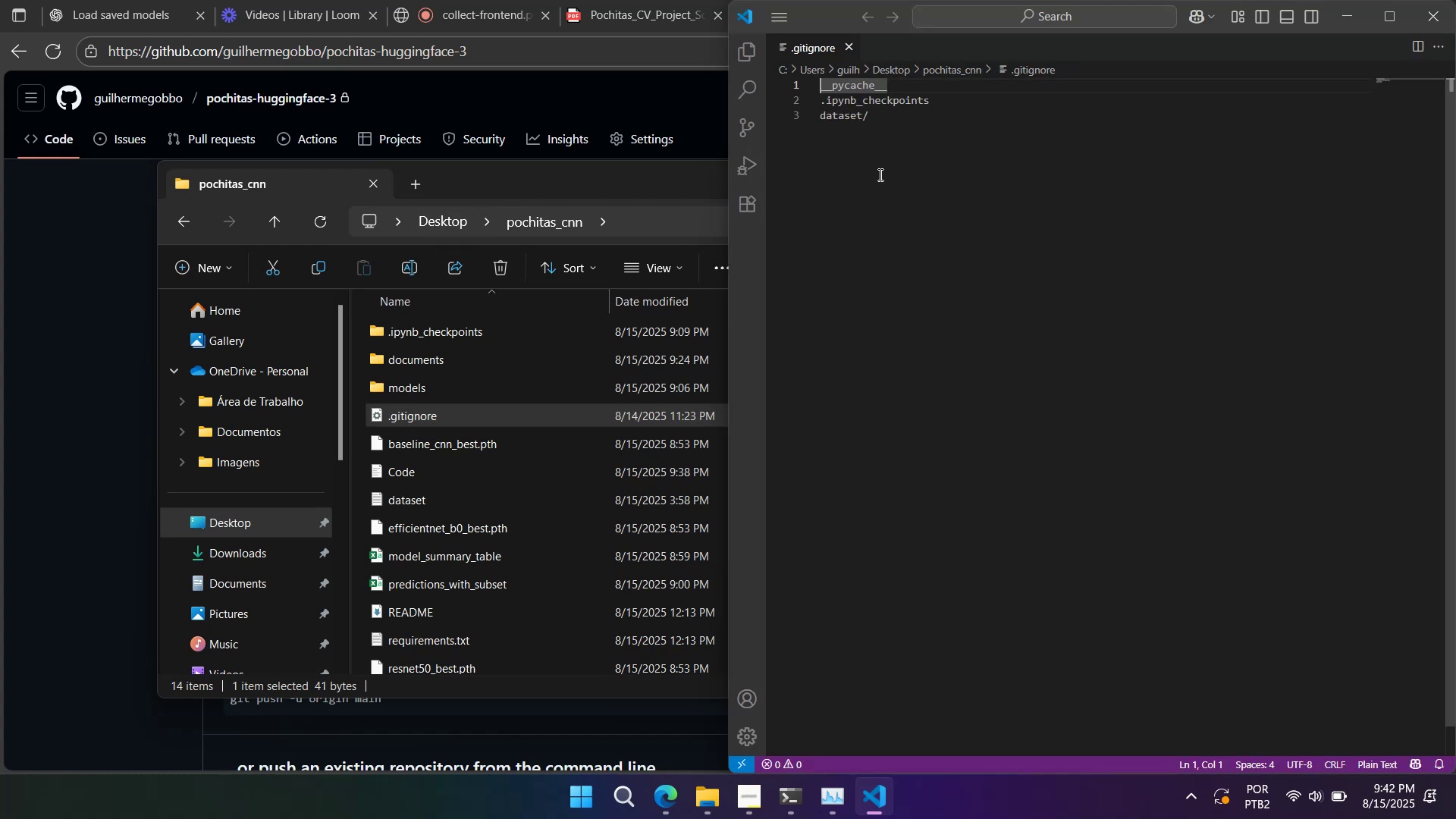 
wait(9.77)
 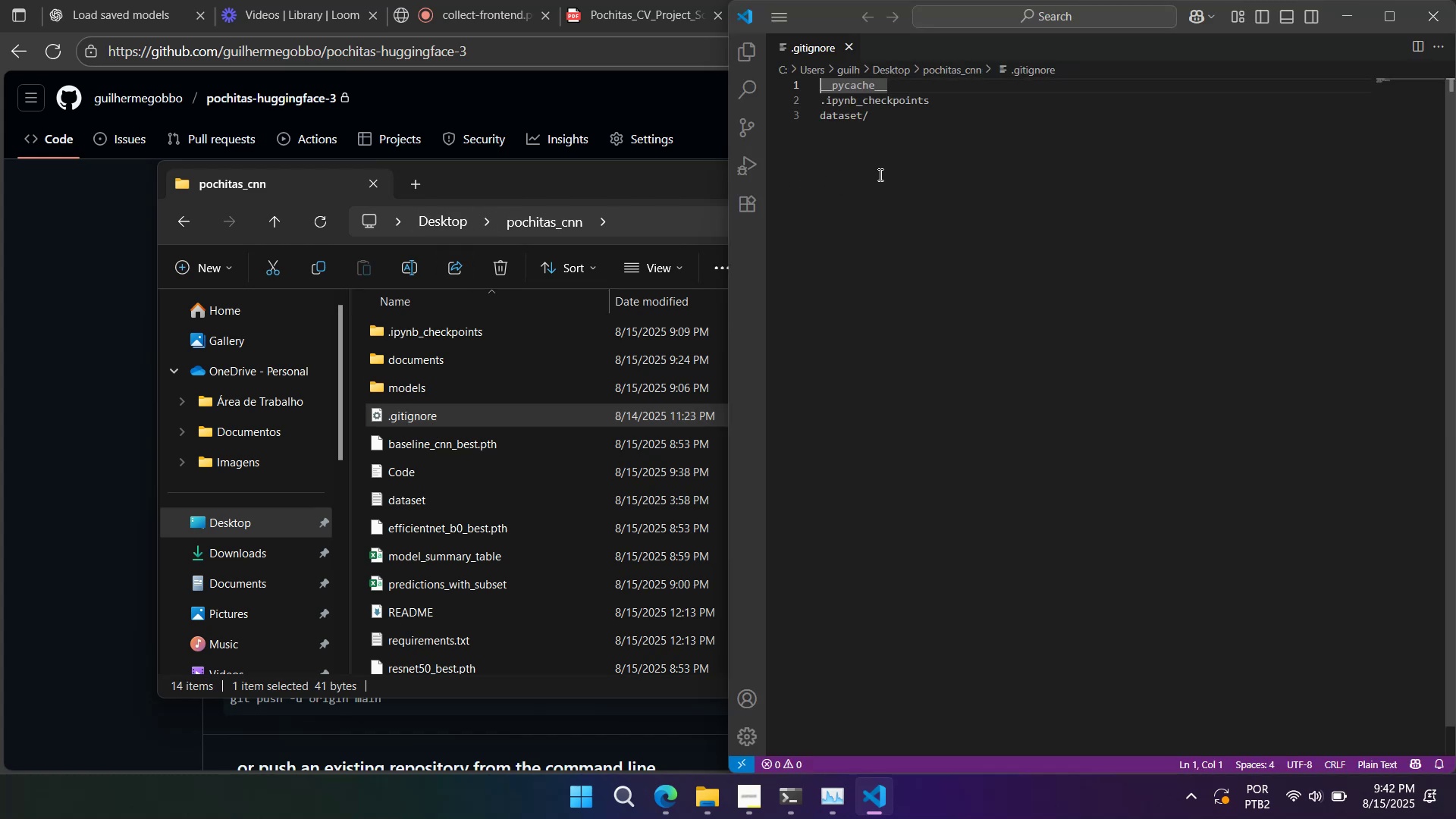 
key(Backspace)
 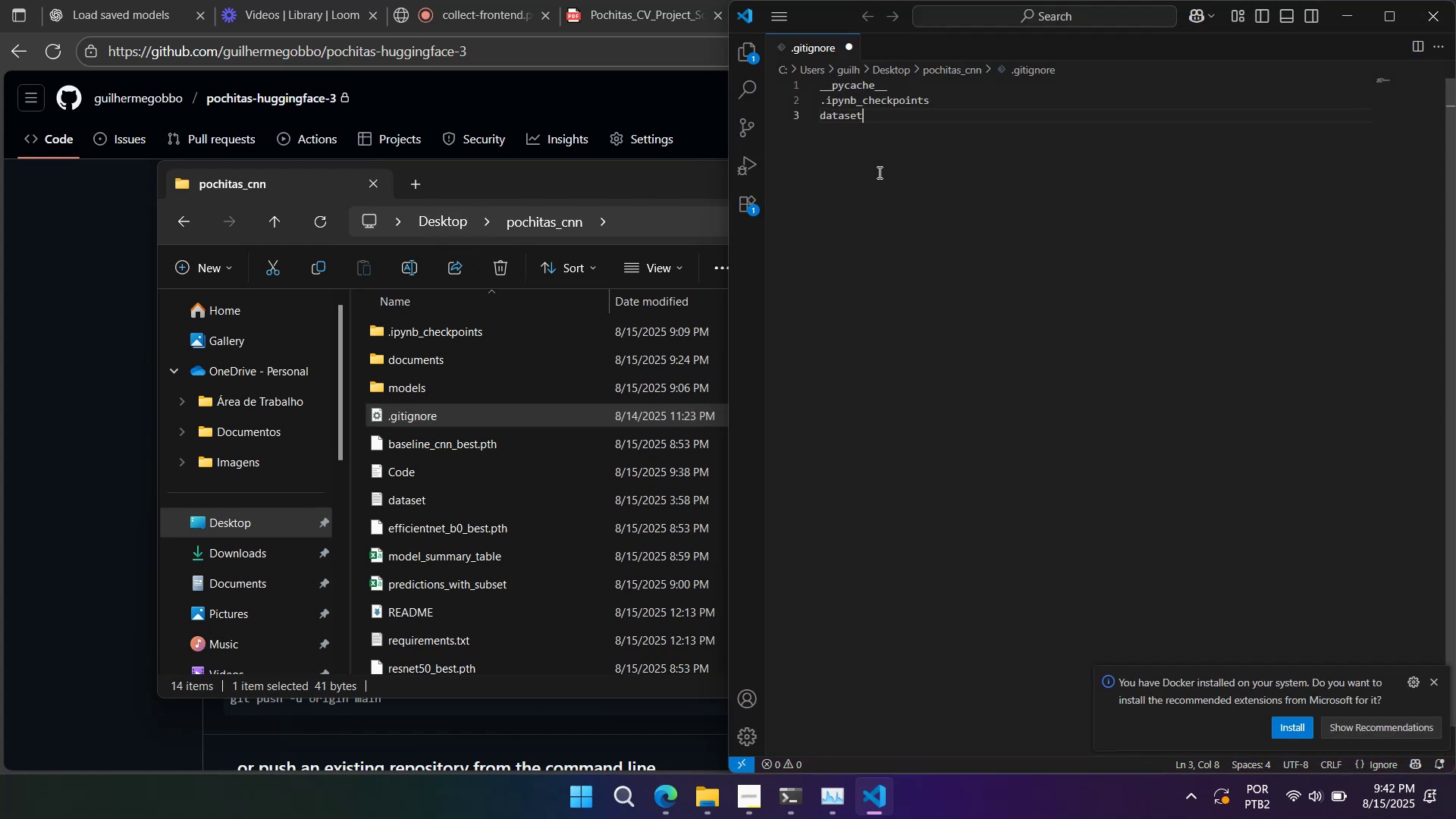 
key(Backspace)
 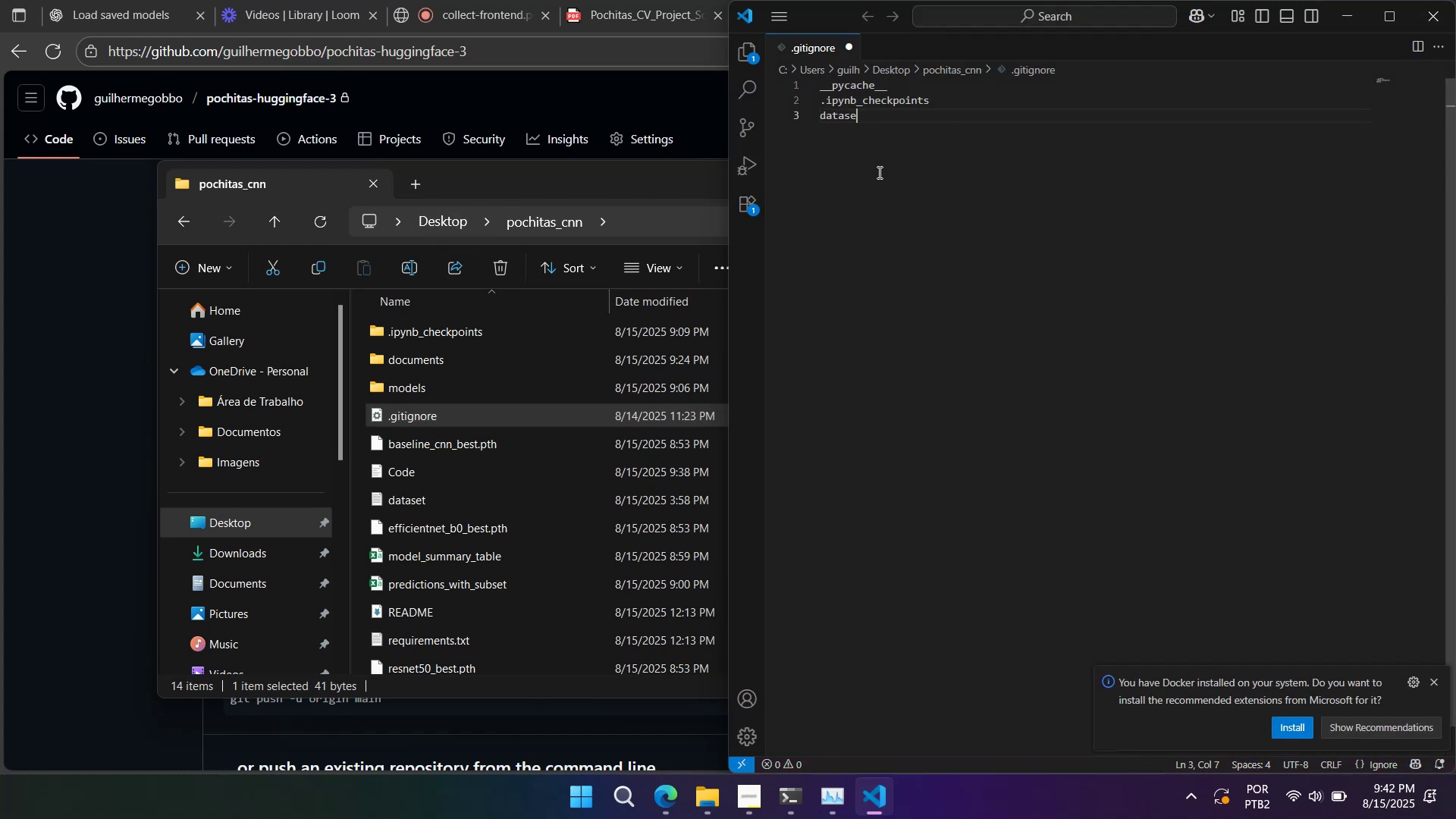 
key(Backspace)
 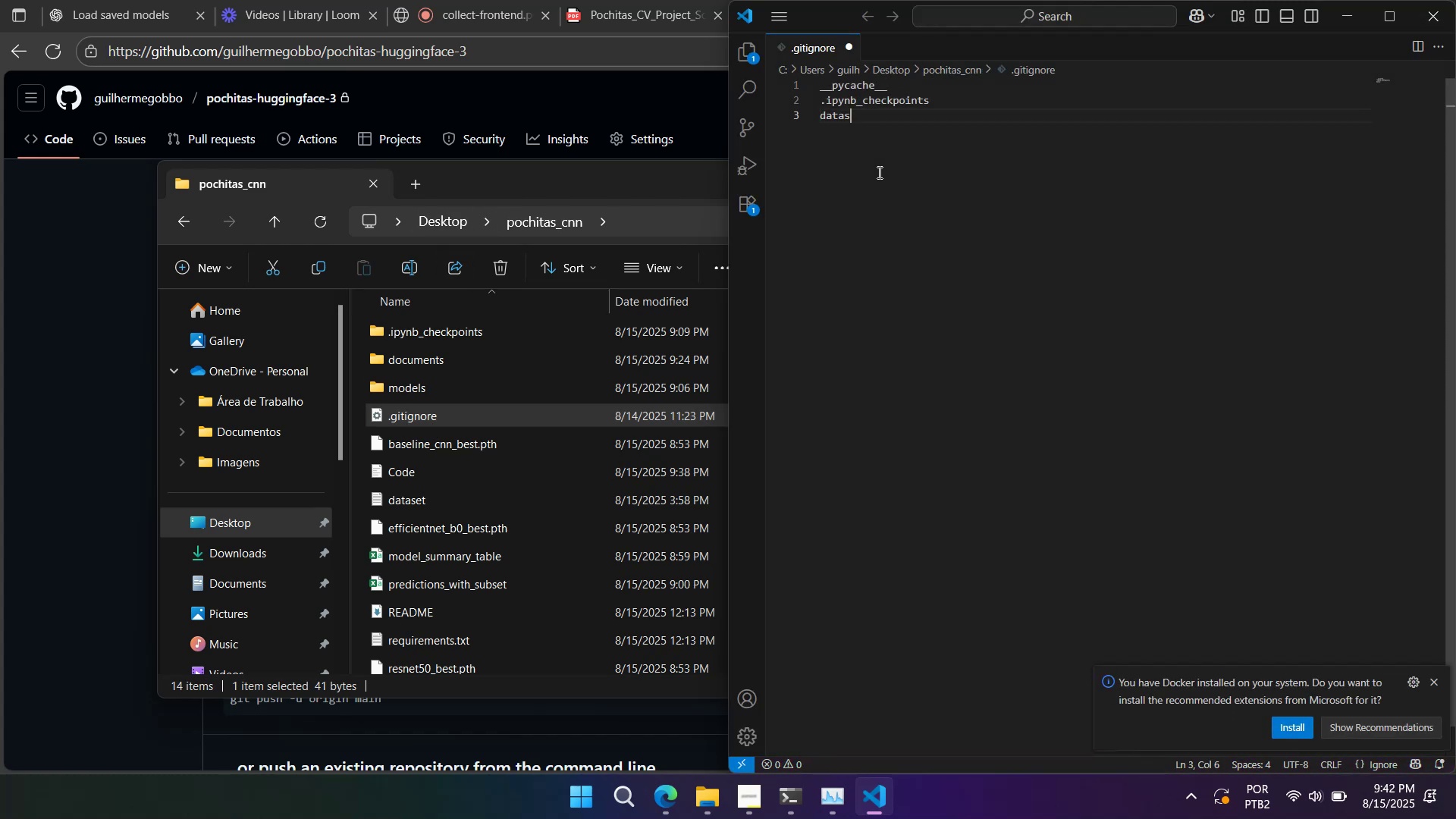 
key(Backspace)
 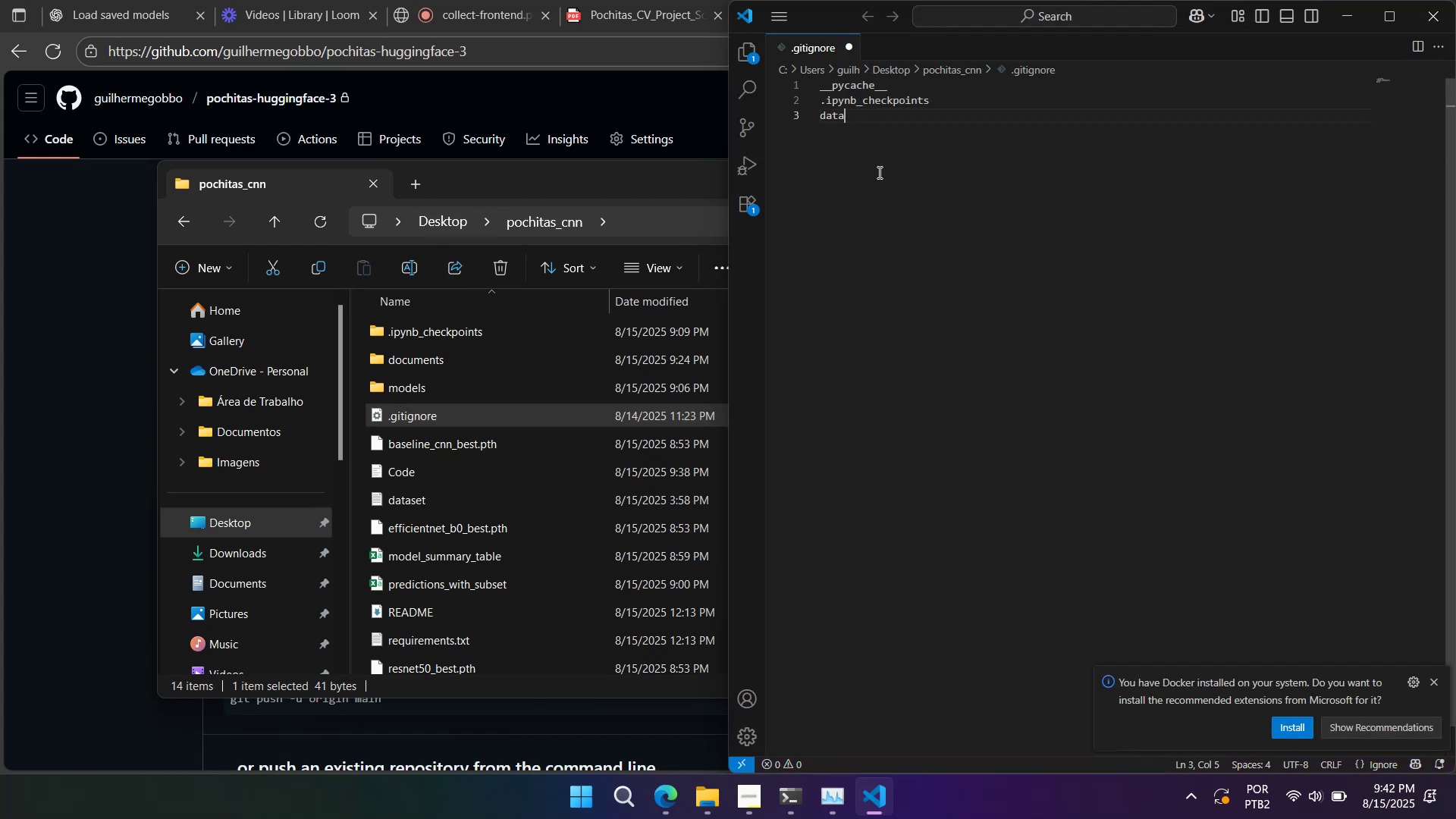 
key(Backspace)
 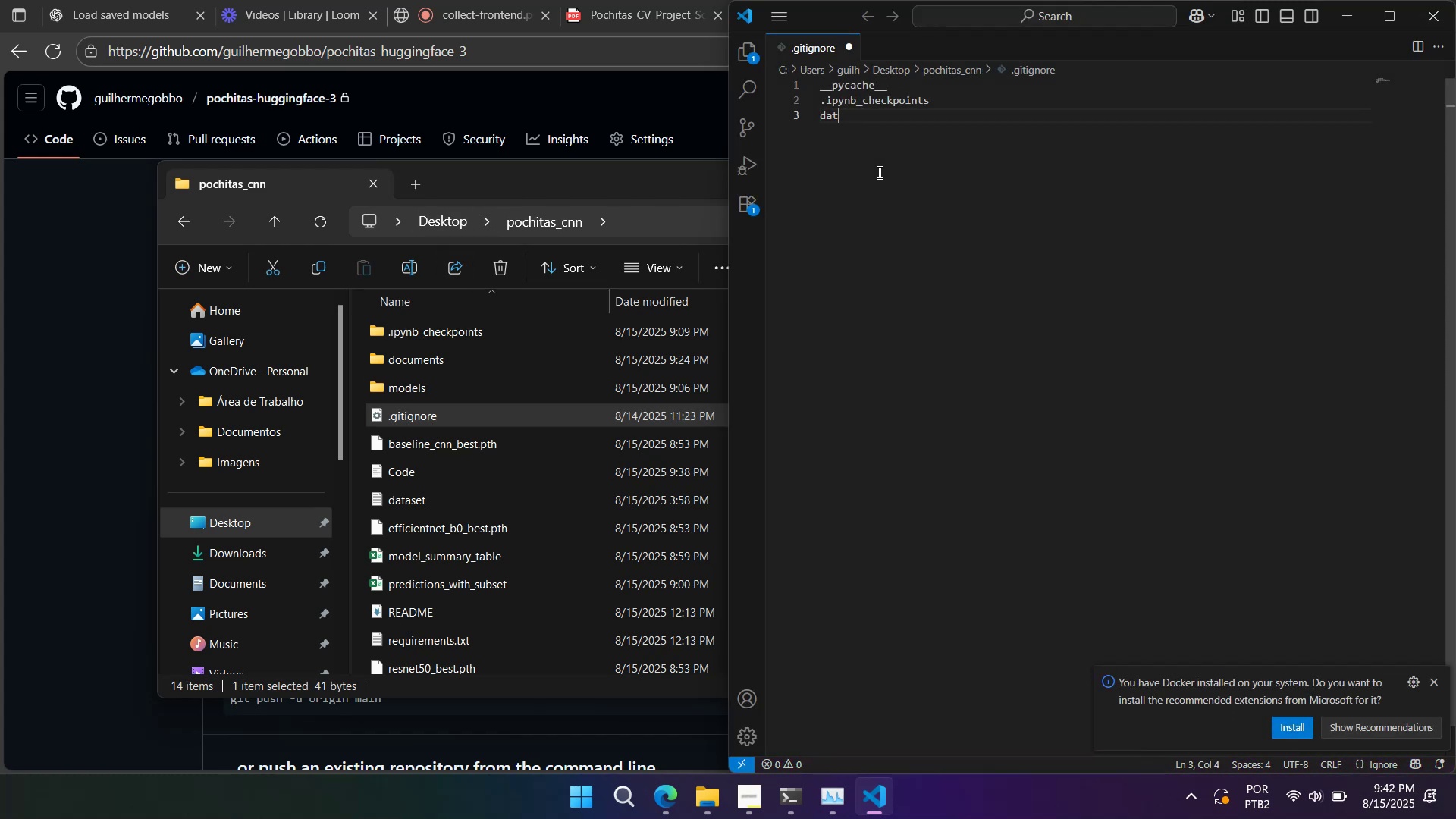 
key(Backspace)
 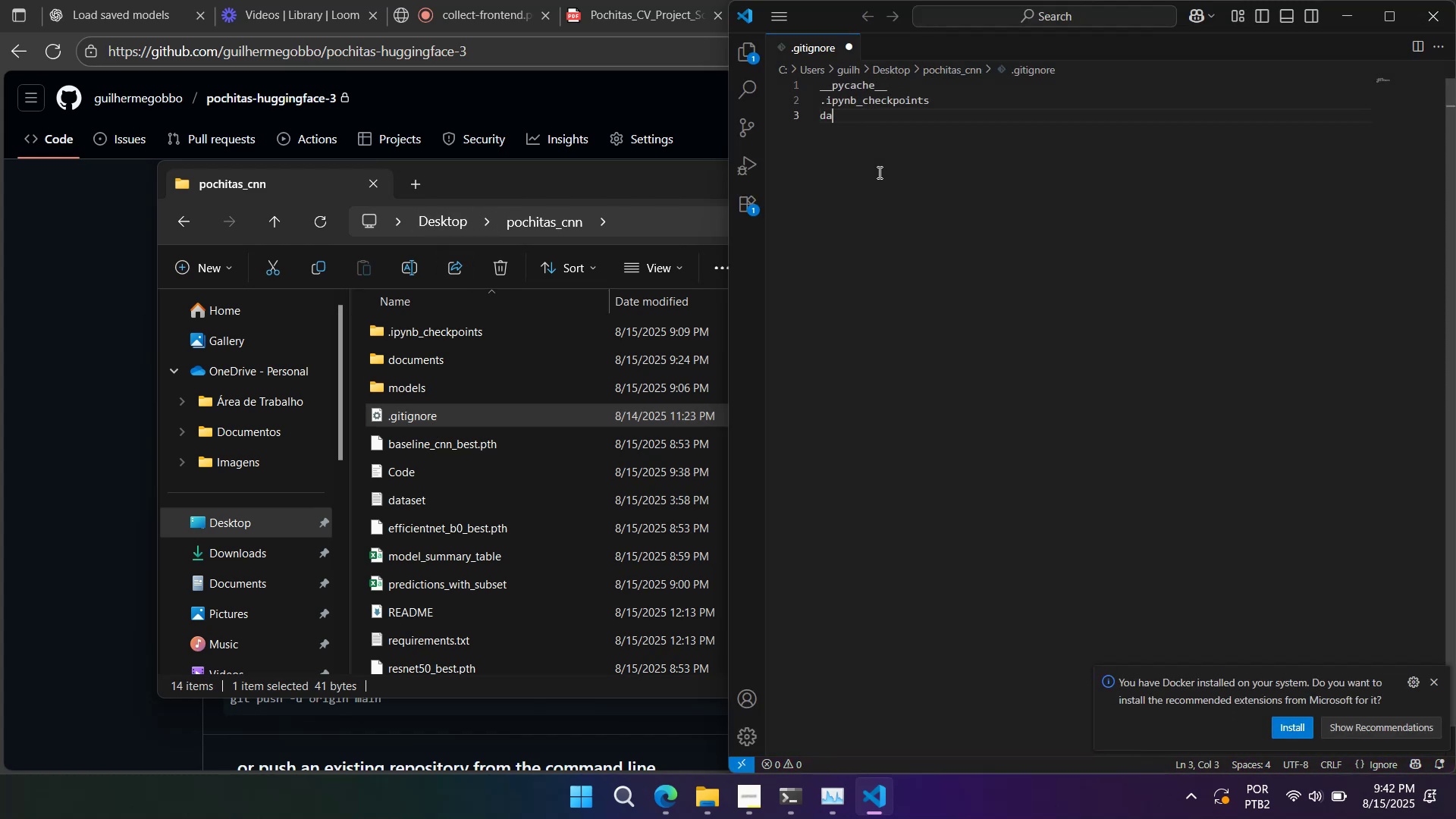 
key(Backspace)
 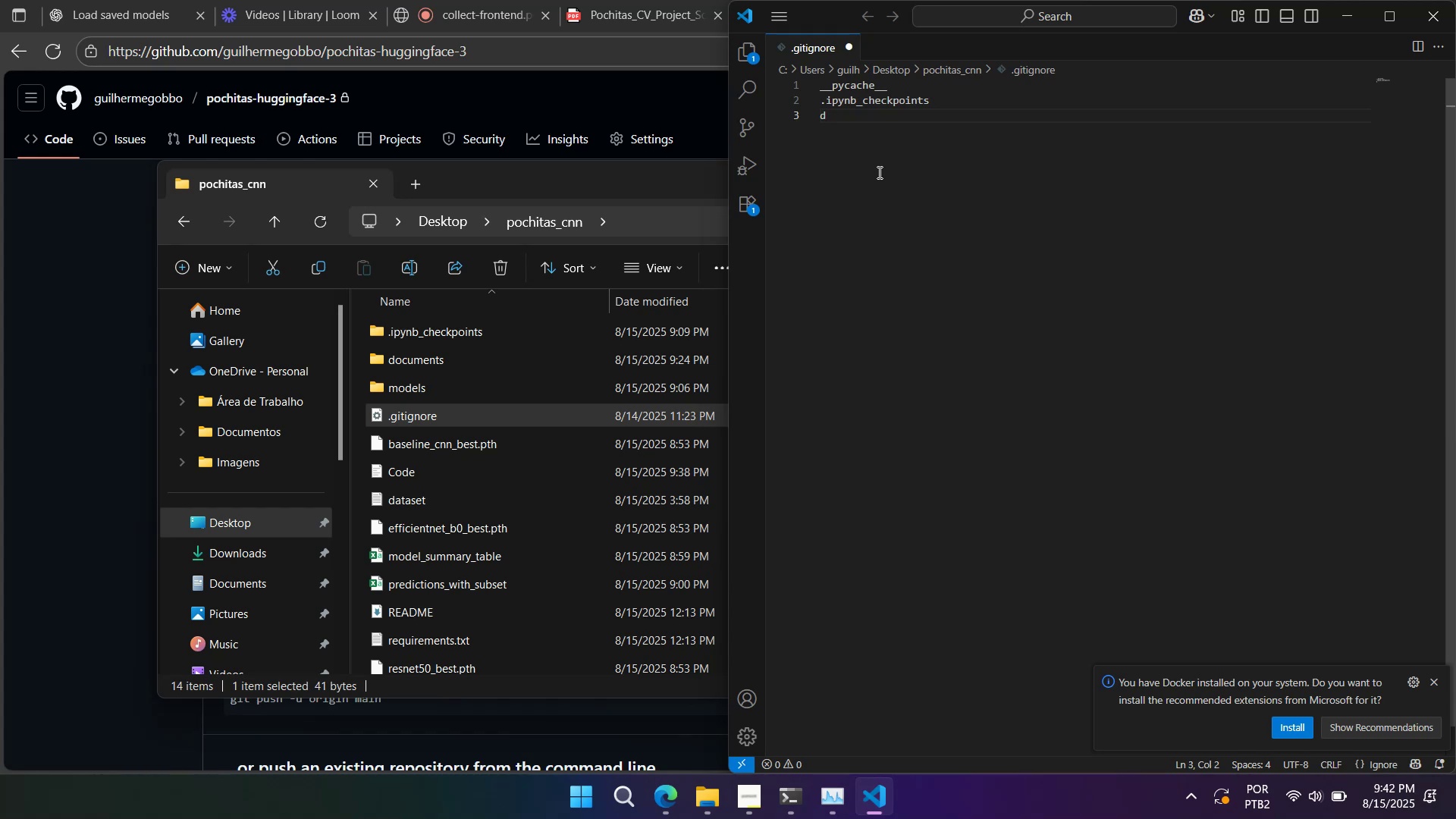 
type(ee)
key(Backspace)
key(Backspace)
key(Backspace)
type(modl)
key(Backspace)
type(els-)
key(Backspace)
type(/)
 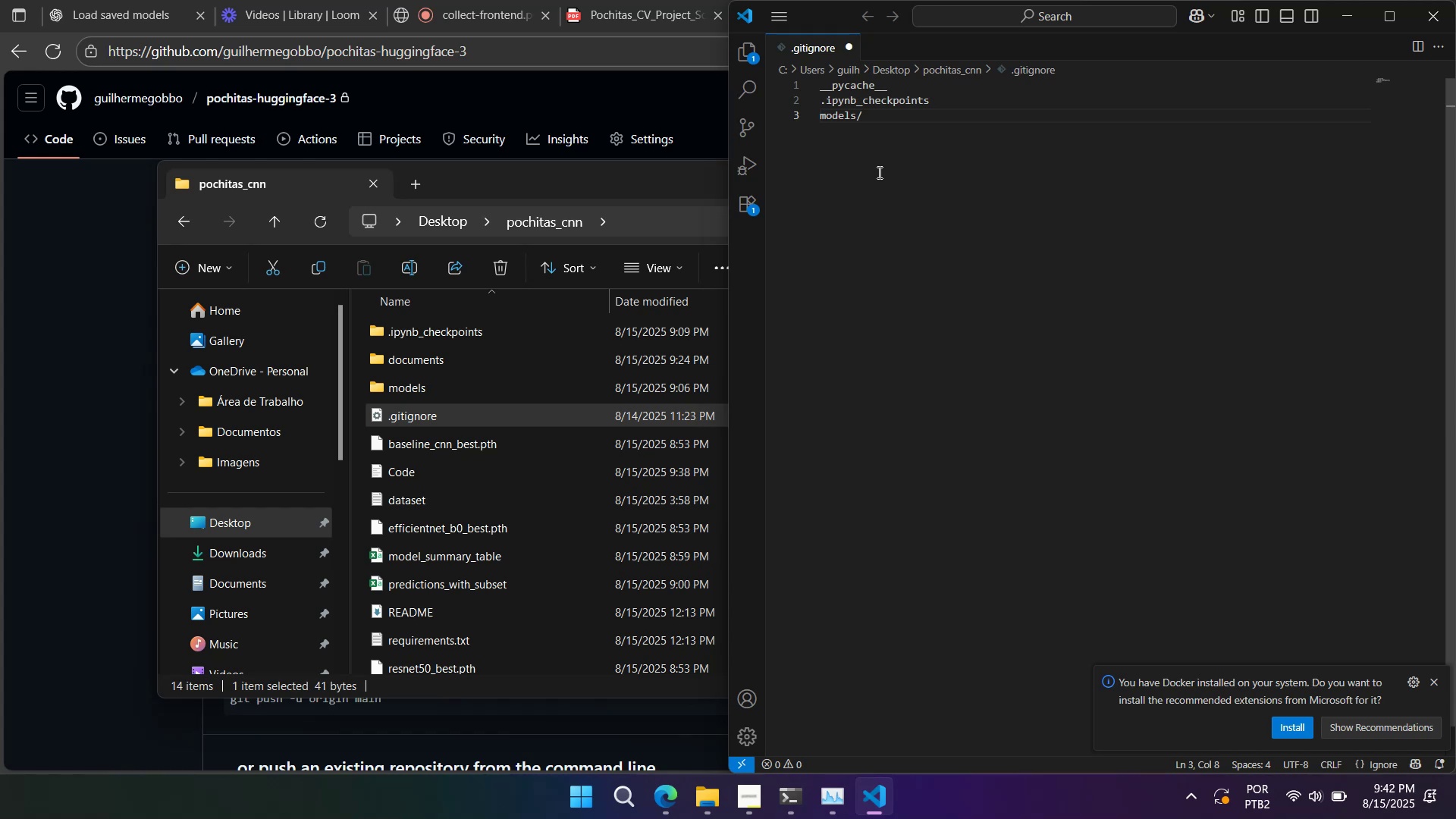 
key(Enter)
 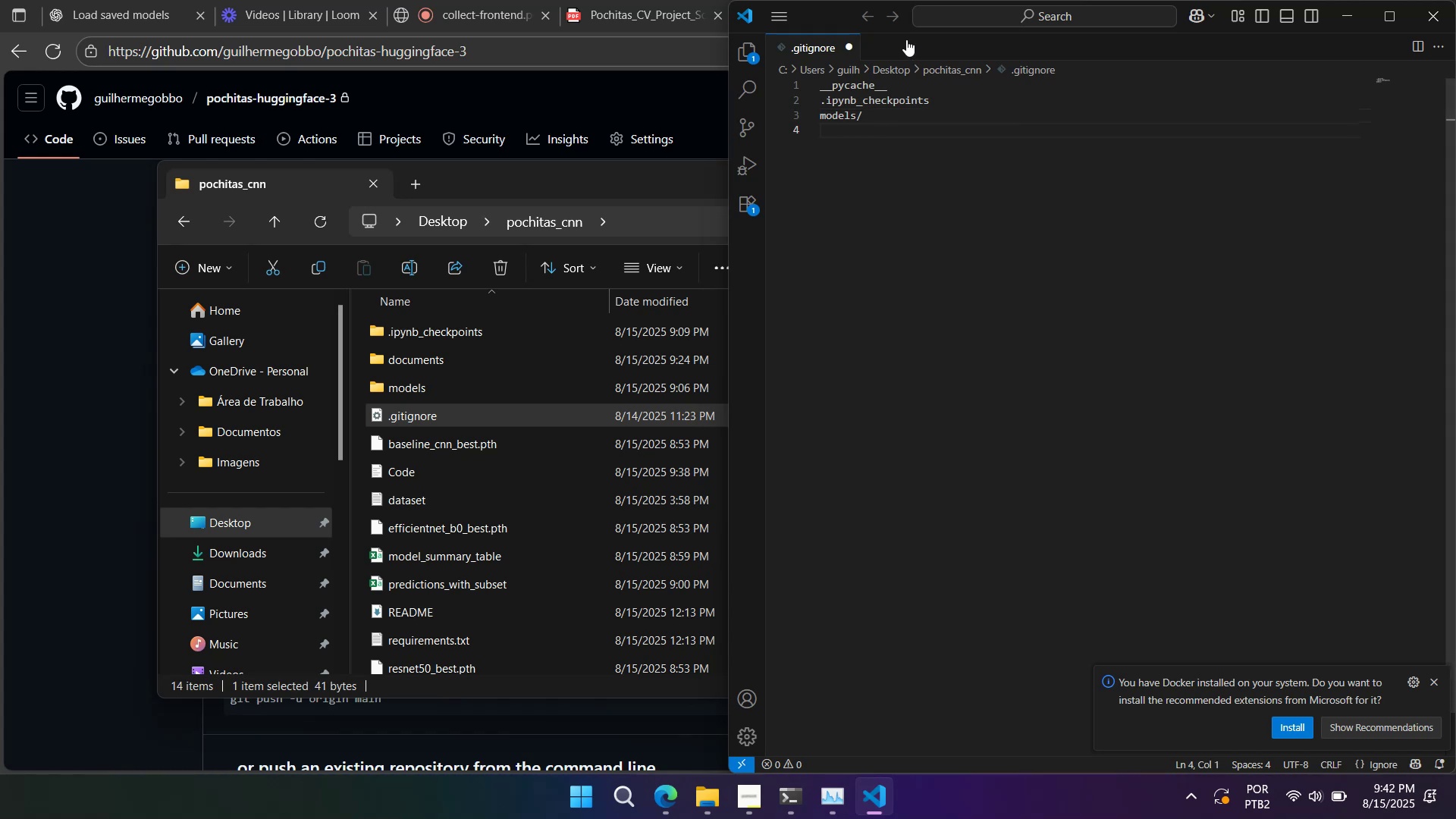 
left_click([498, 438])
 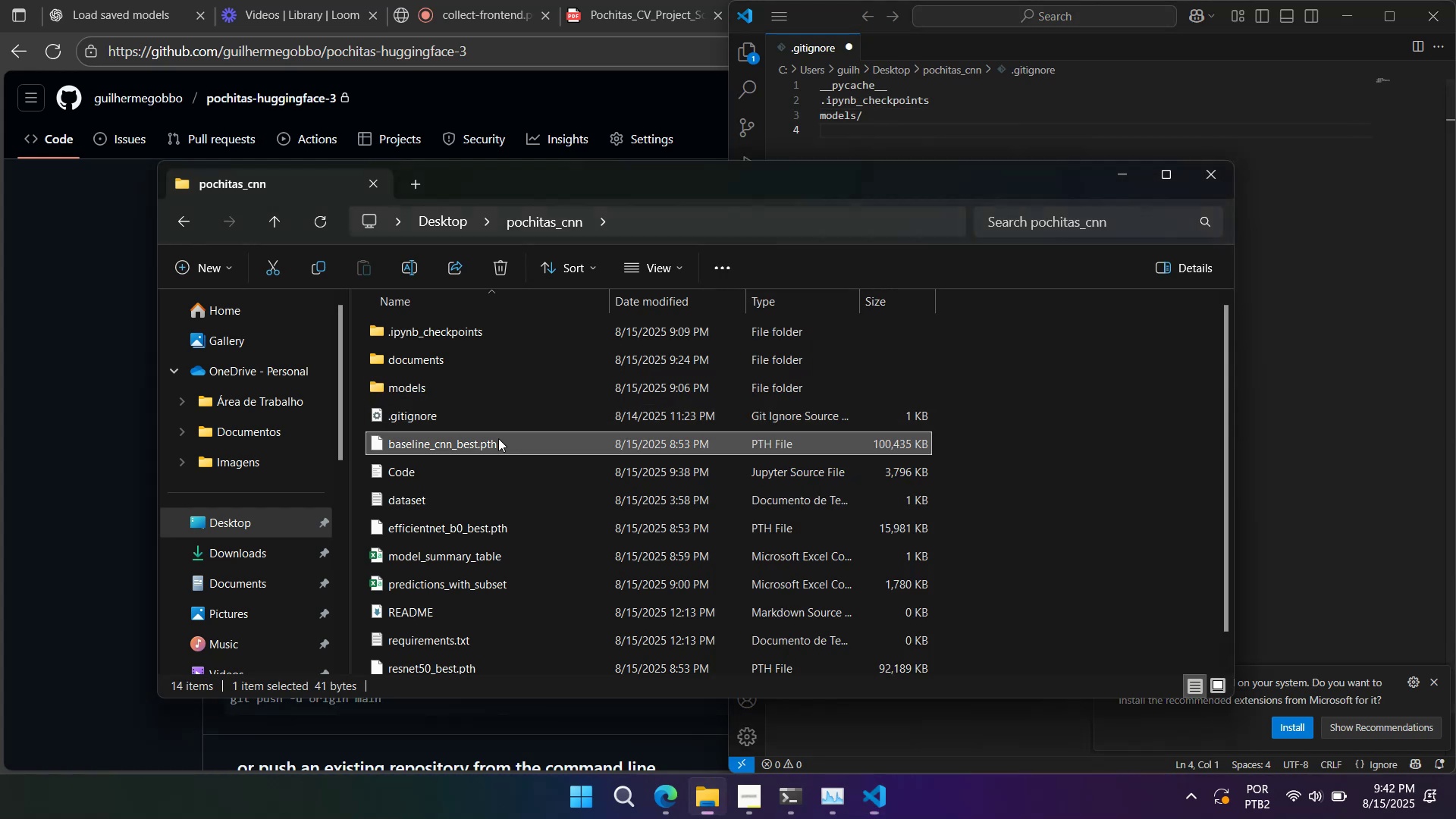 
key(F2)
 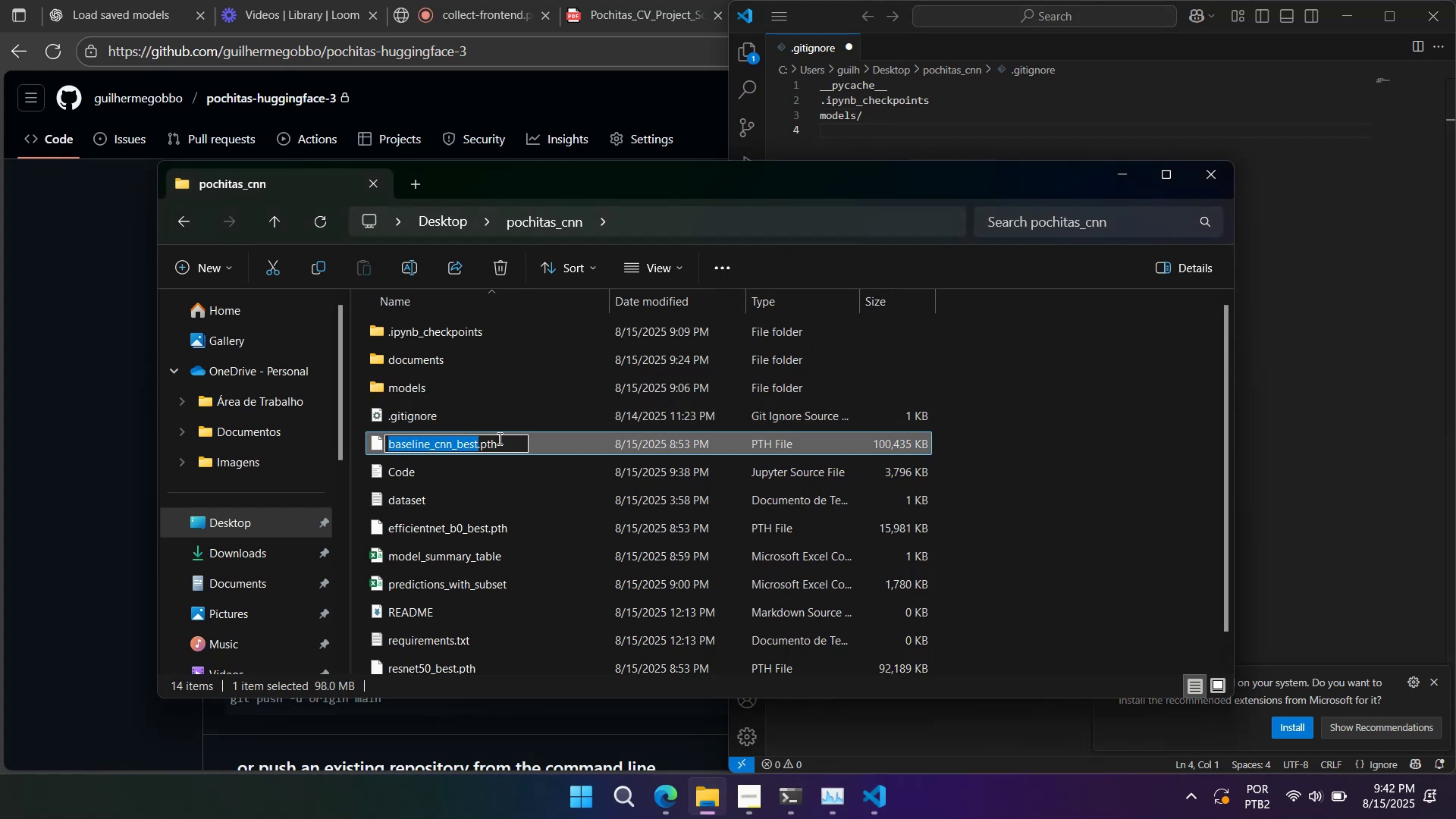 
key(Control+A)
 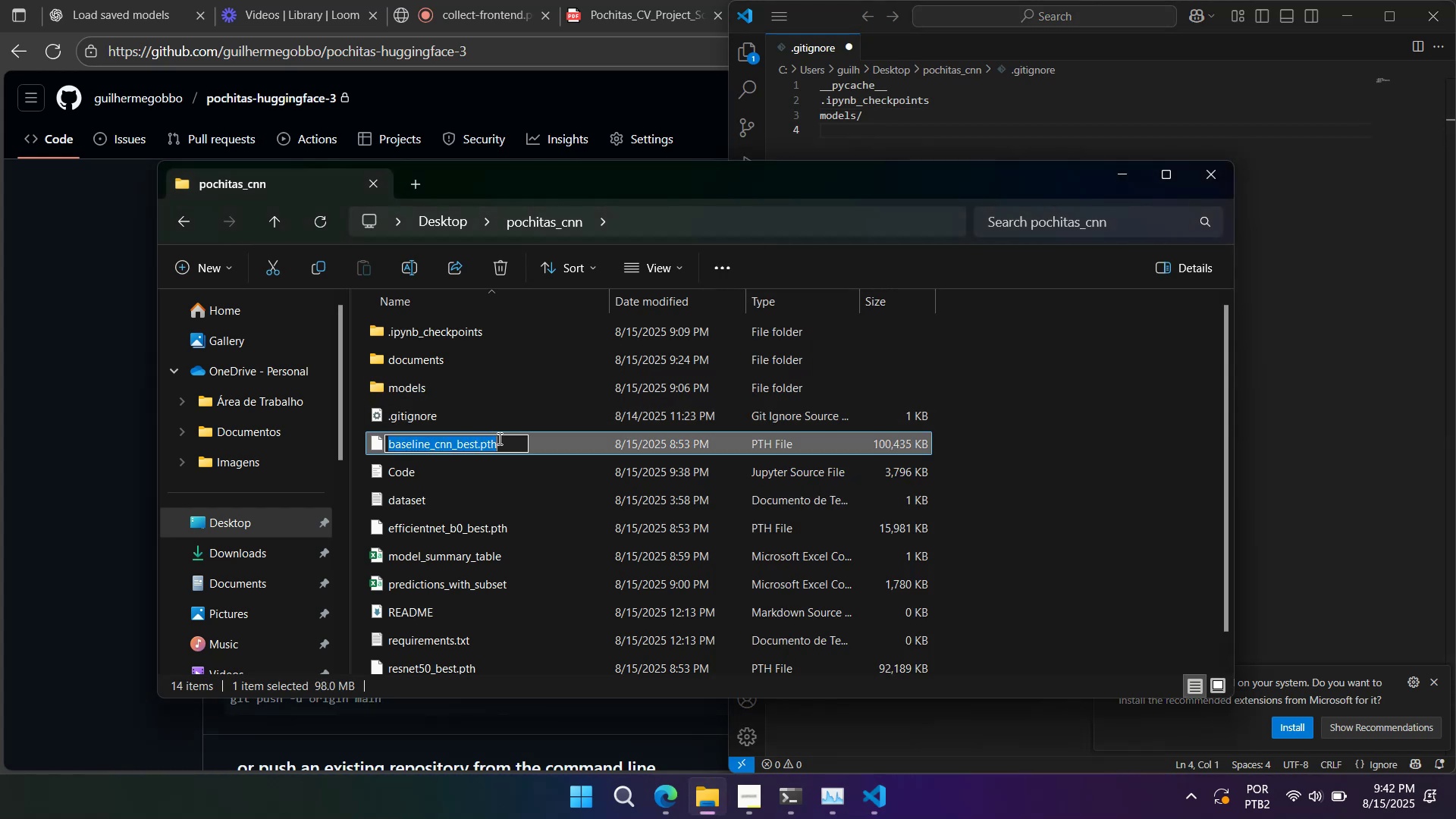 
key(Control+C)
 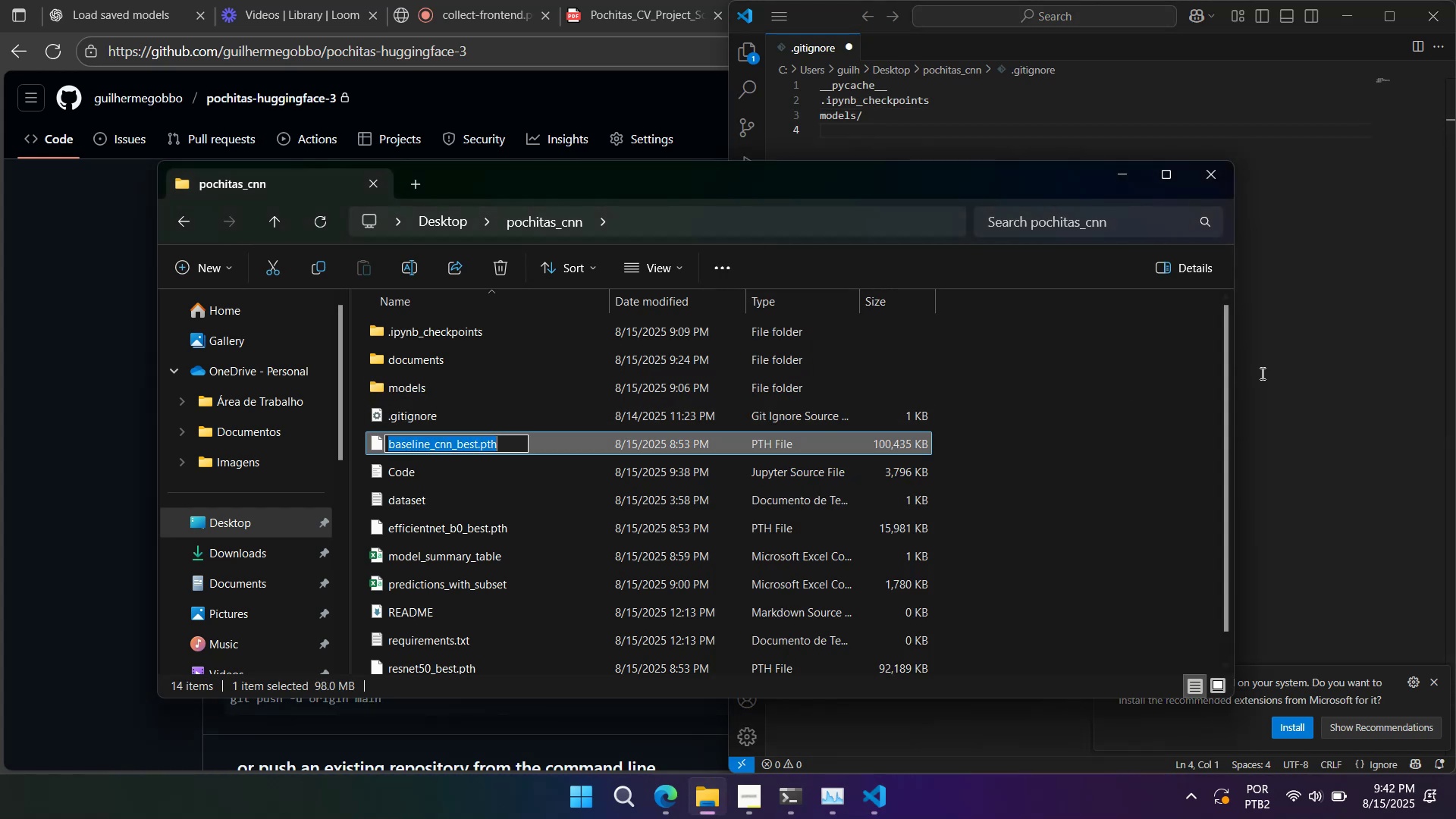 
left_click([1326, 366])
 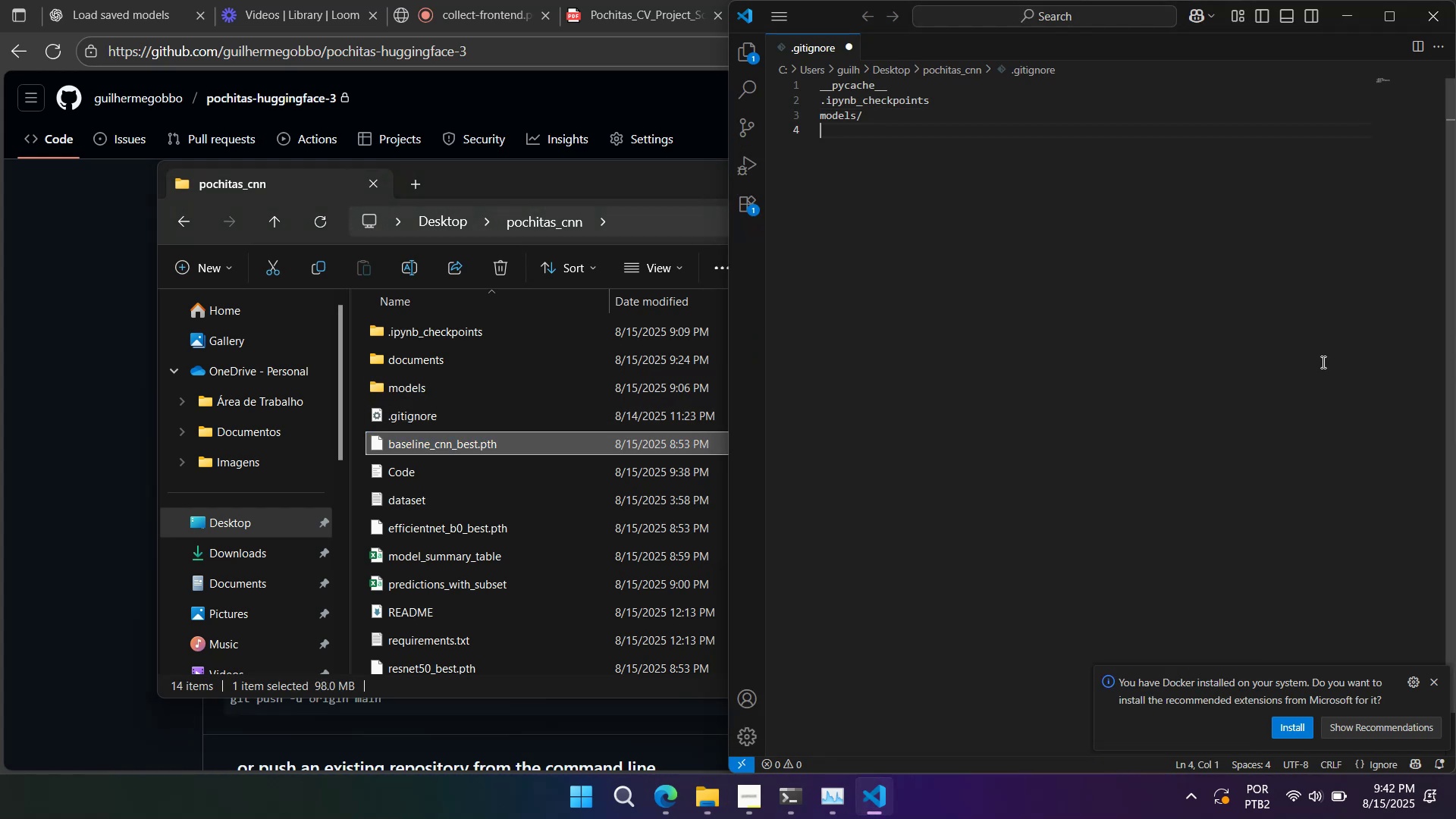 
key(Control+V)
 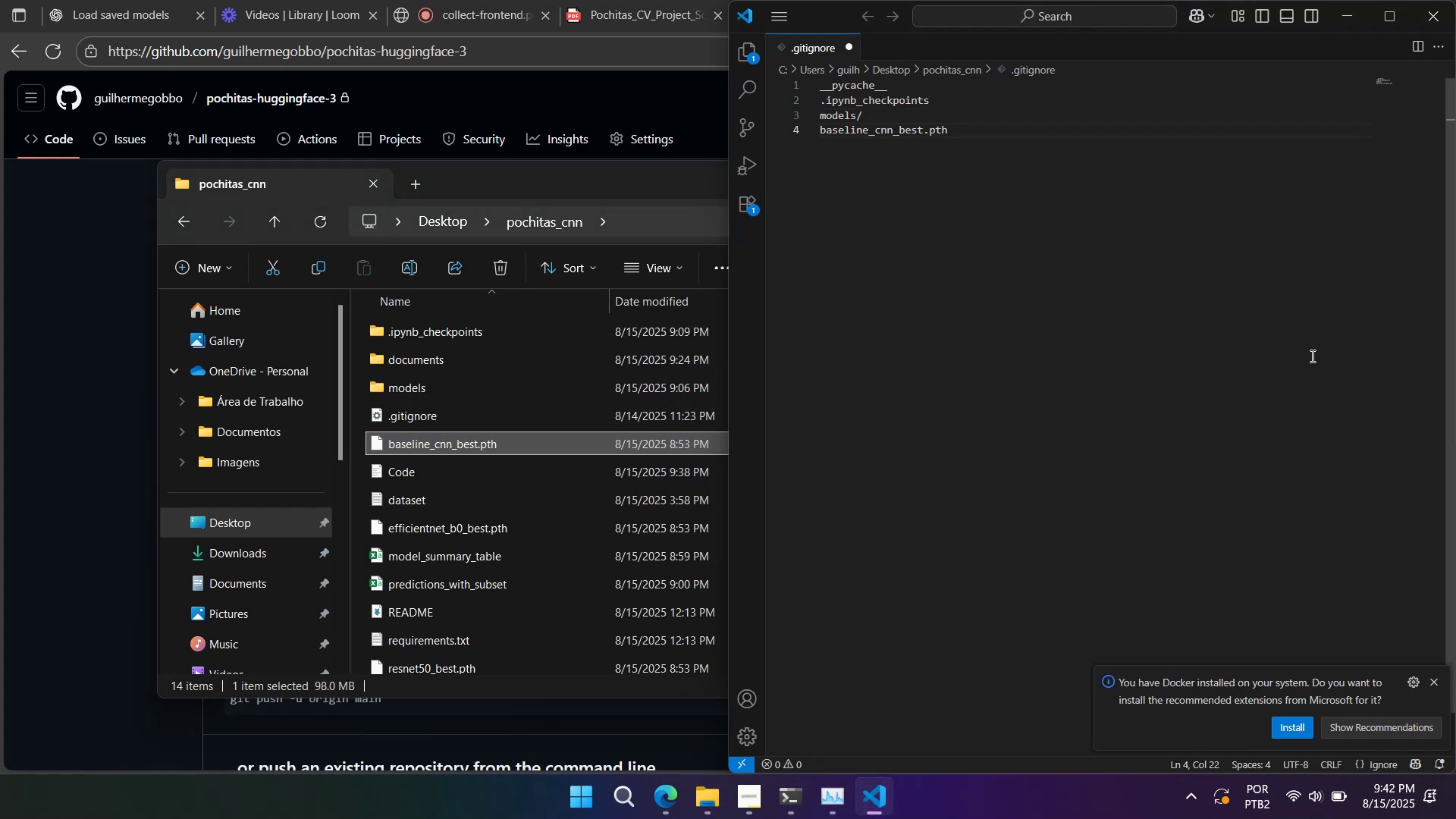 
key(Enter)
 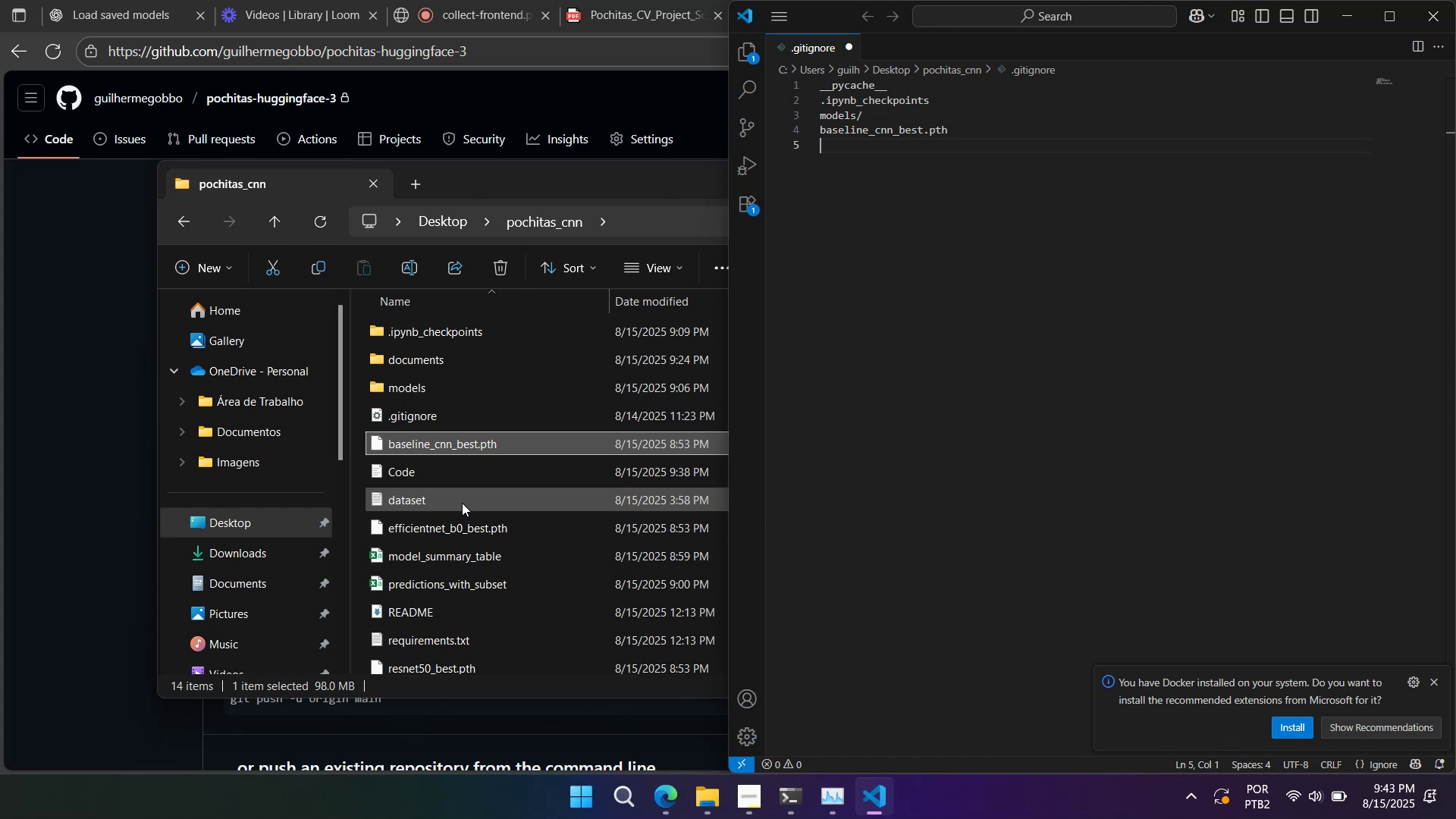 
left_click([455, 522])
 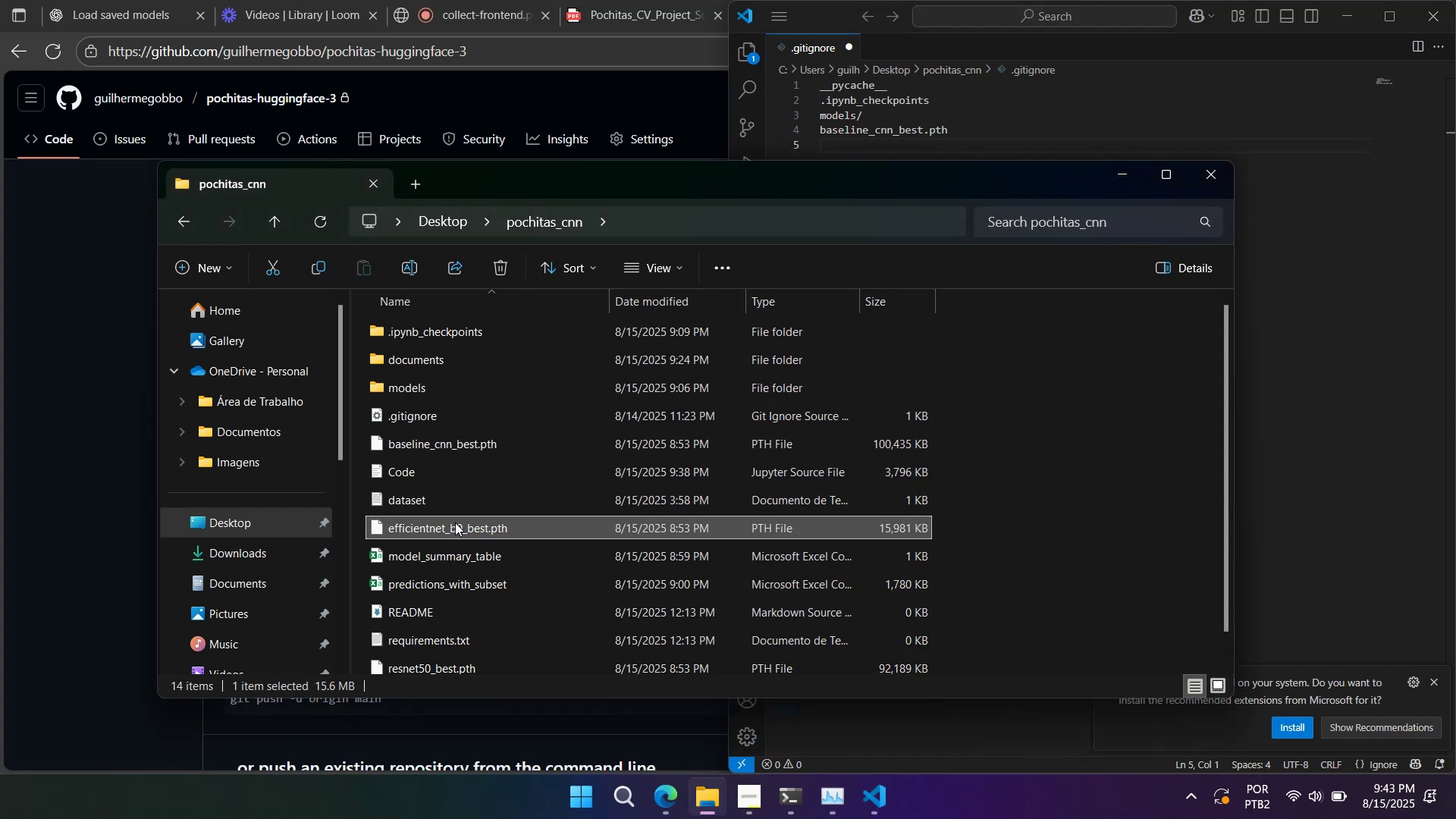 
key(F2)
 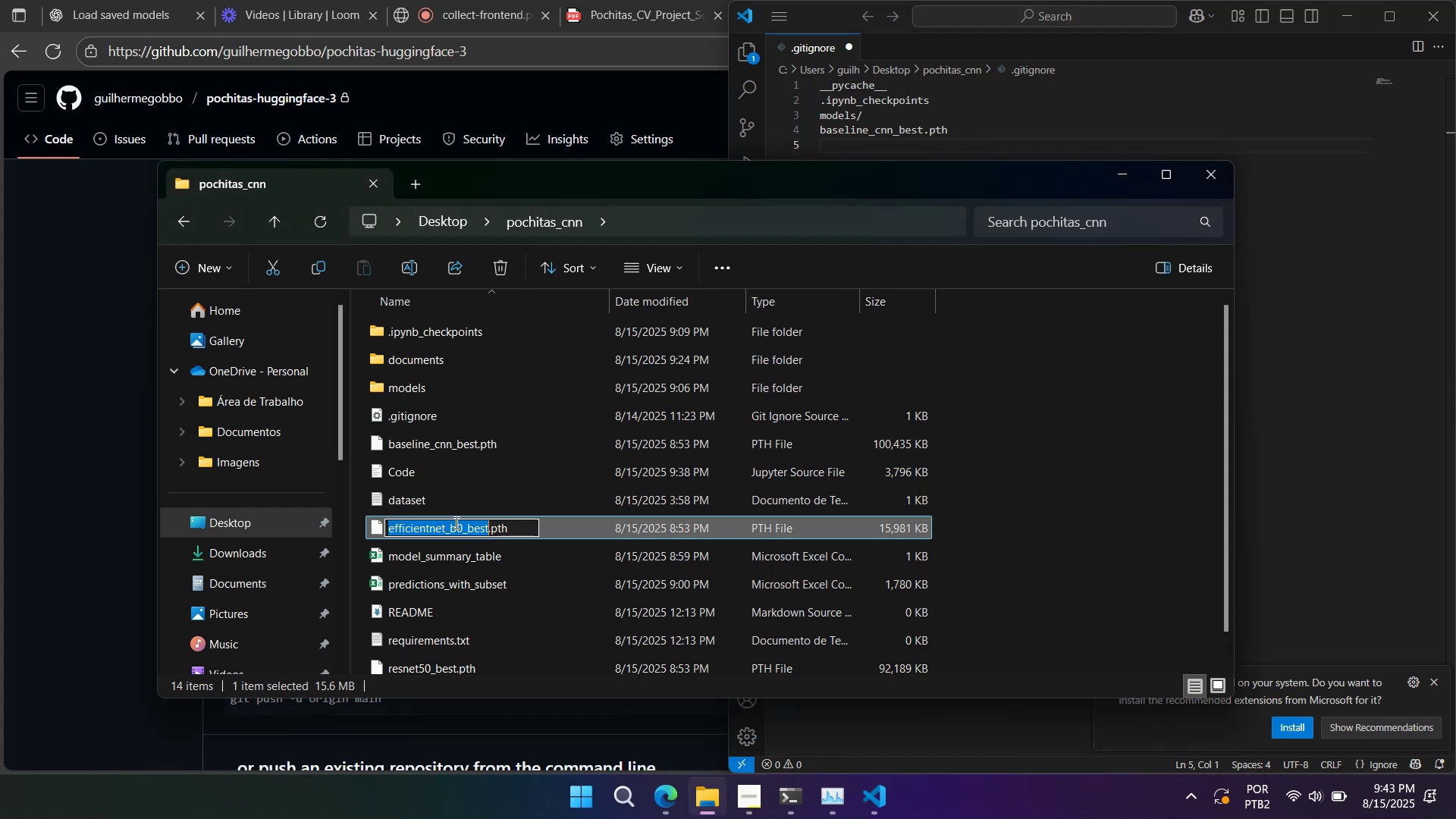 
key(Control+A)
 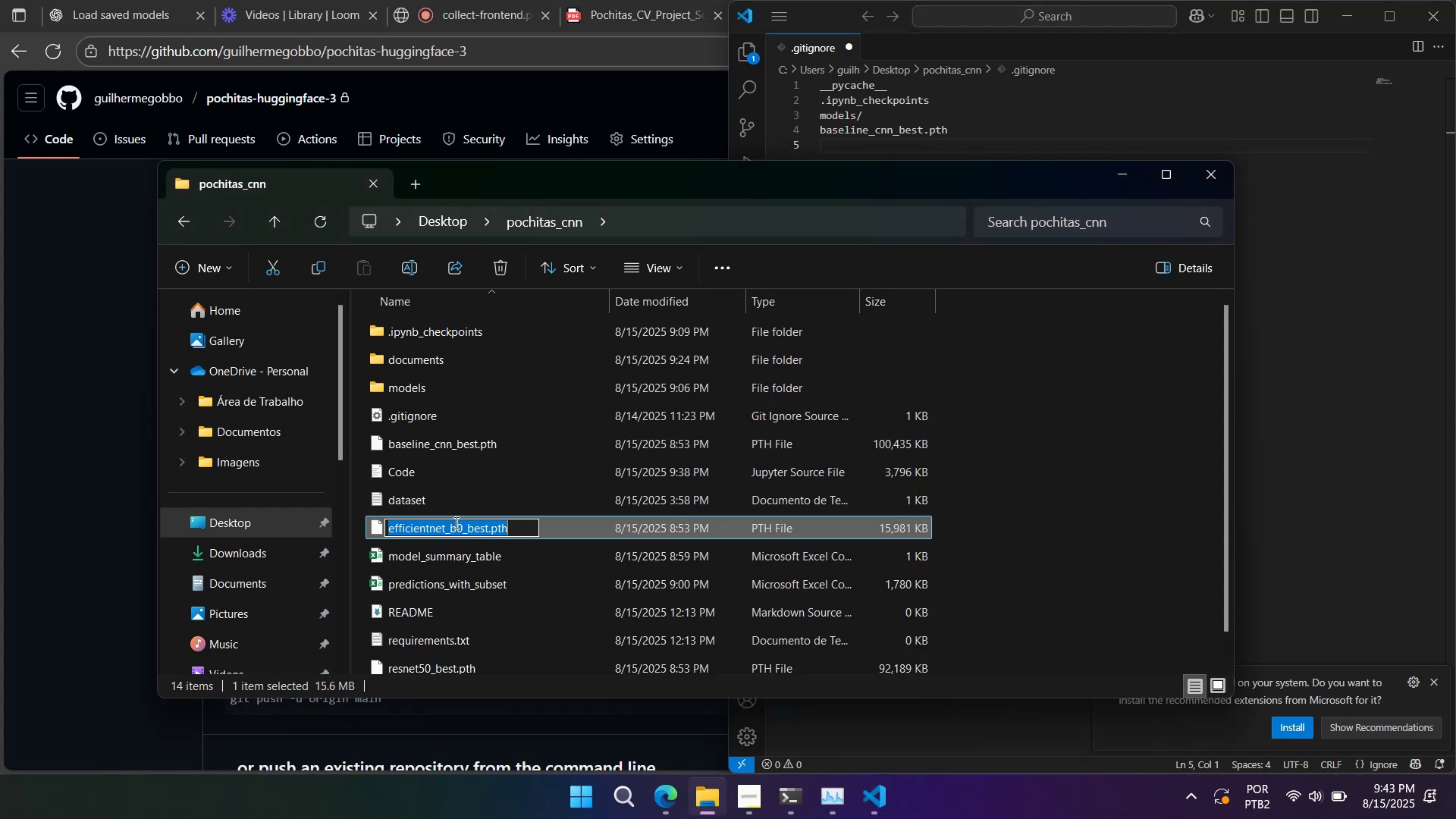 
key(Control+C)
 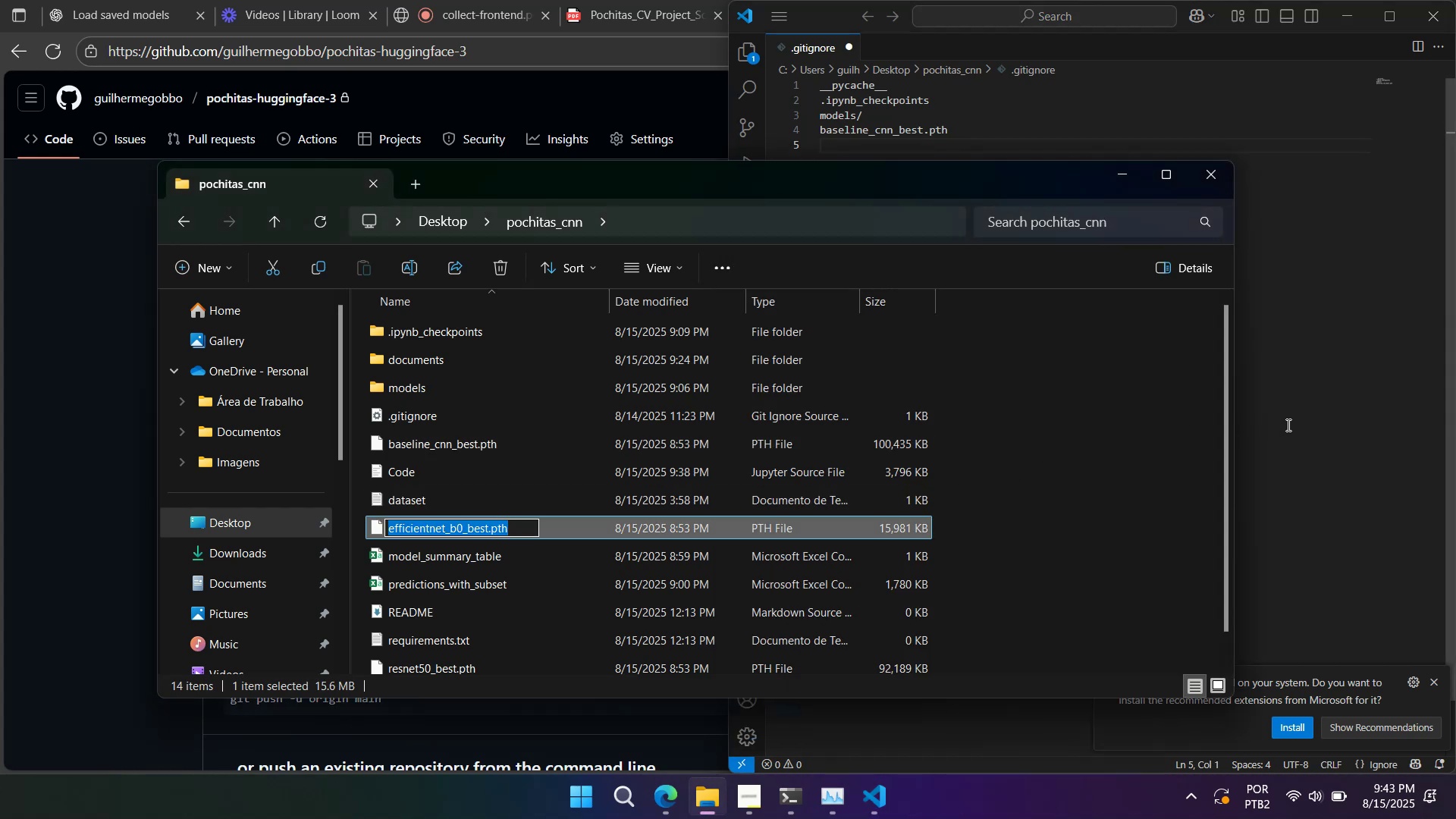 
key(Control+V)
 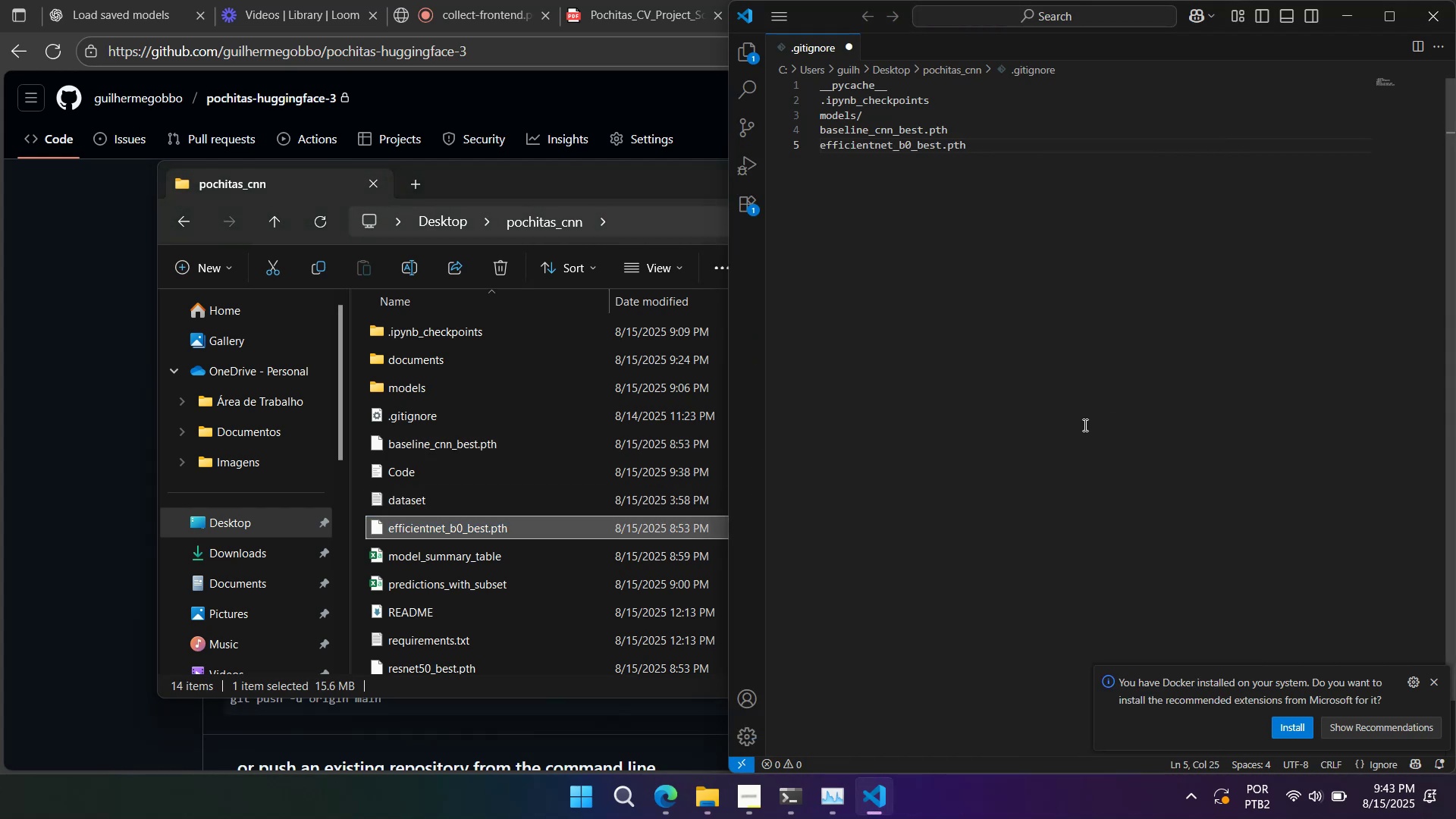 
key(Enter)
 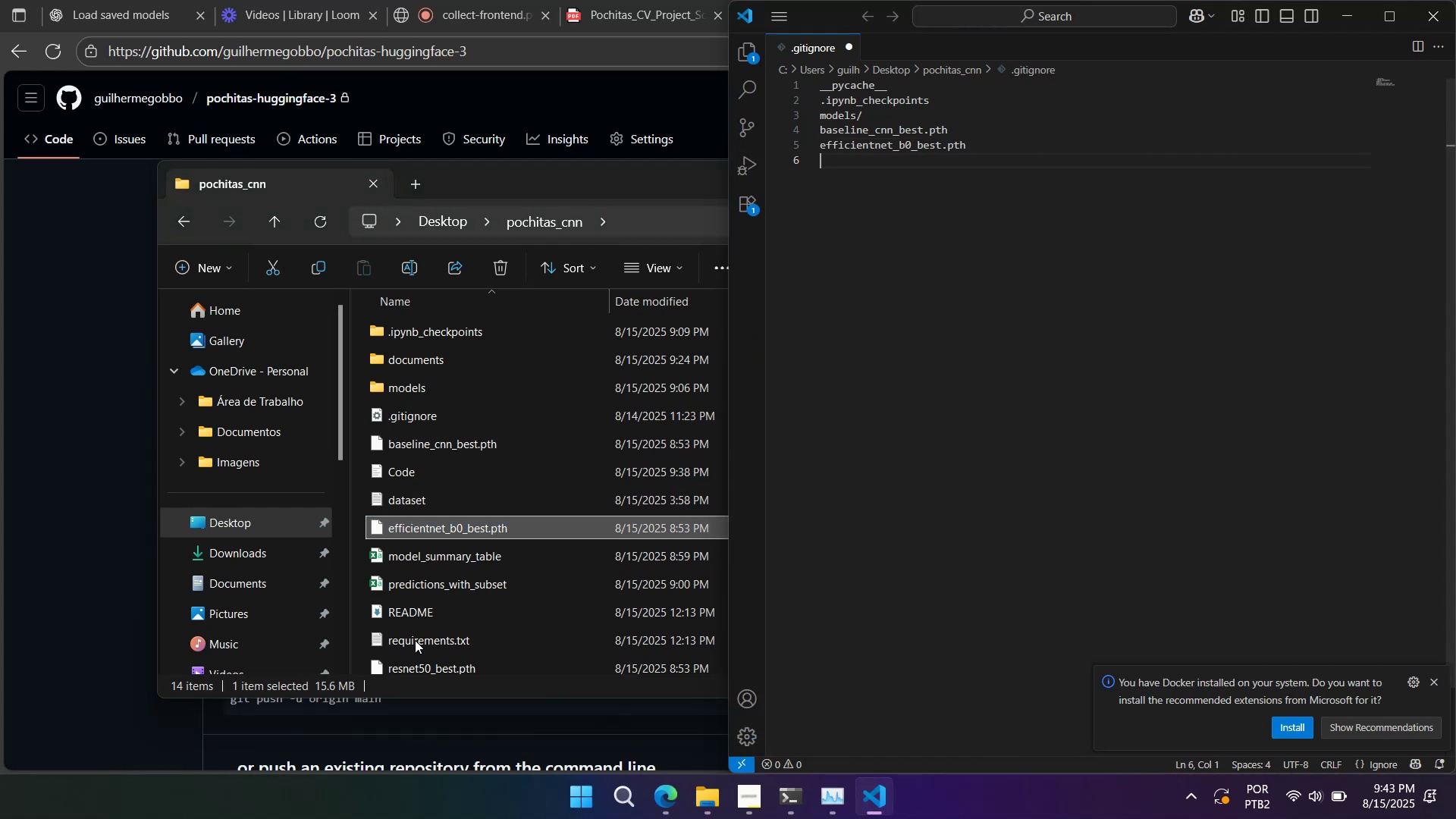 
left_click([412, 663])
 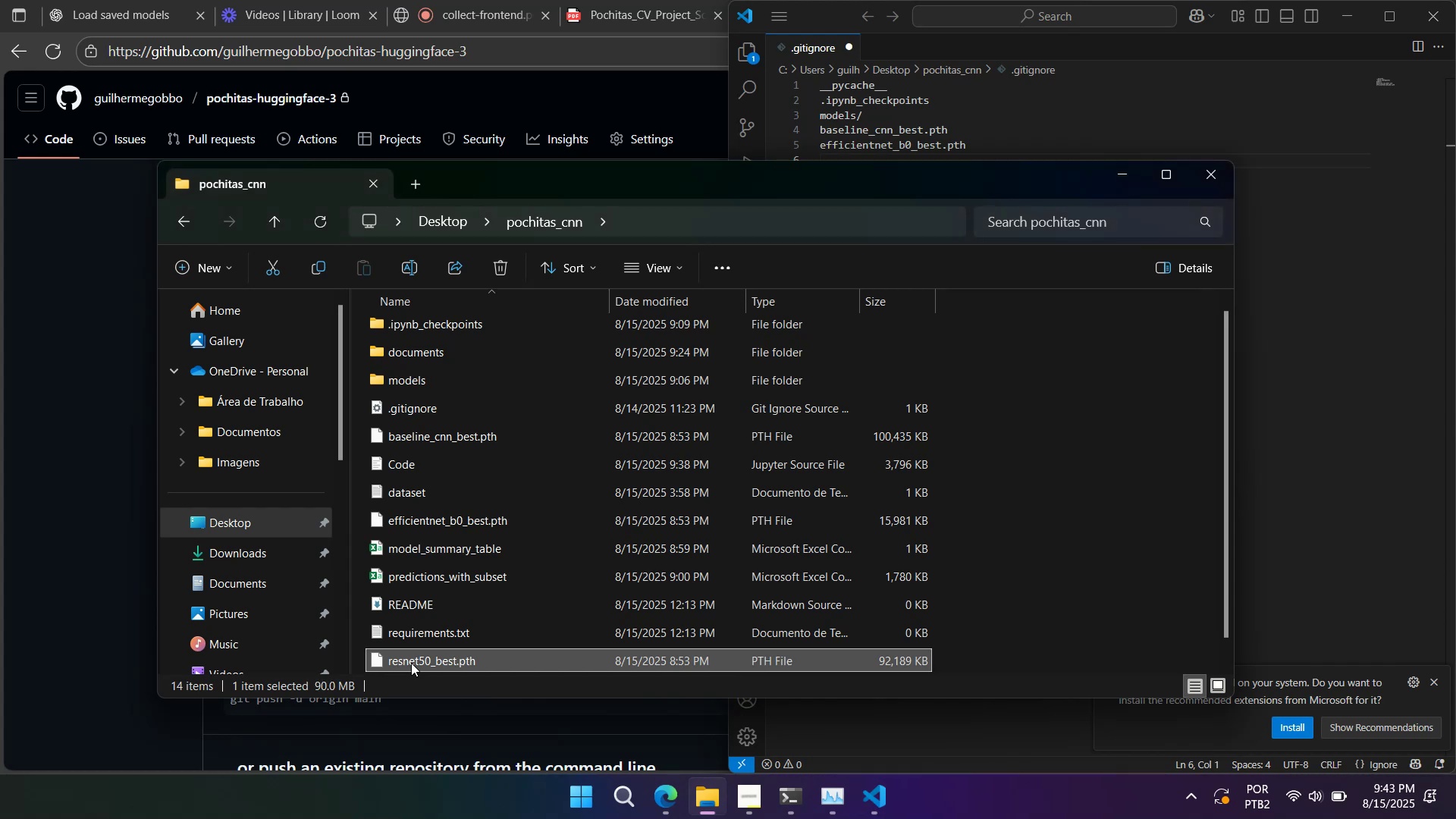 
key(F2)
 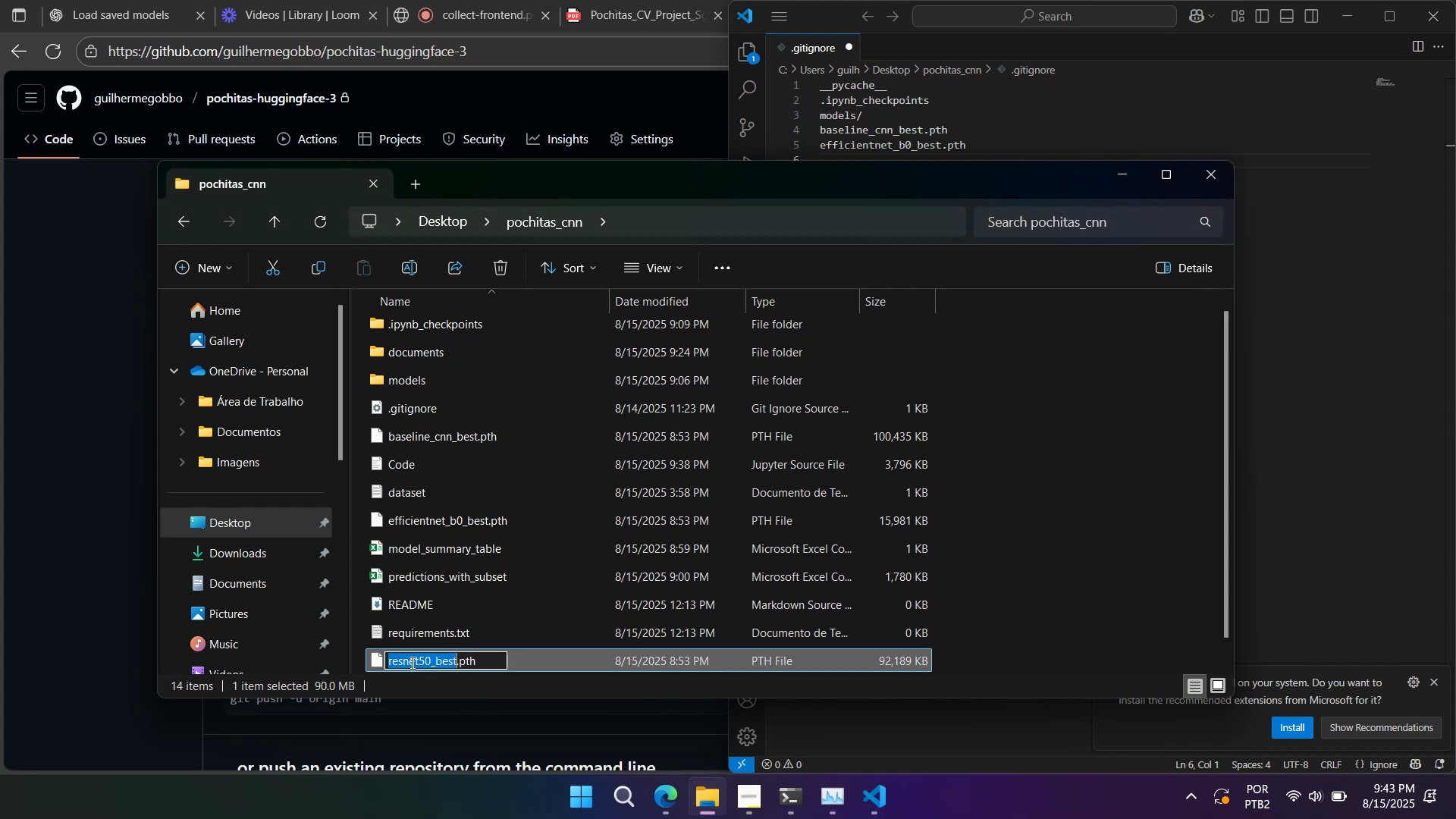 
key(Control+A)
 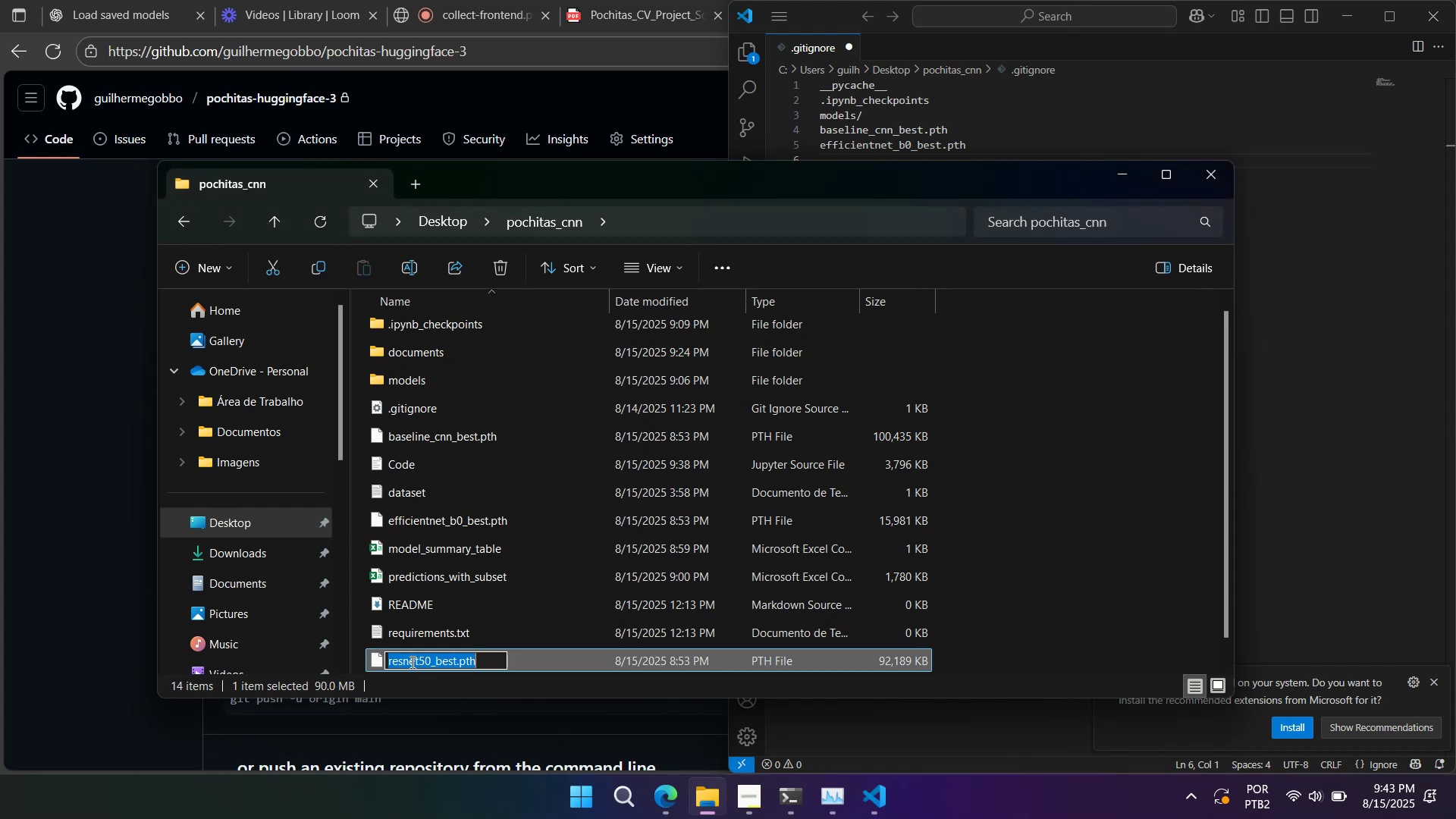 
key(Control+C)
 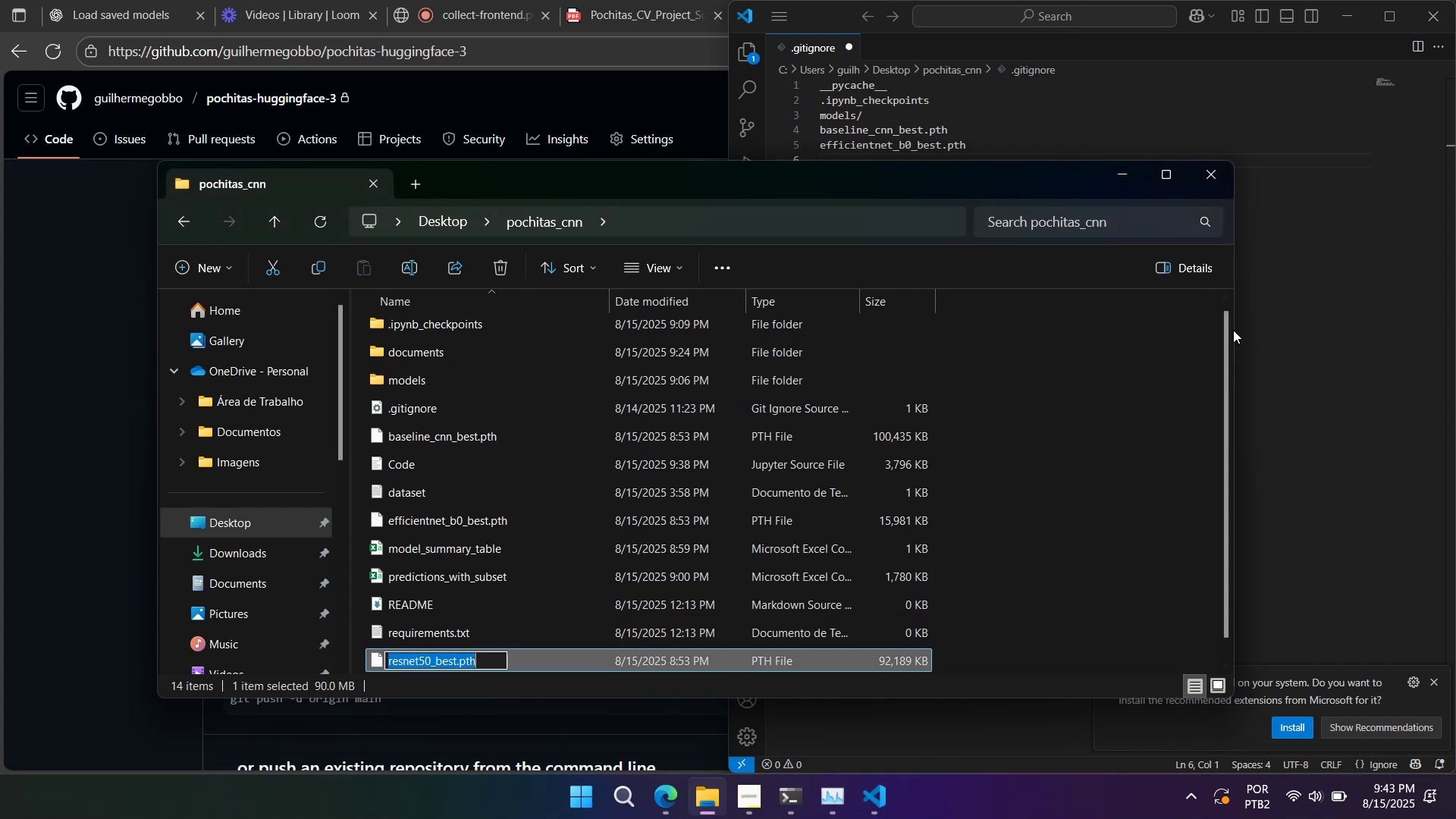 
left_click([1302, 320])
 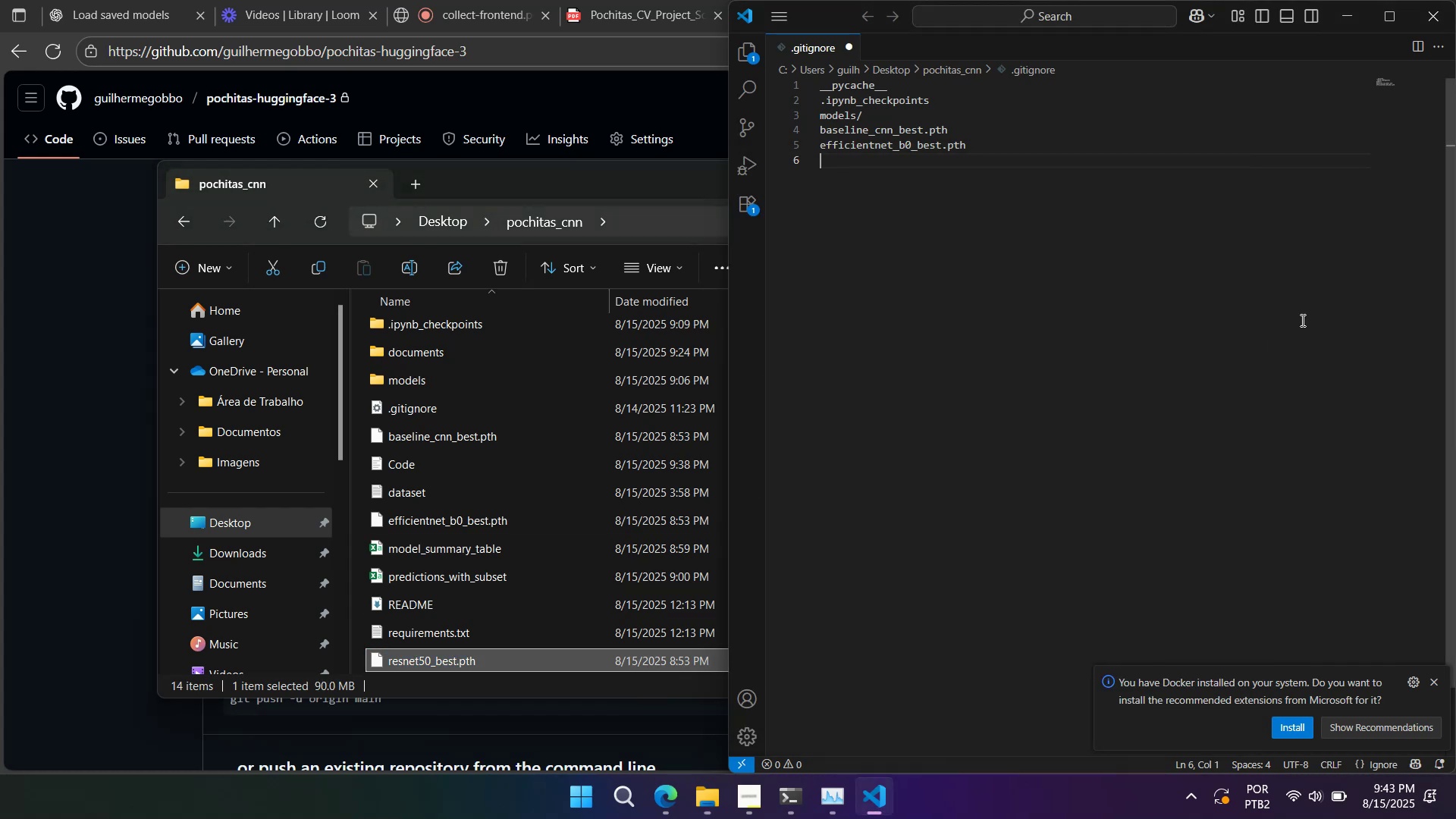 
key(Control+V)
 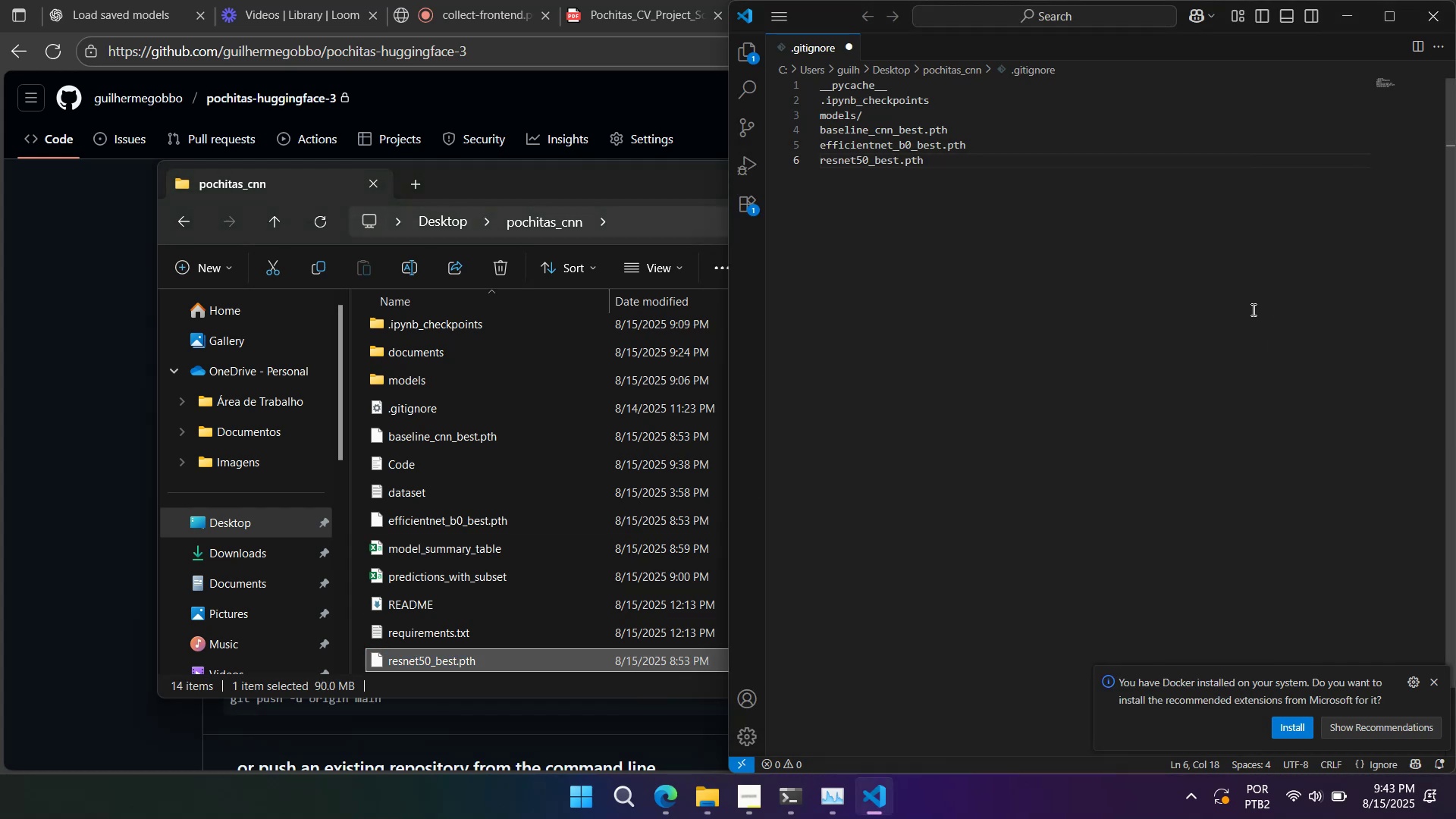 
key(Enter)
 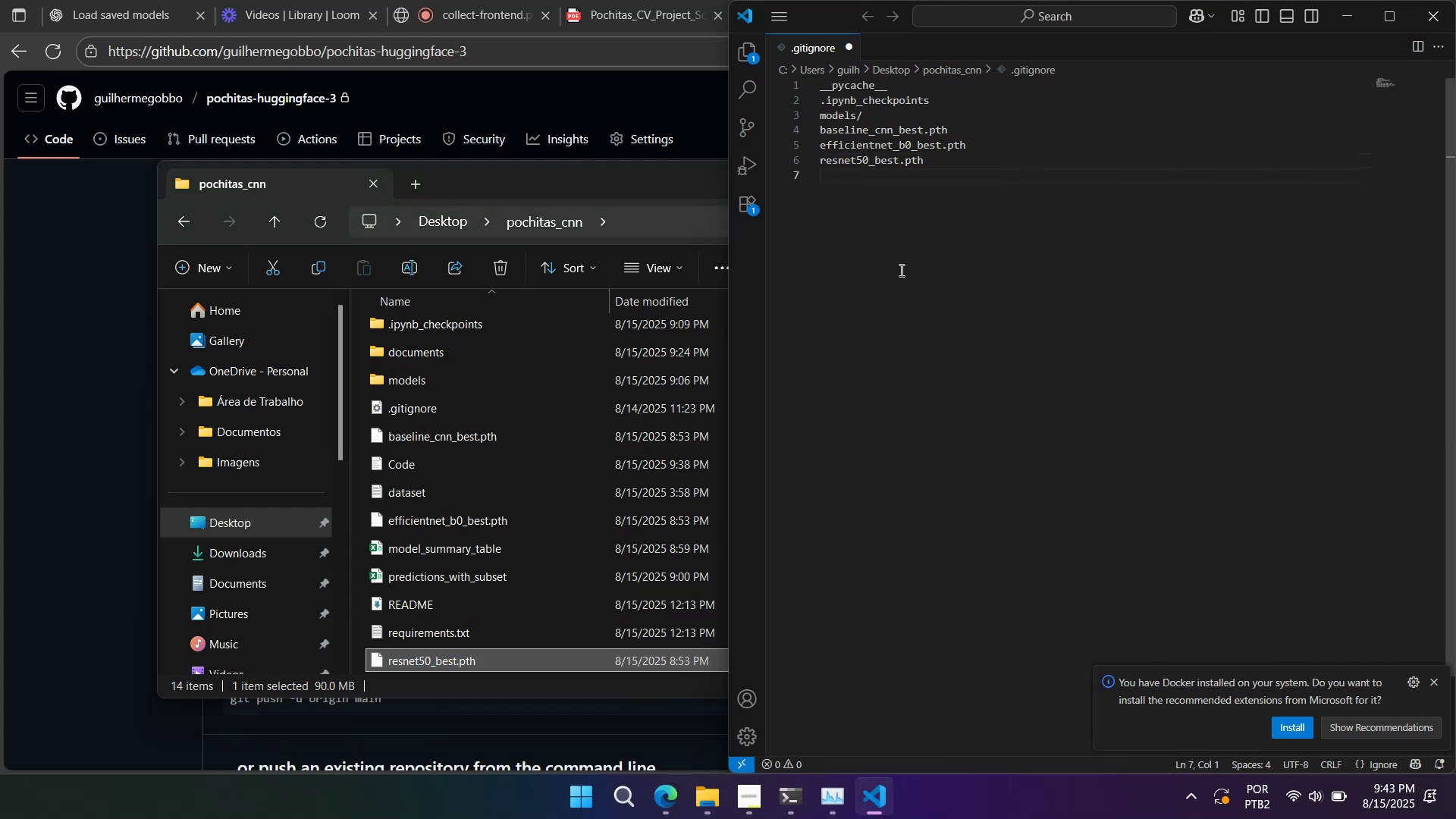 
scroll: coordinate [551, 542], scroll_direction: down, amount: 2.0
 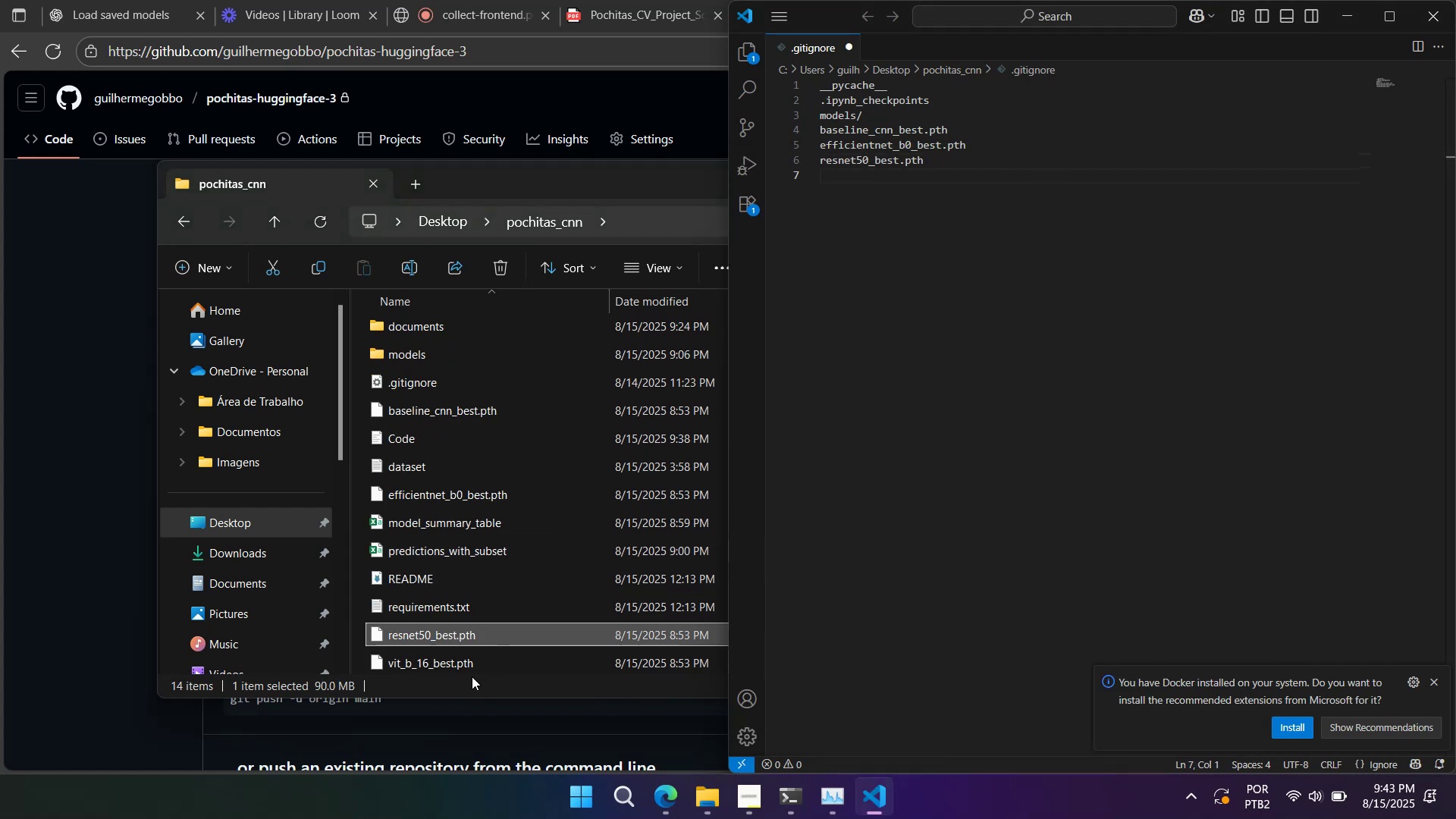 
left_click([470, 665])
 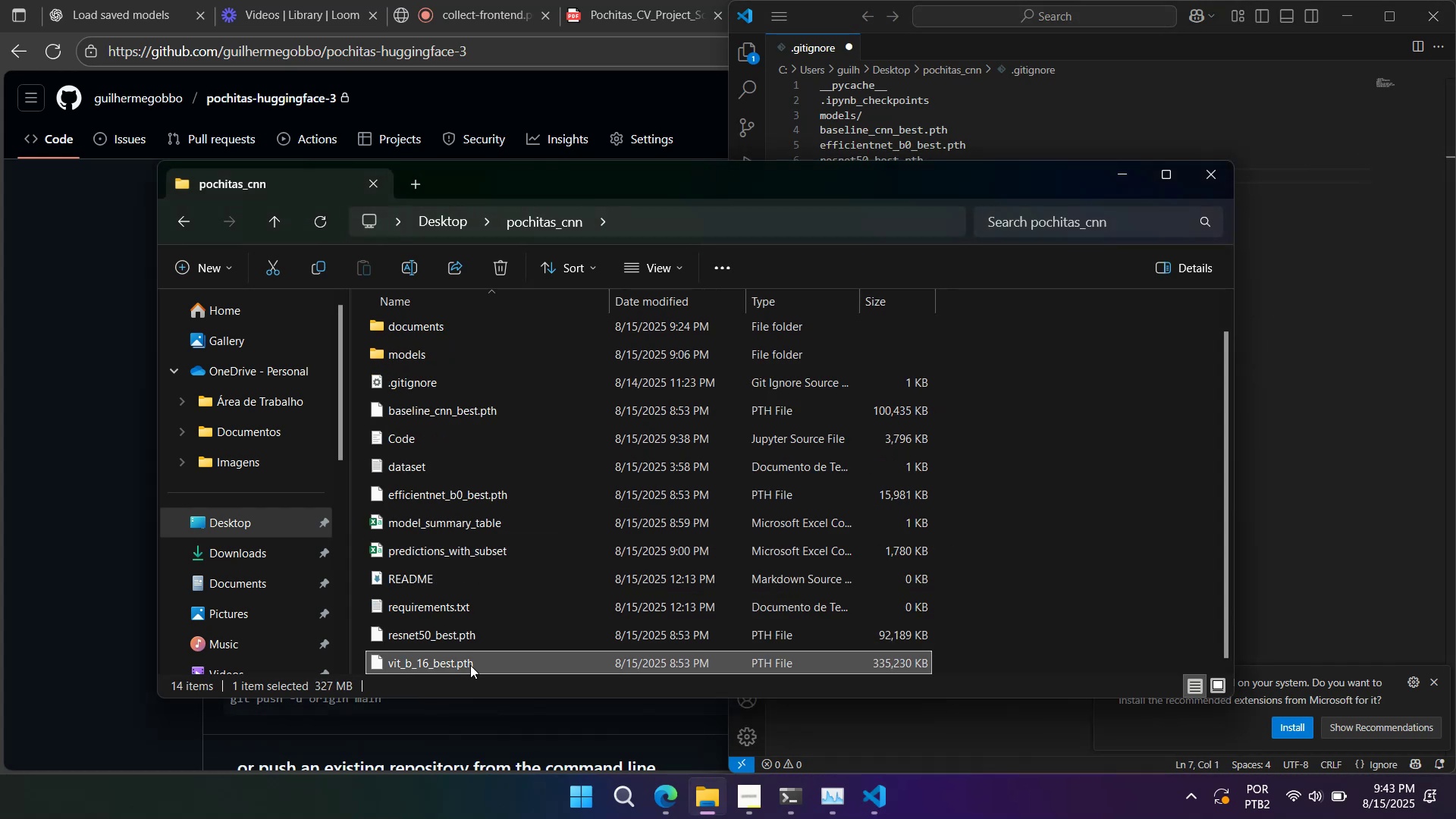 
key(F2)
 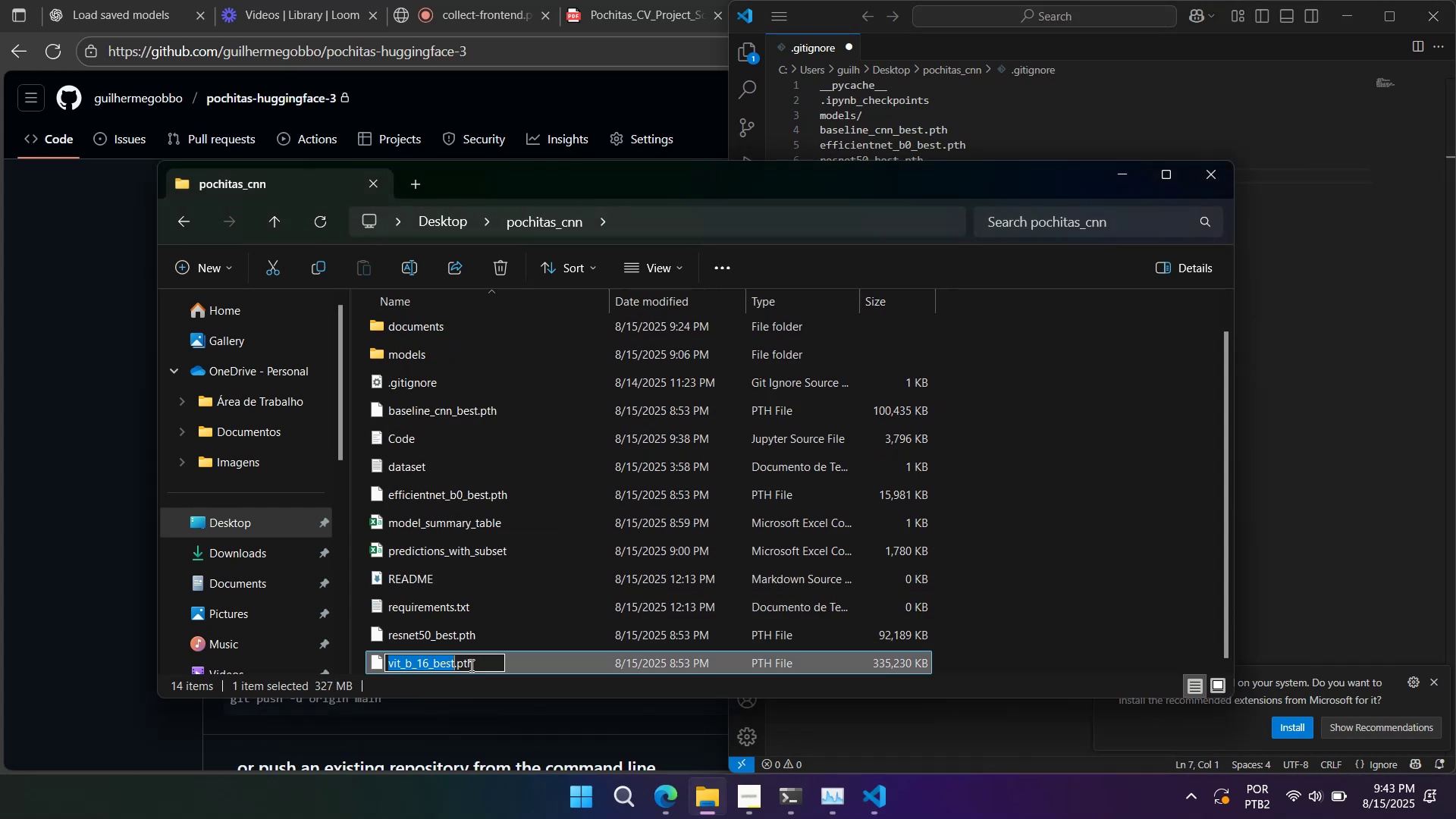 
key(Control+A)
 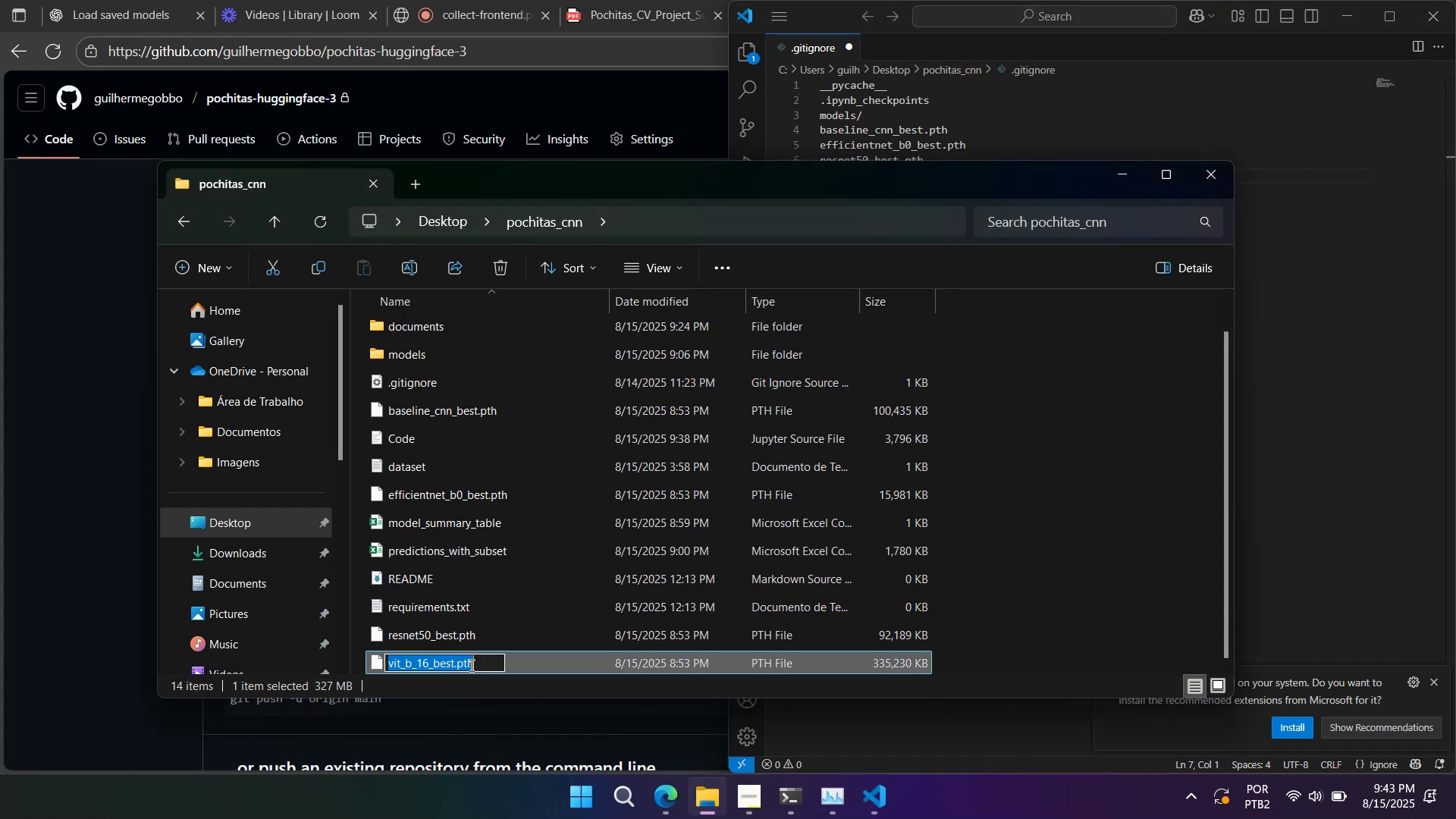 
key(Control+C)
 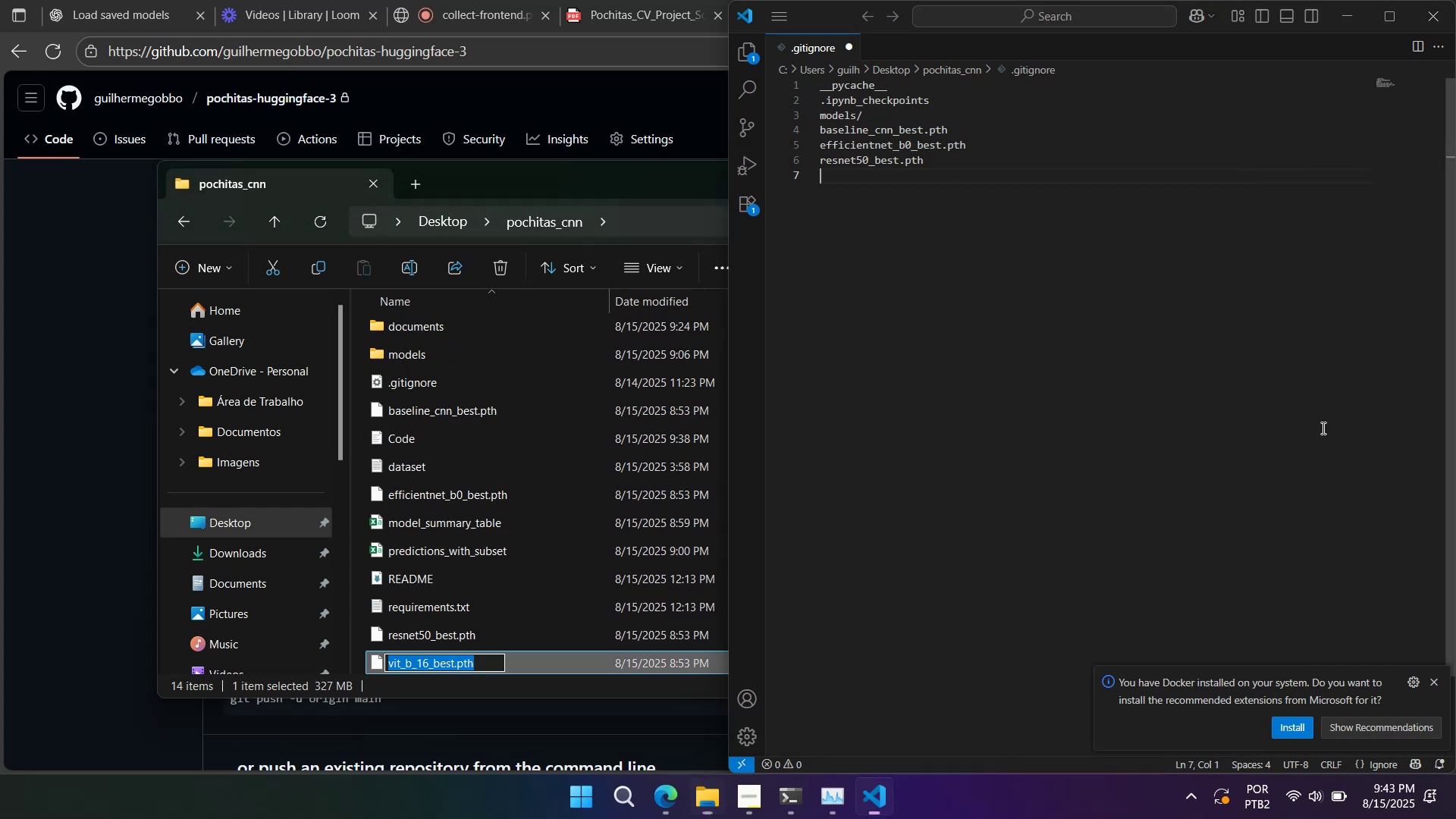 
key(Control+V)
 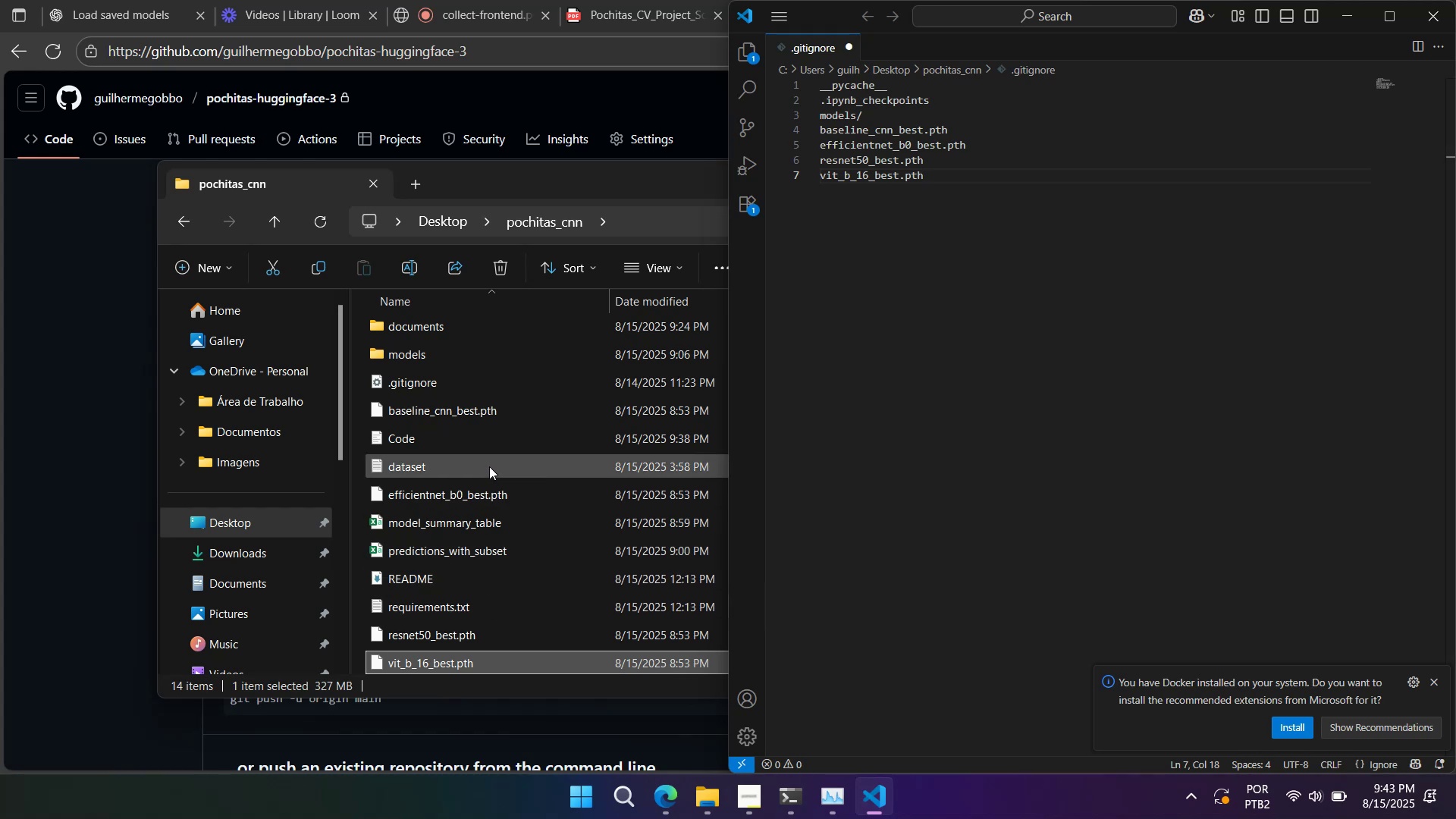 
left_click([1043, 373])
 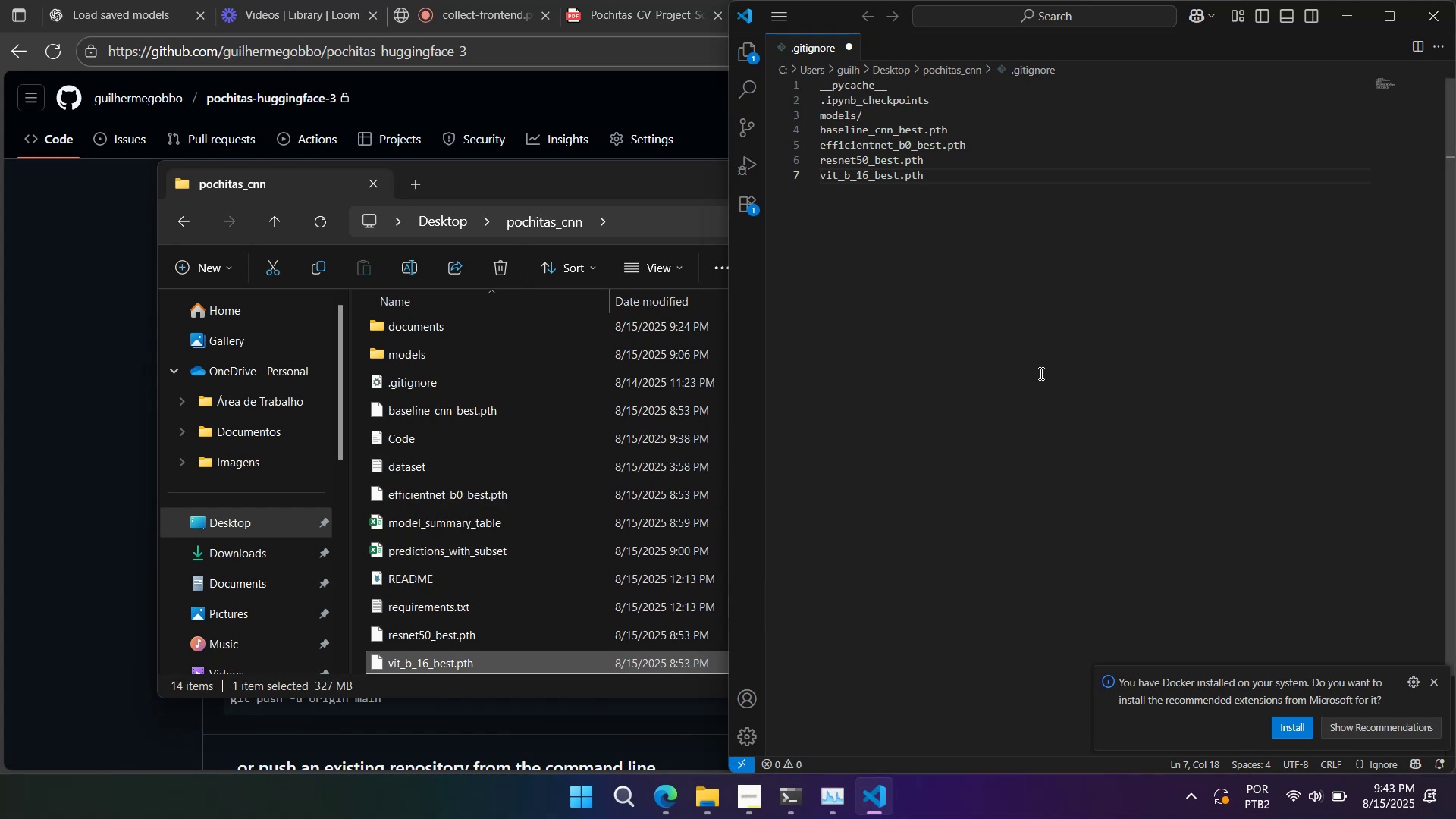 
key(Control+S)
 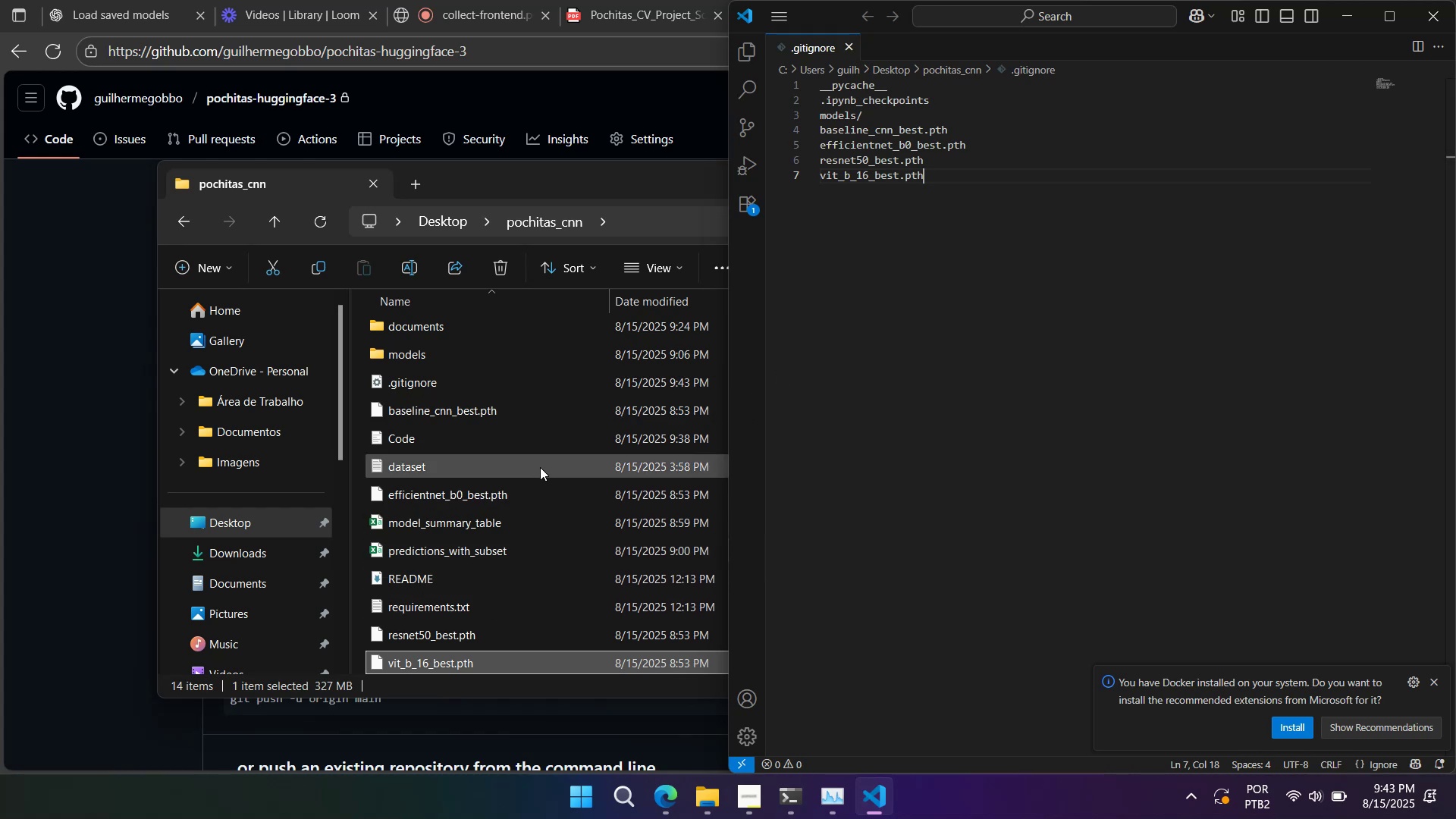 
double_click([540, 467])
 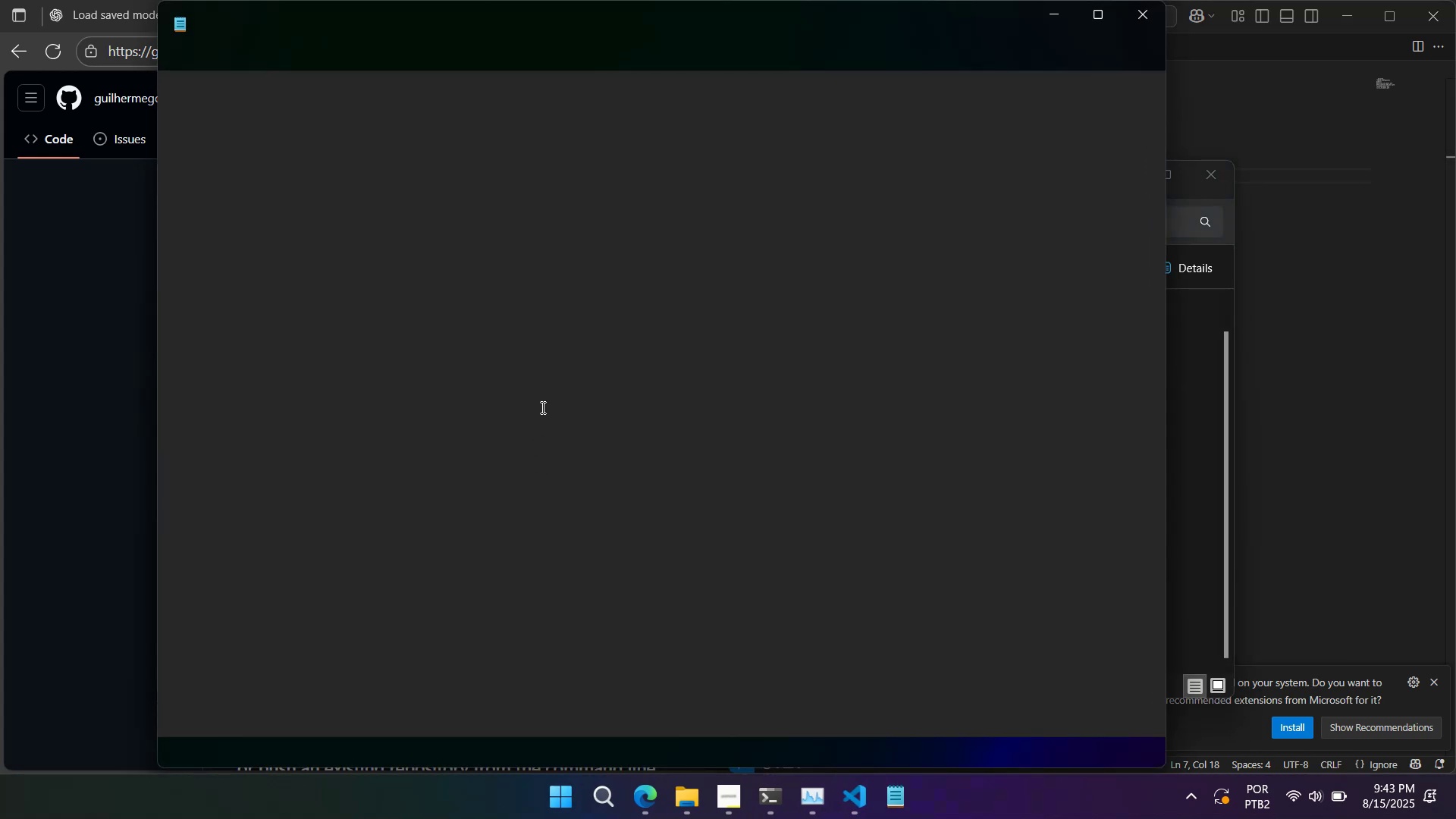 
left_click([541, 375])
 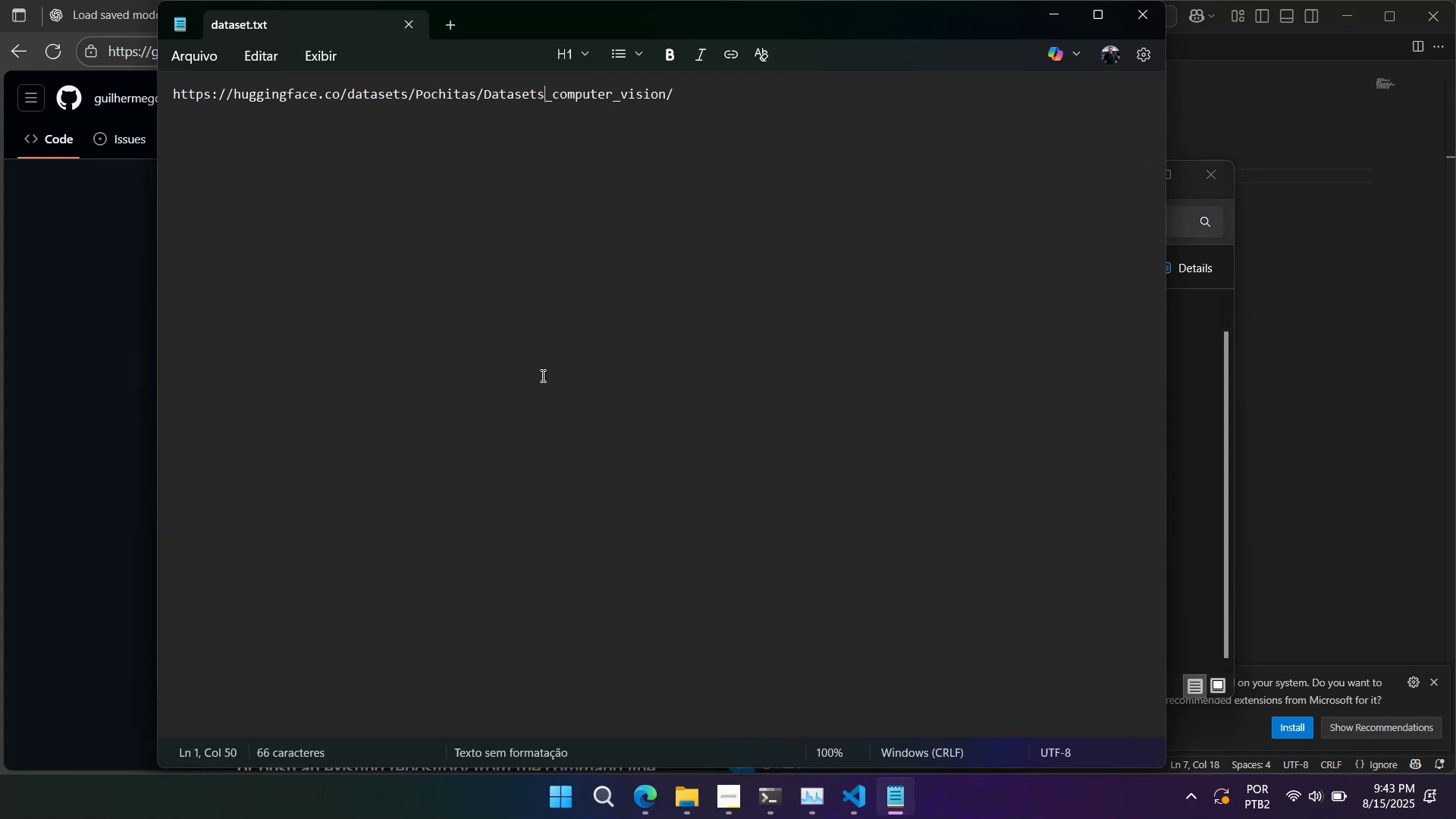 
key(Control+A)
 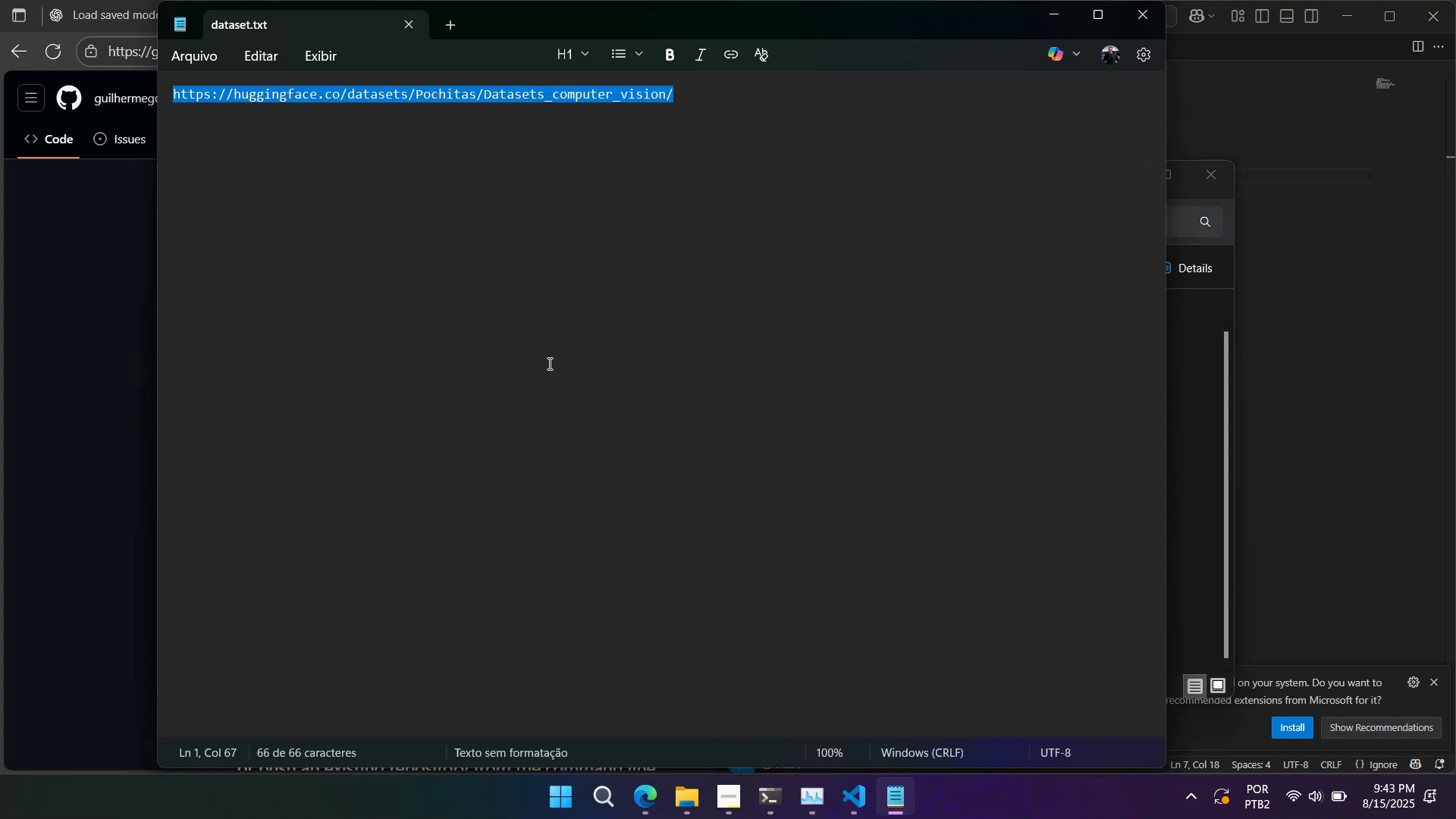 
key(Control+C)
 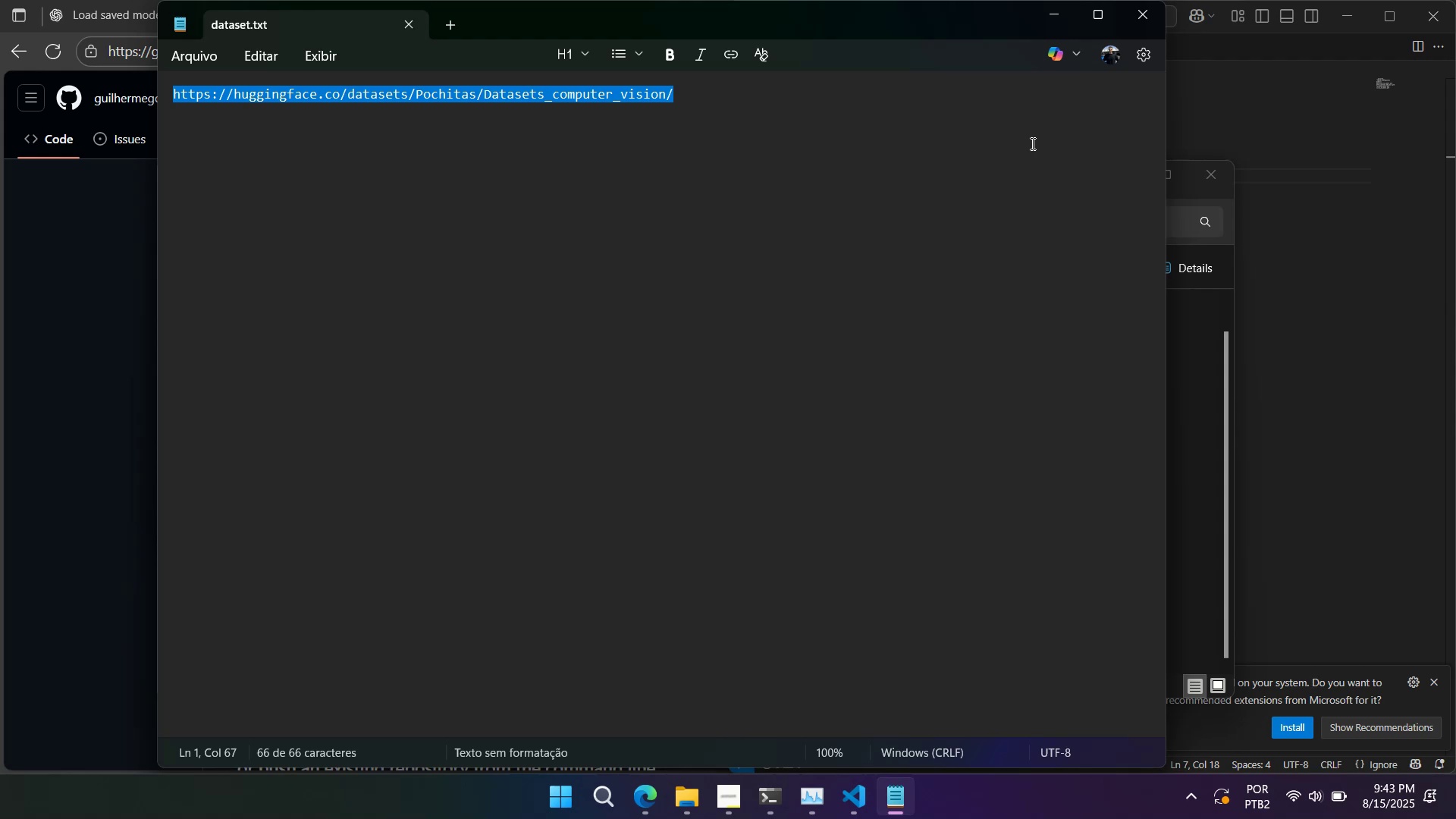 
key(Control+C)
 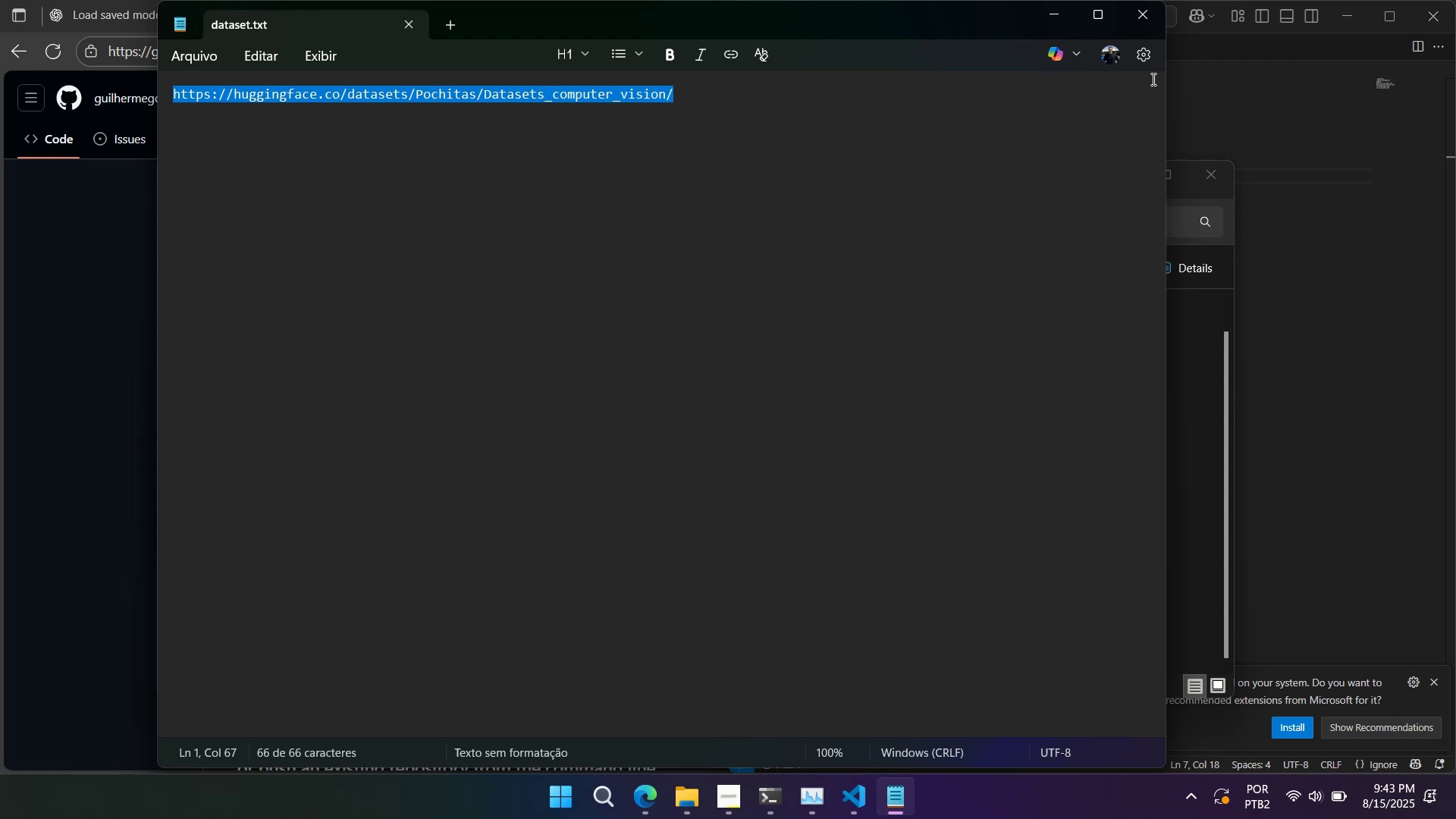 
key(Control+C)
 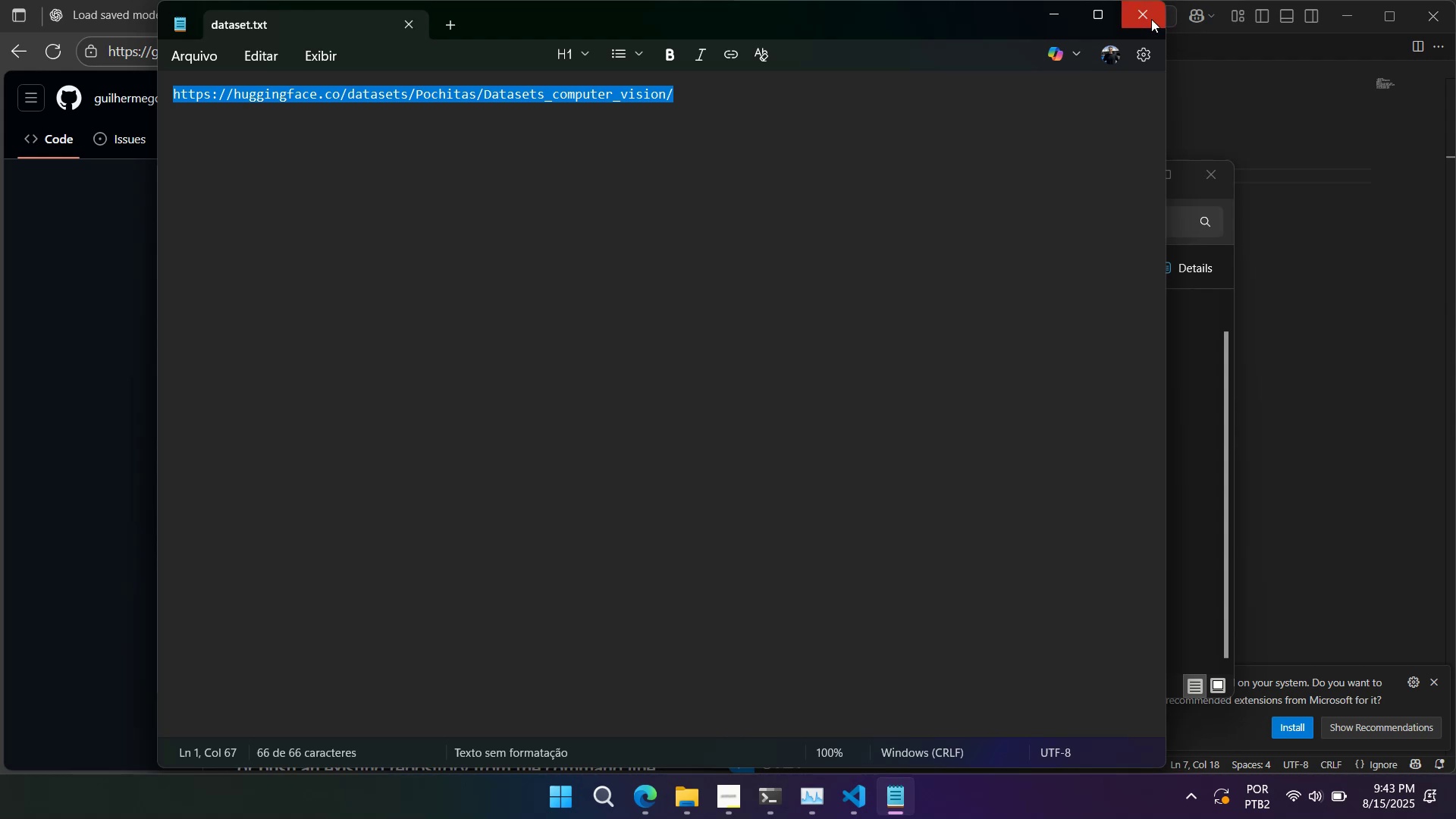 
left_click([1147, 17])
 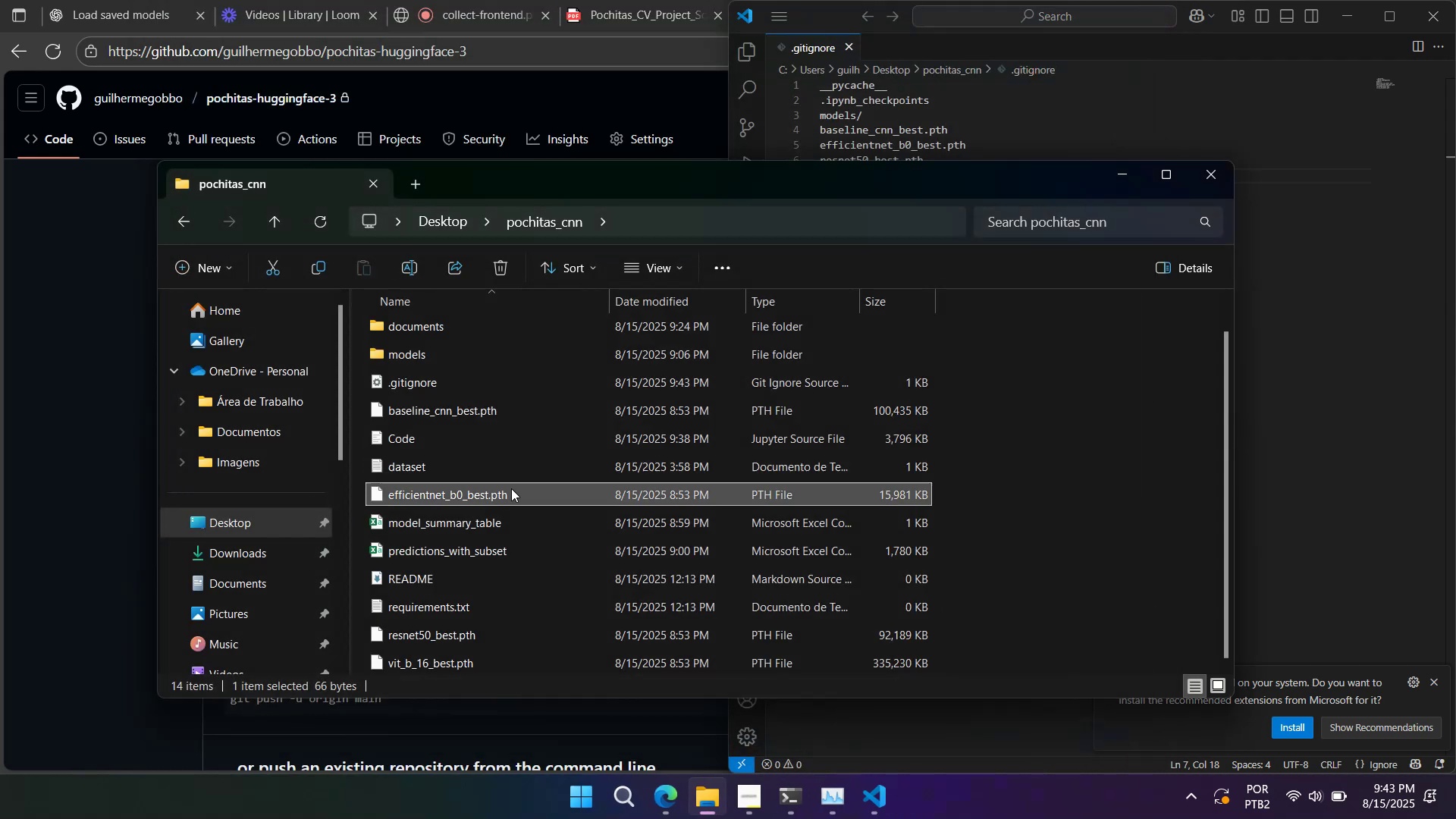 
double_click([513, 466])
 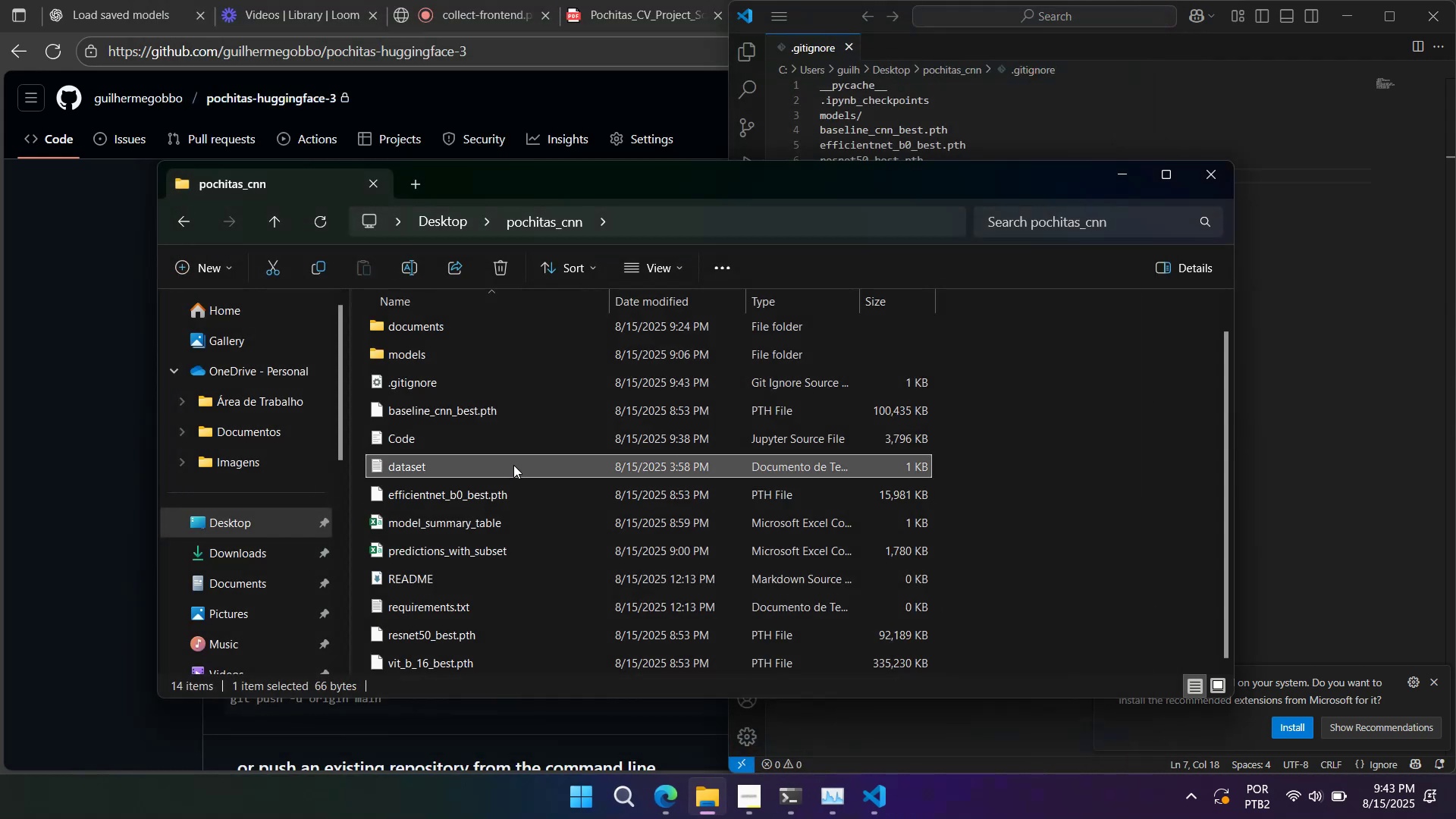 
key(Delete)
 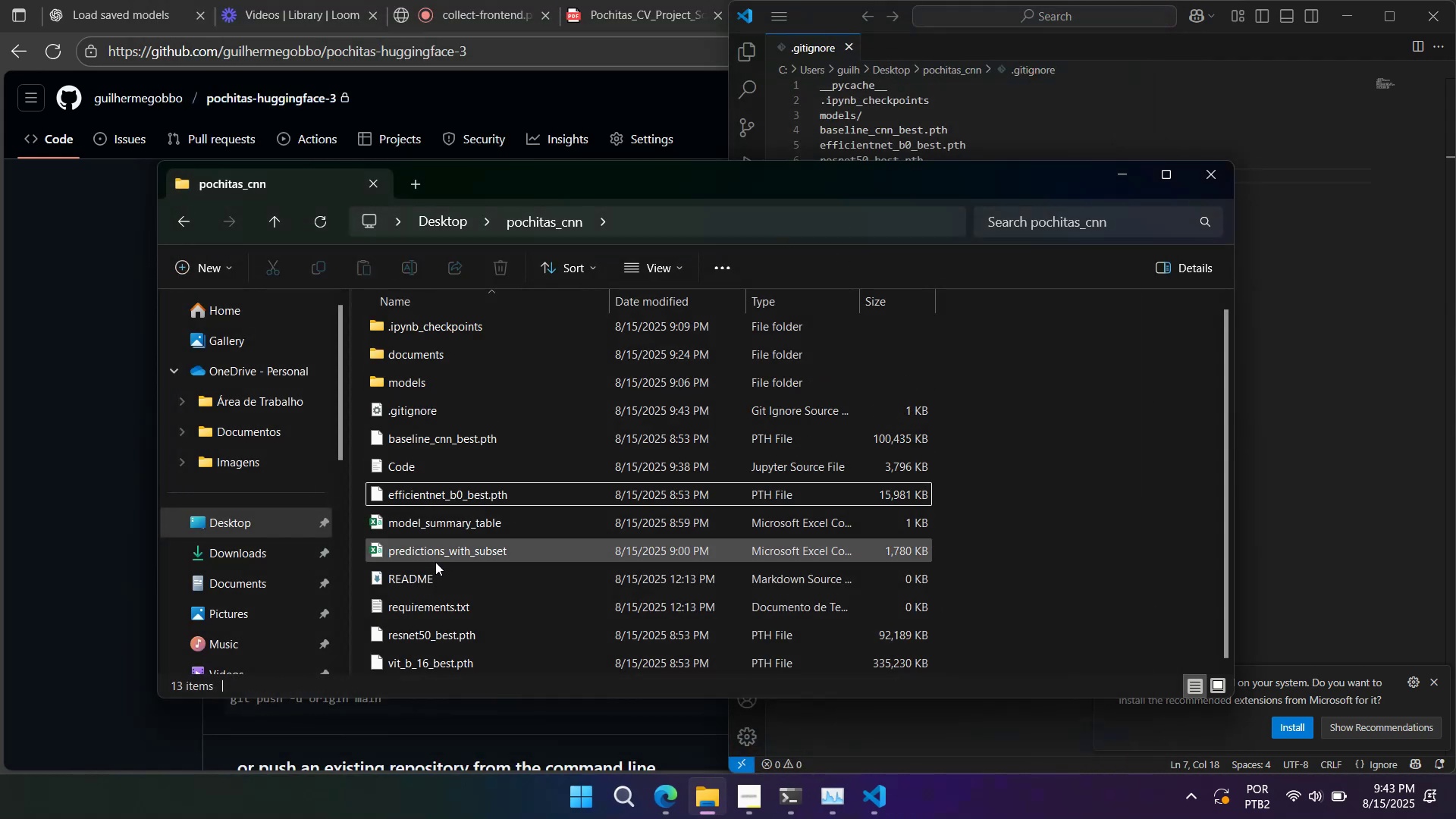 
double_click([428, 572])
 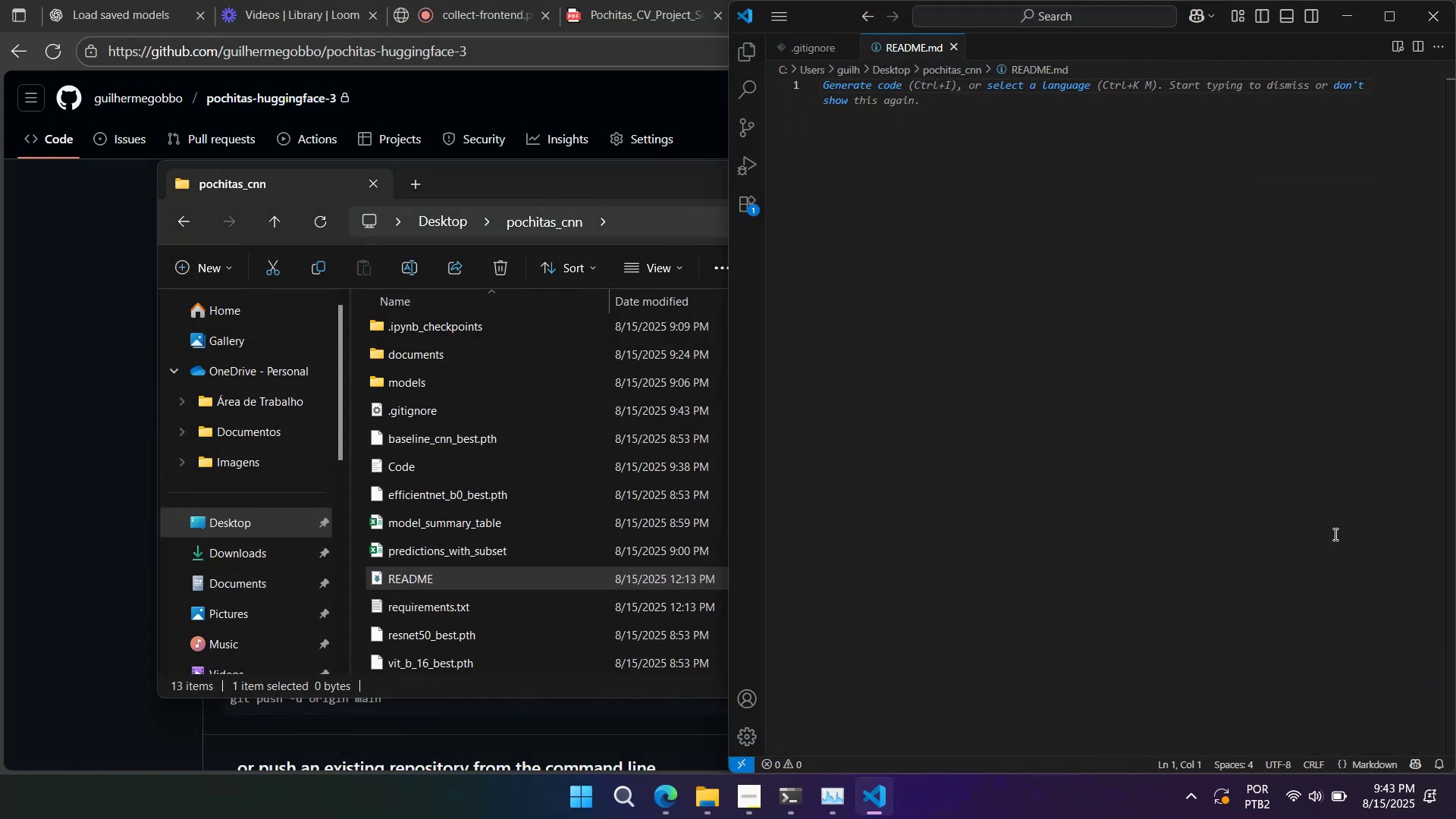 
wait(8.19)
 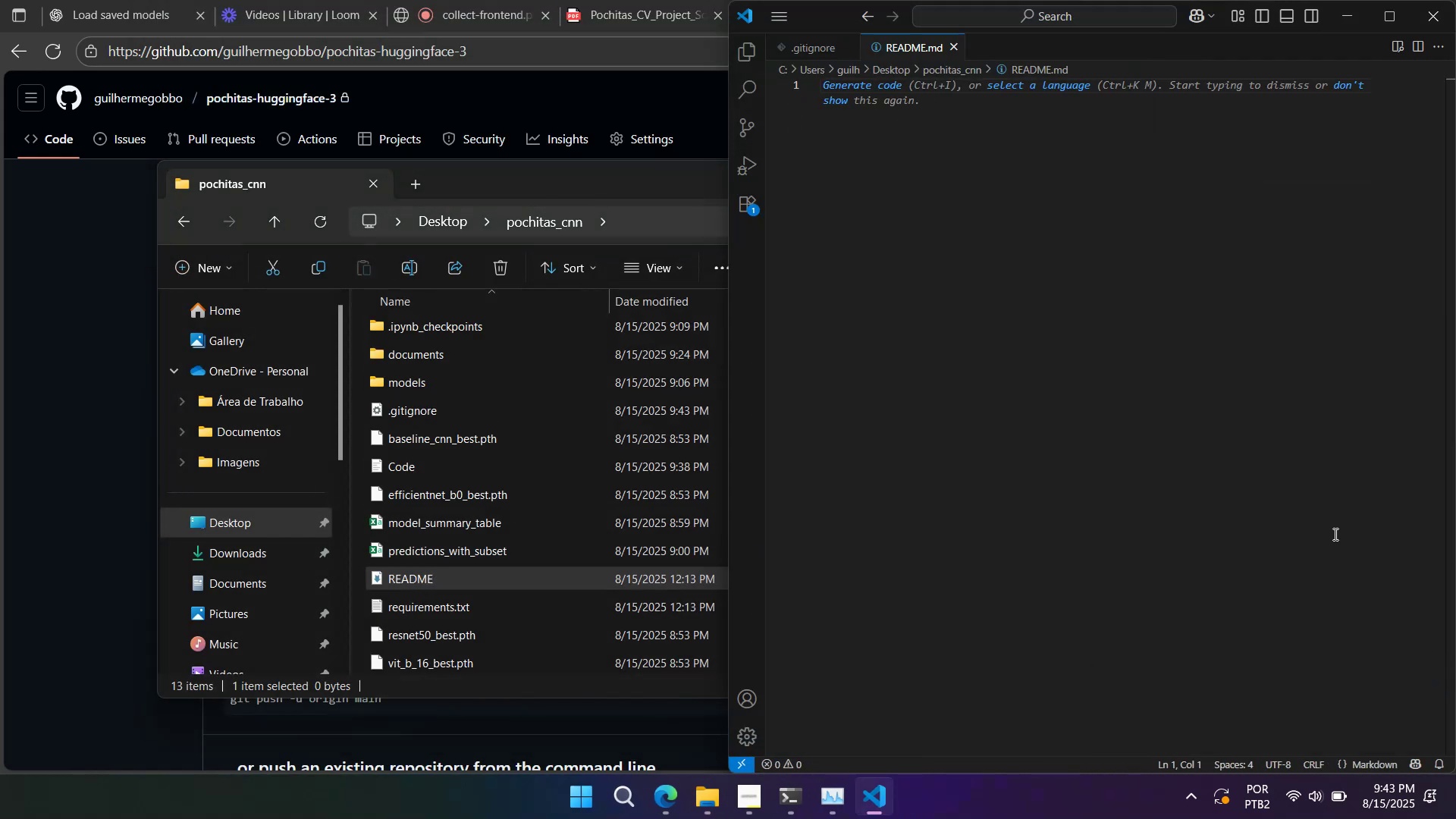 
left_click([278, 561])
 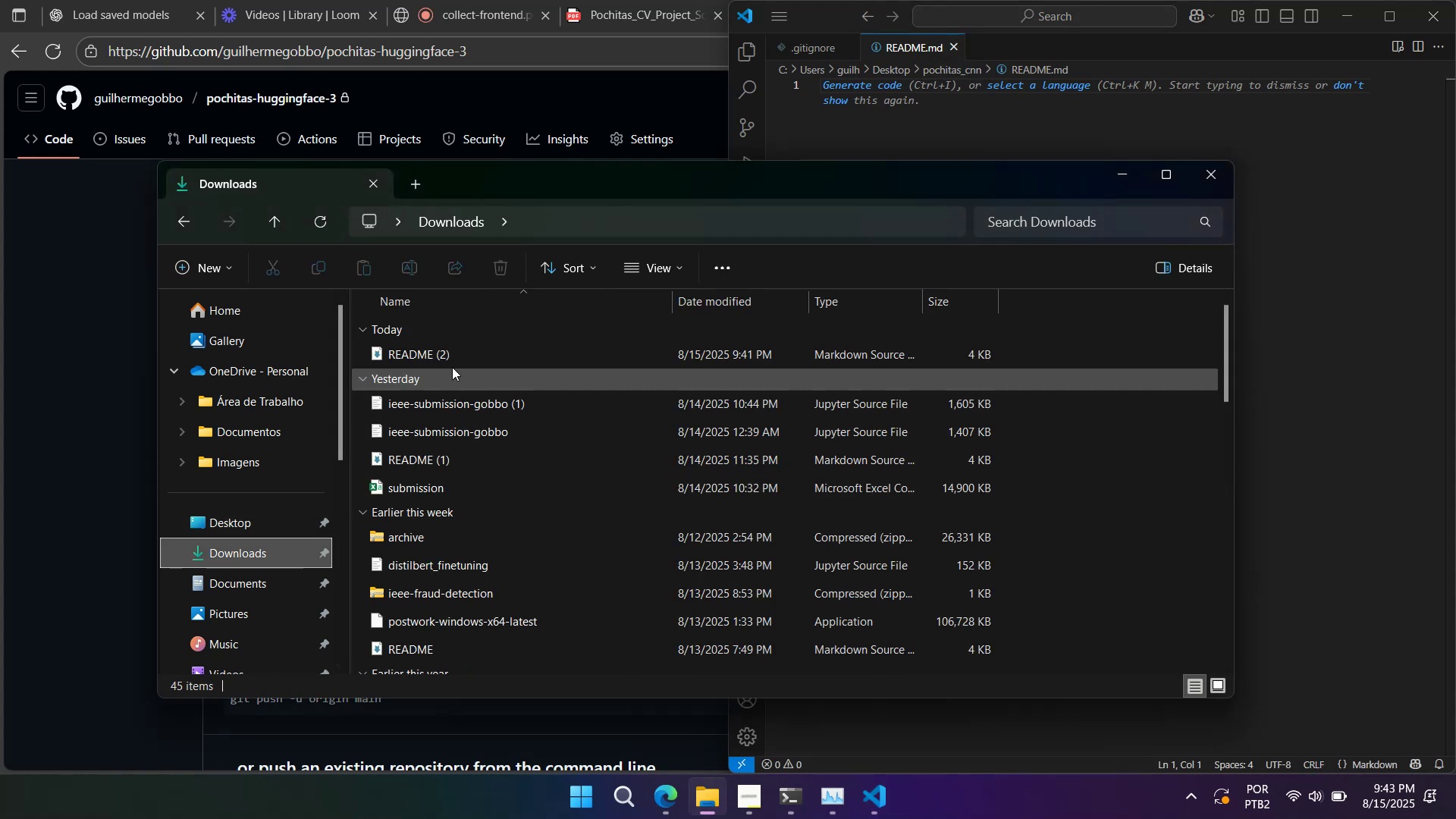 
double_click([448, 359])
 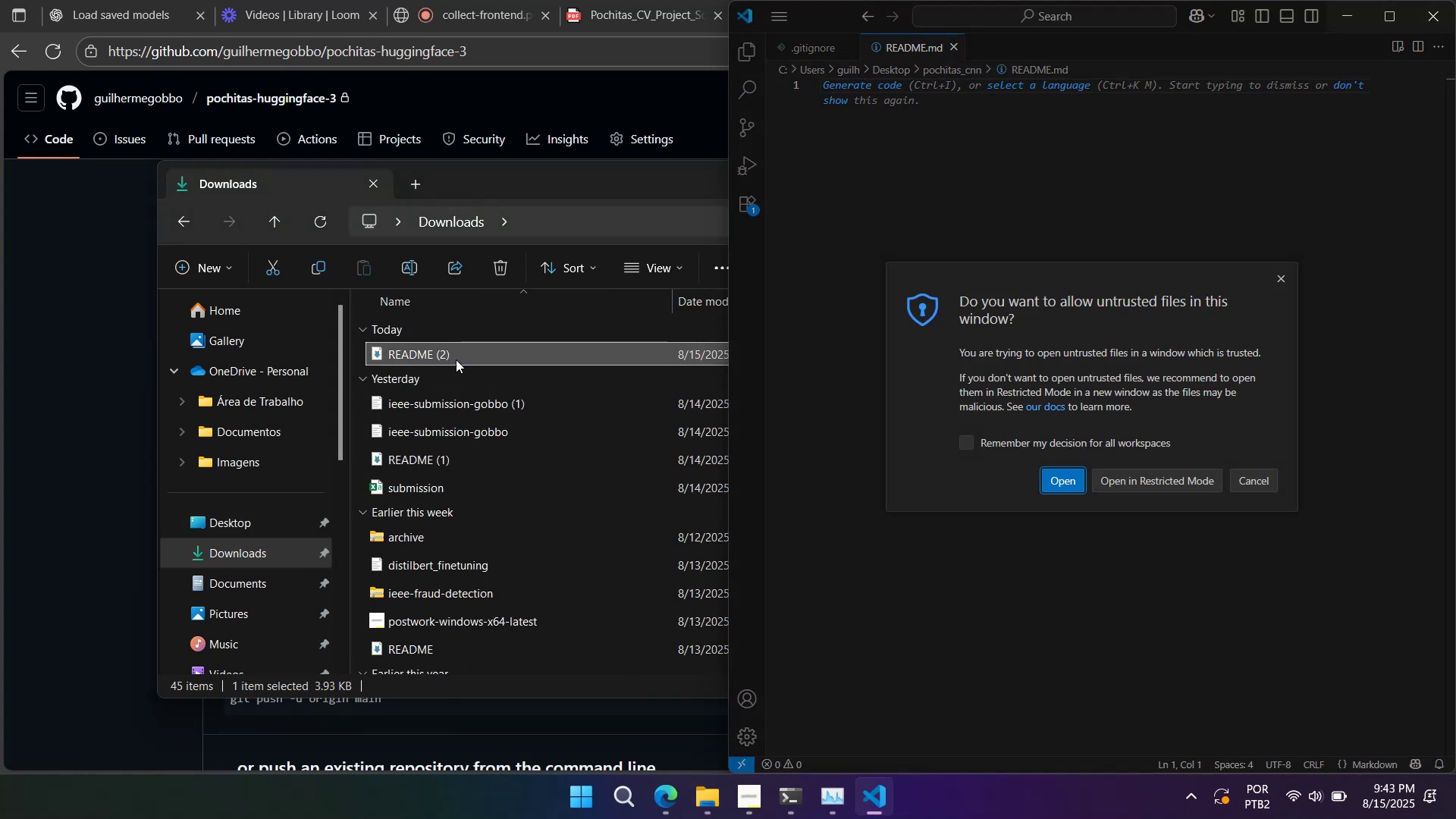 
left_click([1059, 484])
 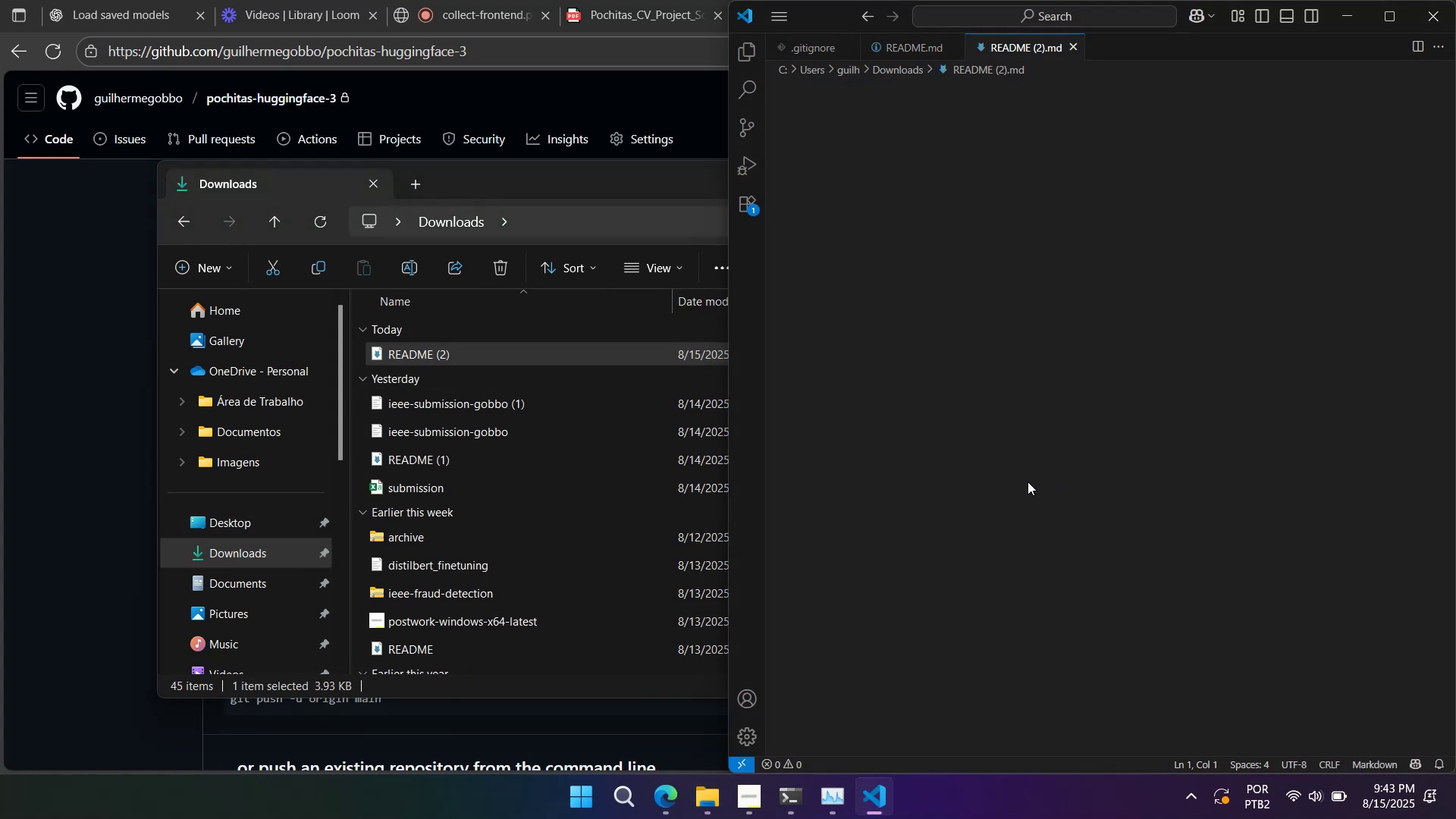 
scroll: coordinate [1025, 492], scroll_direction: down, amount: 34.0
 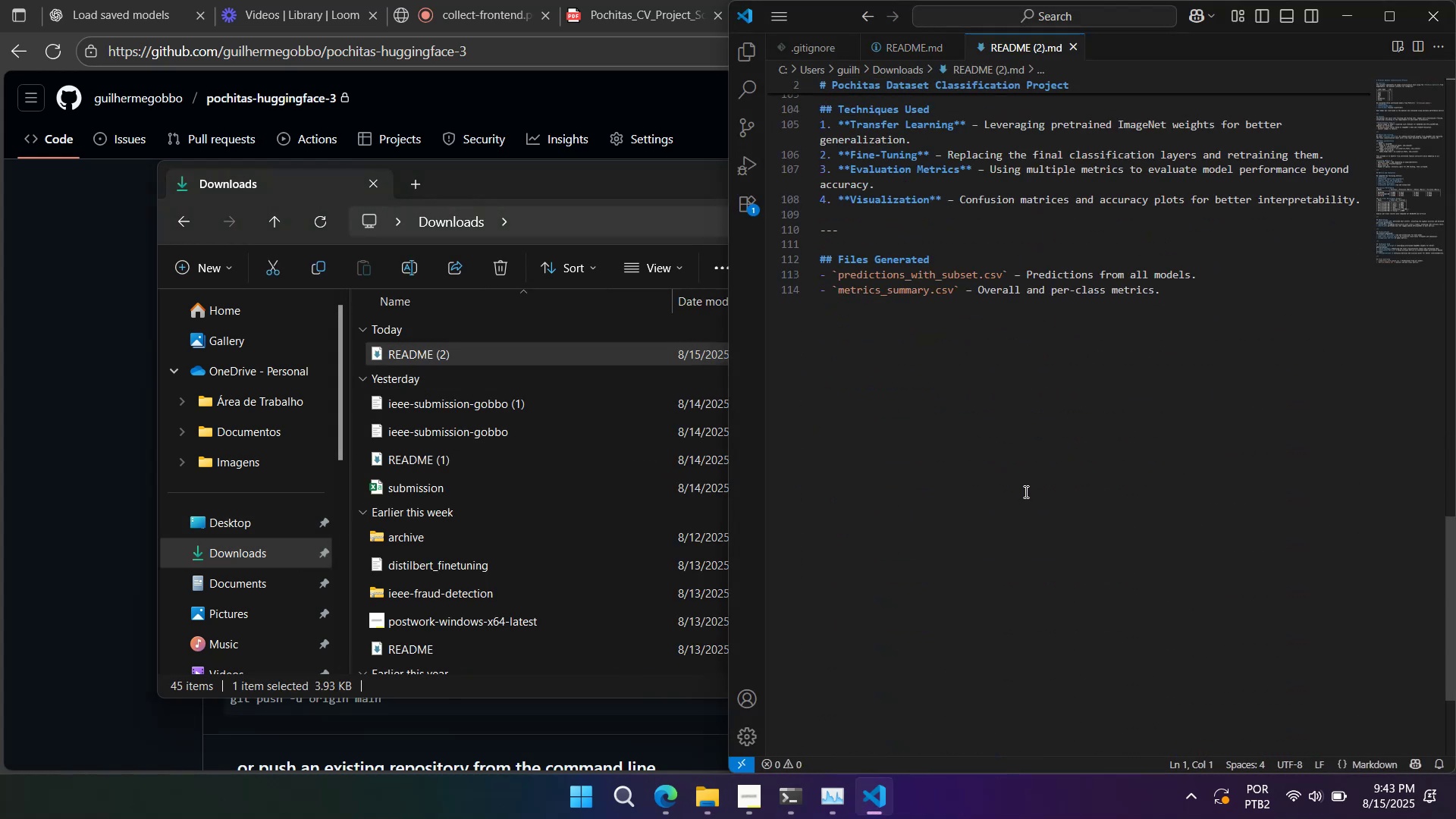 
scroll: coordinate [1023, 490], scroll_direction: up, amount: 40.0
 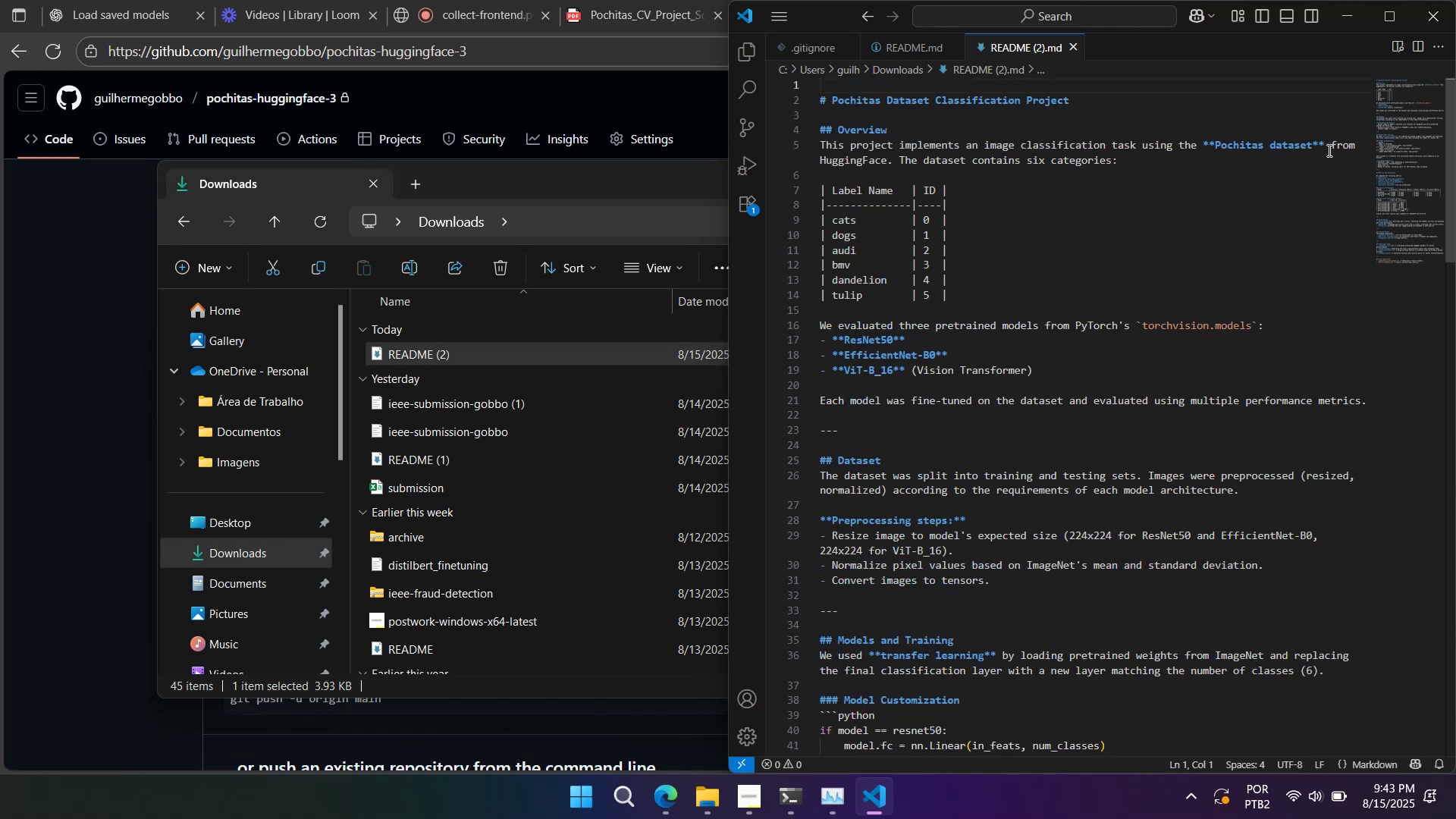 
left_click([1326, 146])
 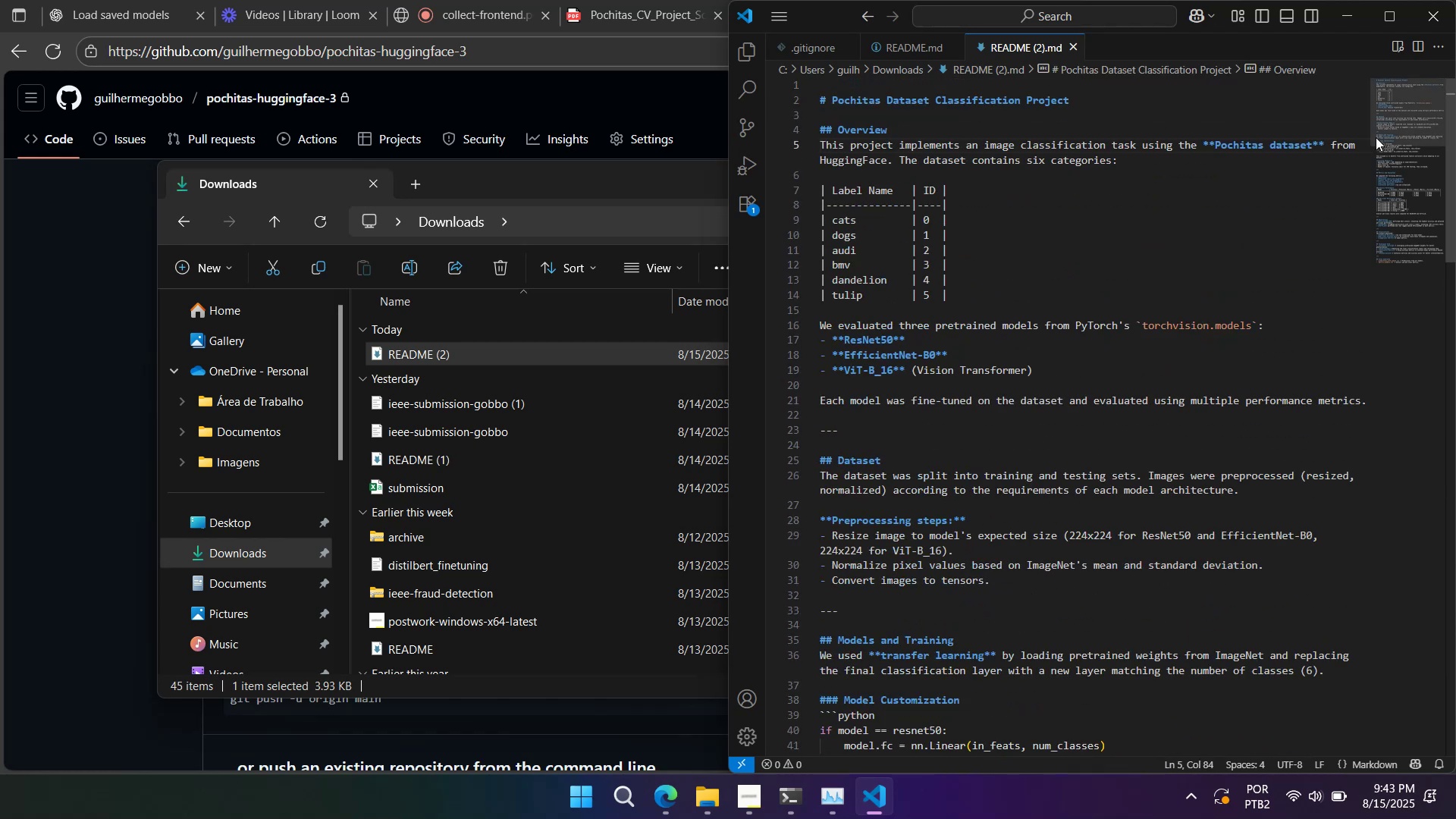 
key(Space)
 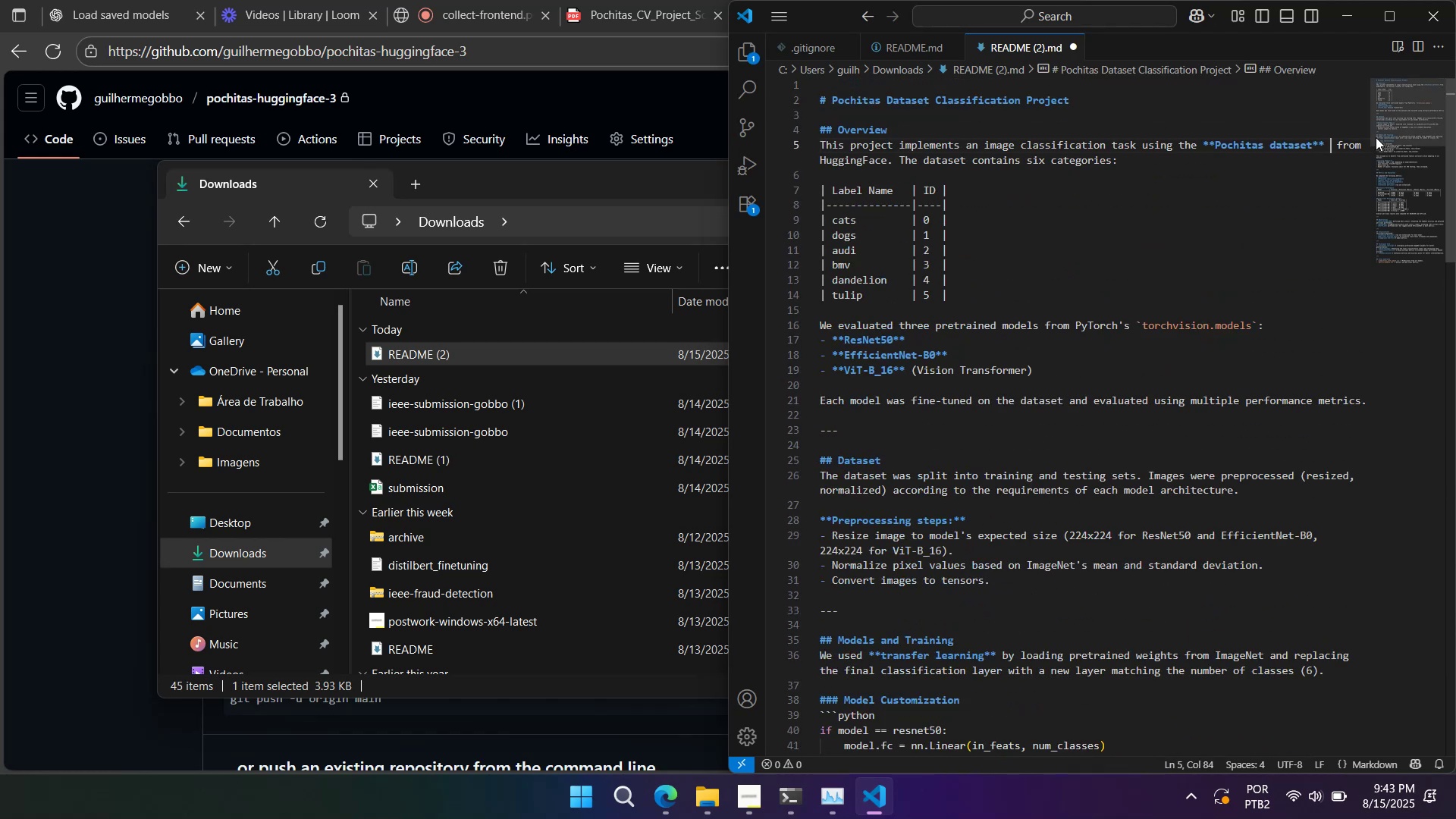 
key(Shift+ShiftLeft)
 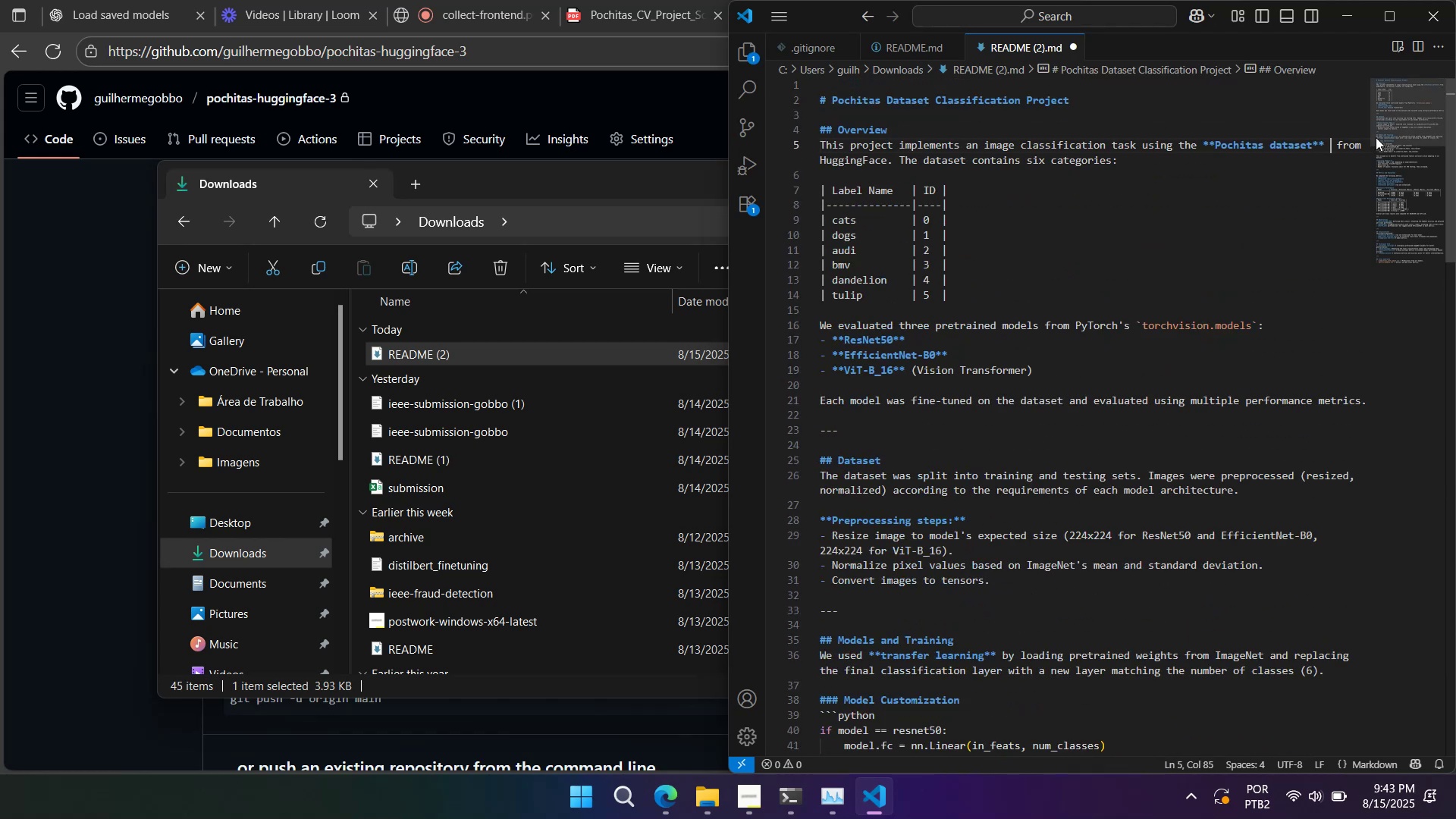 
key(Shift+9)
 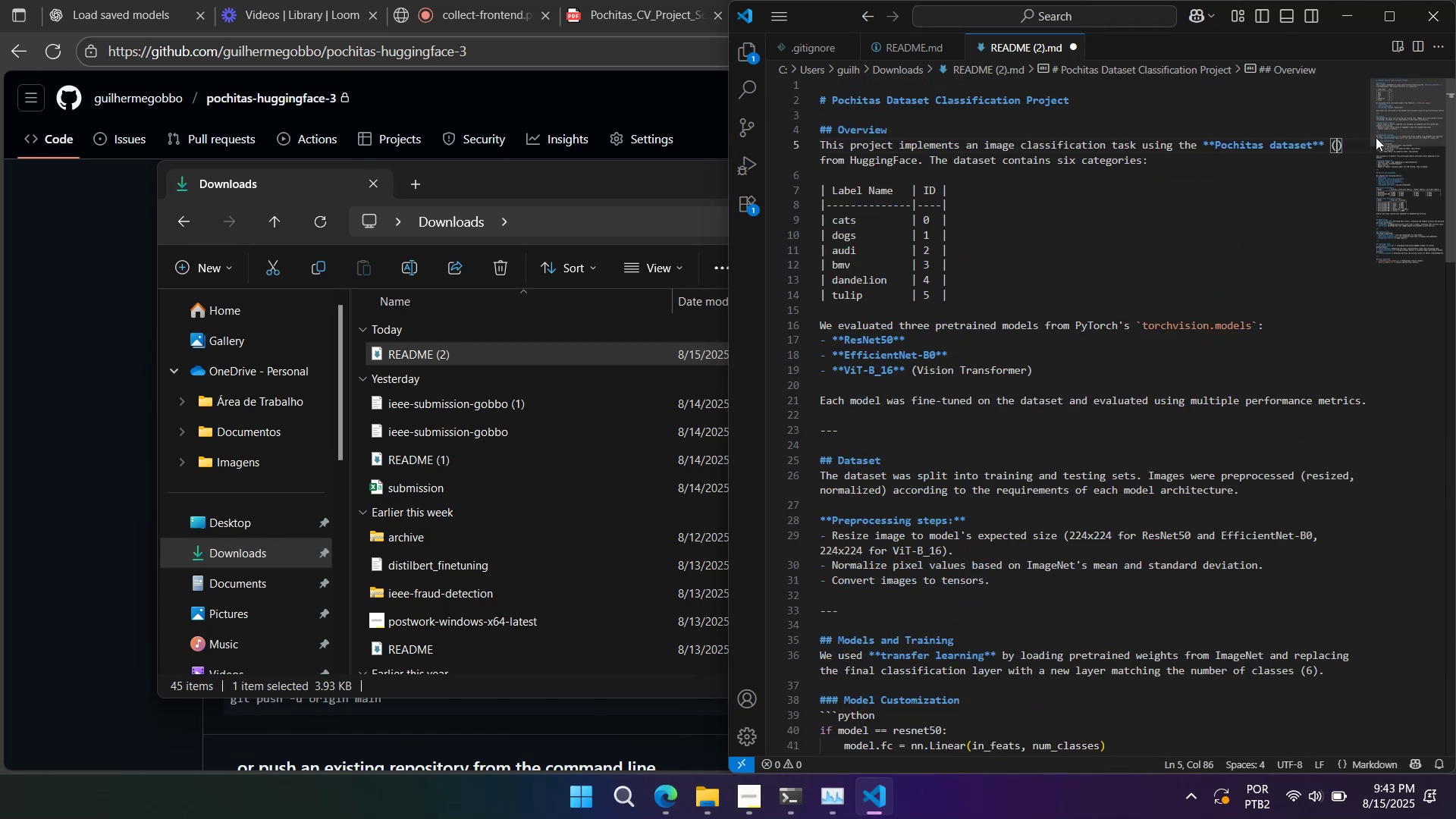 
key(Control+V)
 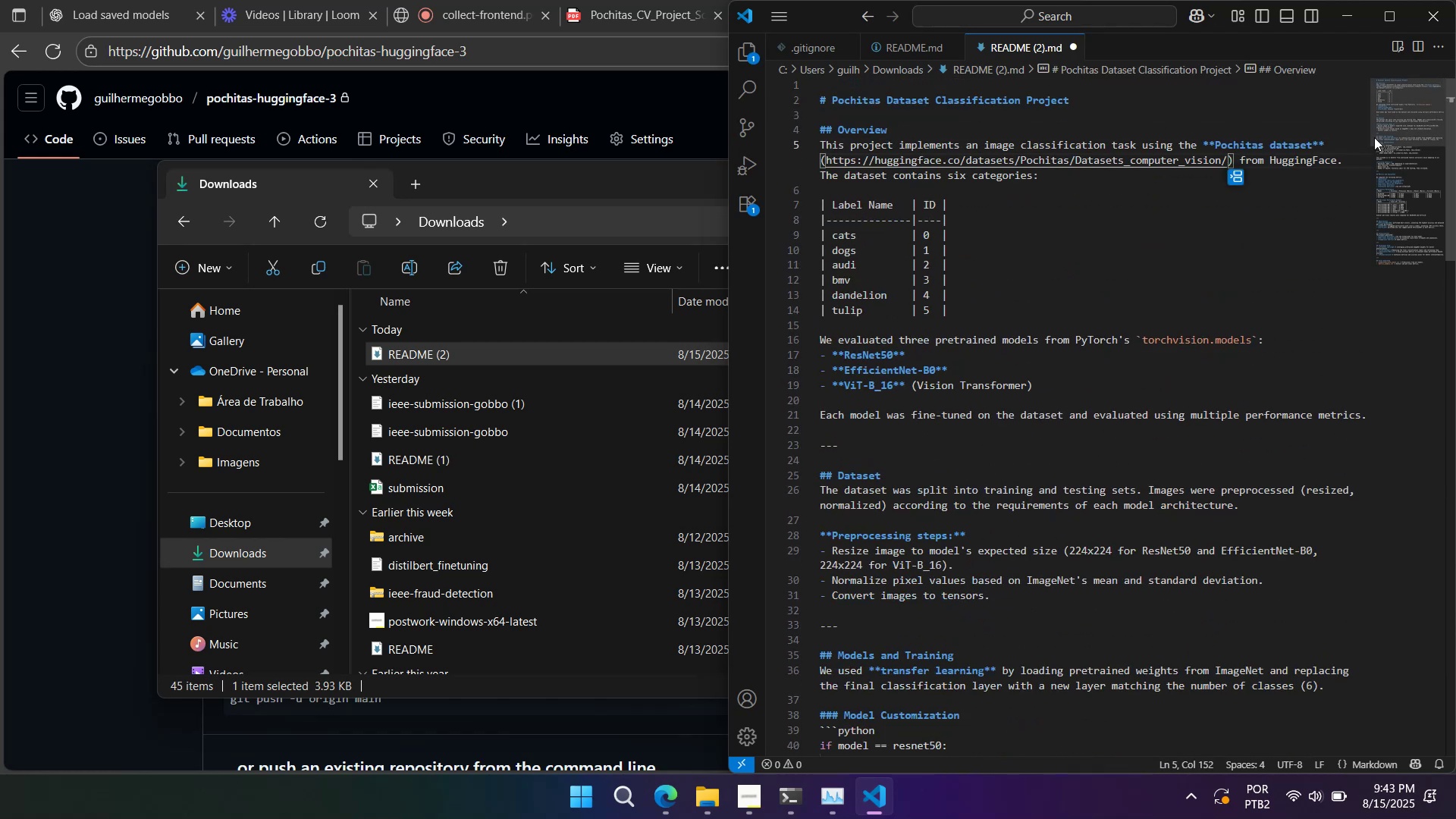 
right_click([1169, 241])
 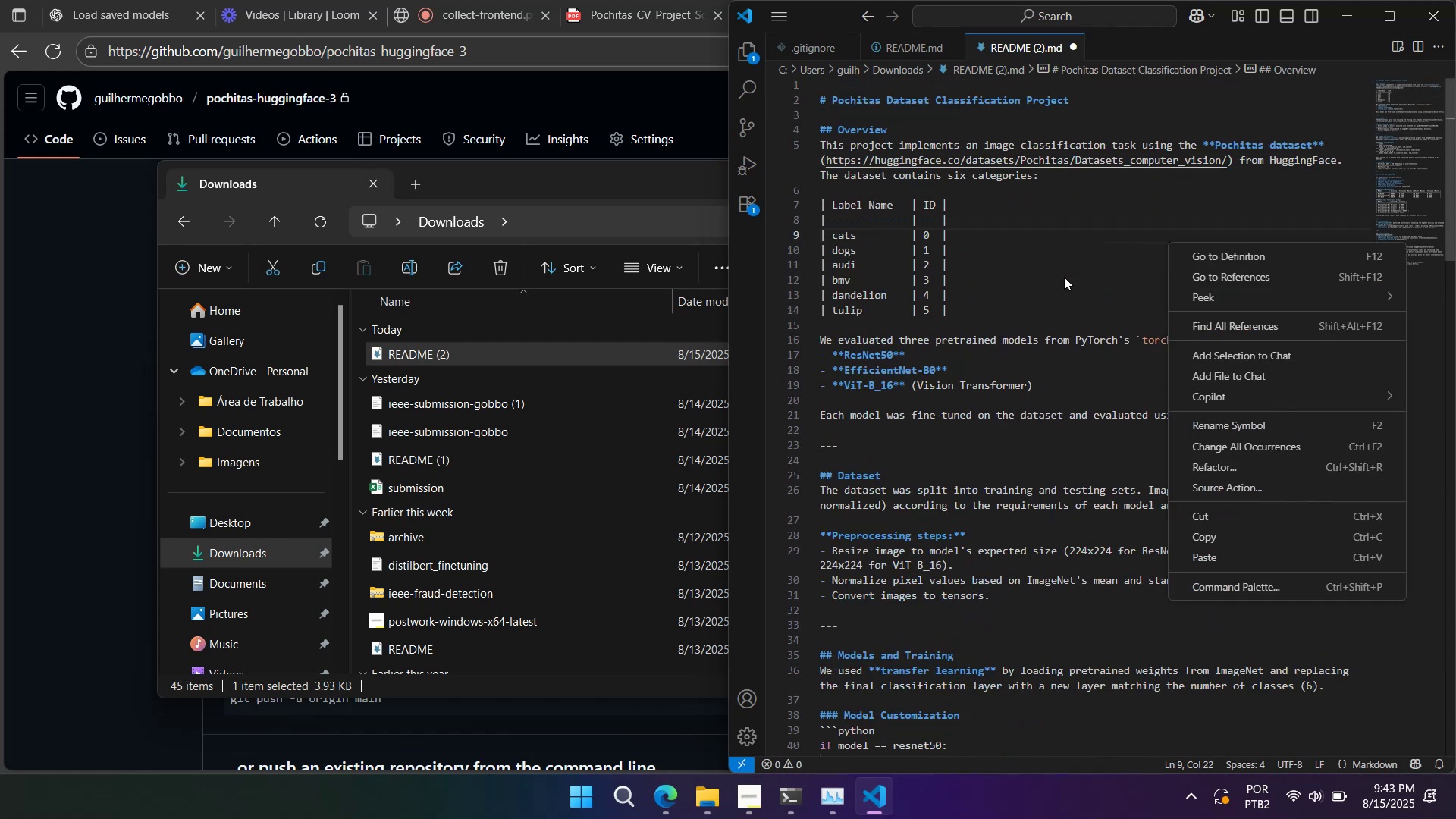 
left_click([1053, 280])
 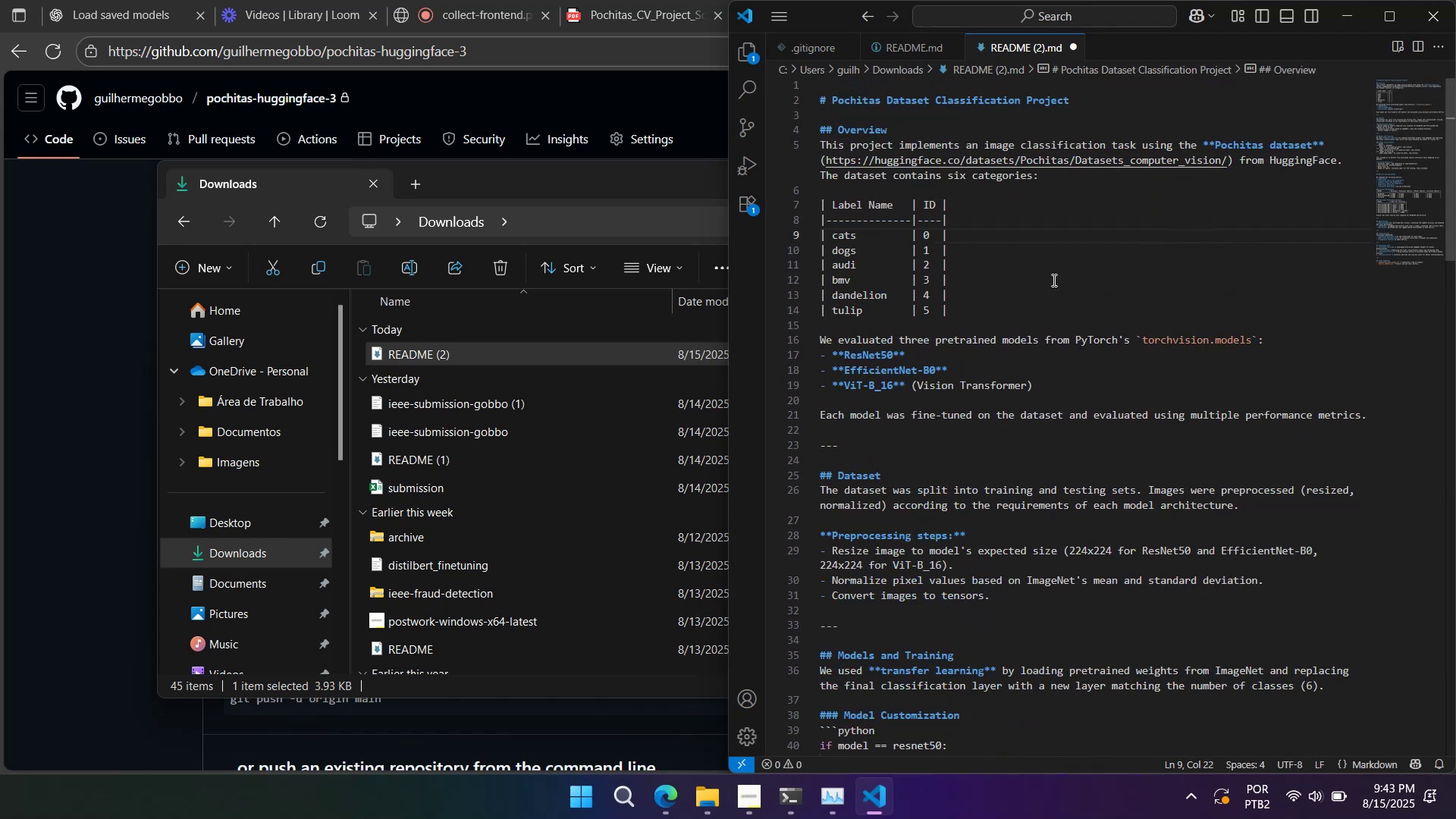 
key(Control+S)
 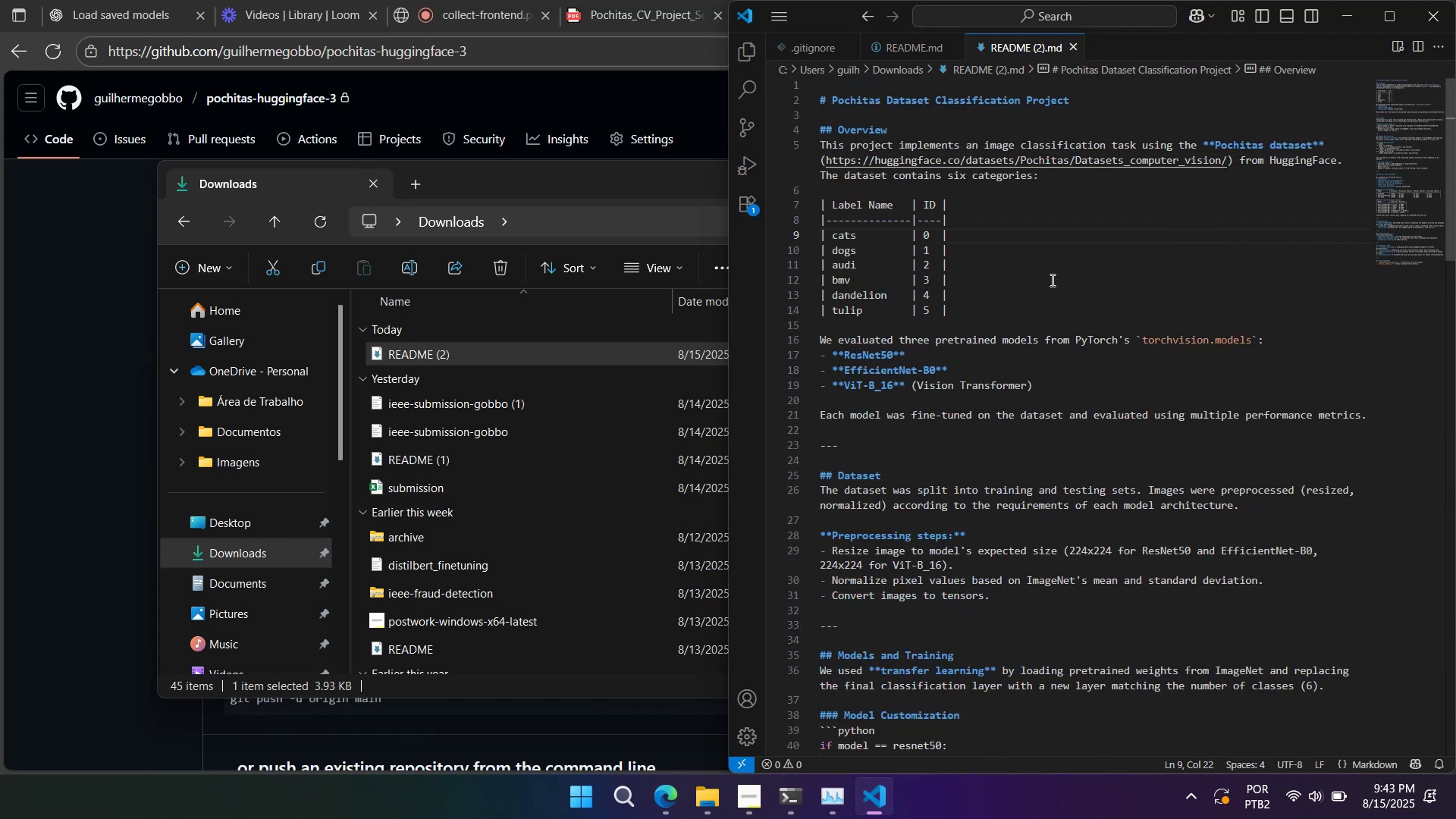 
right_click([1050, 280])
 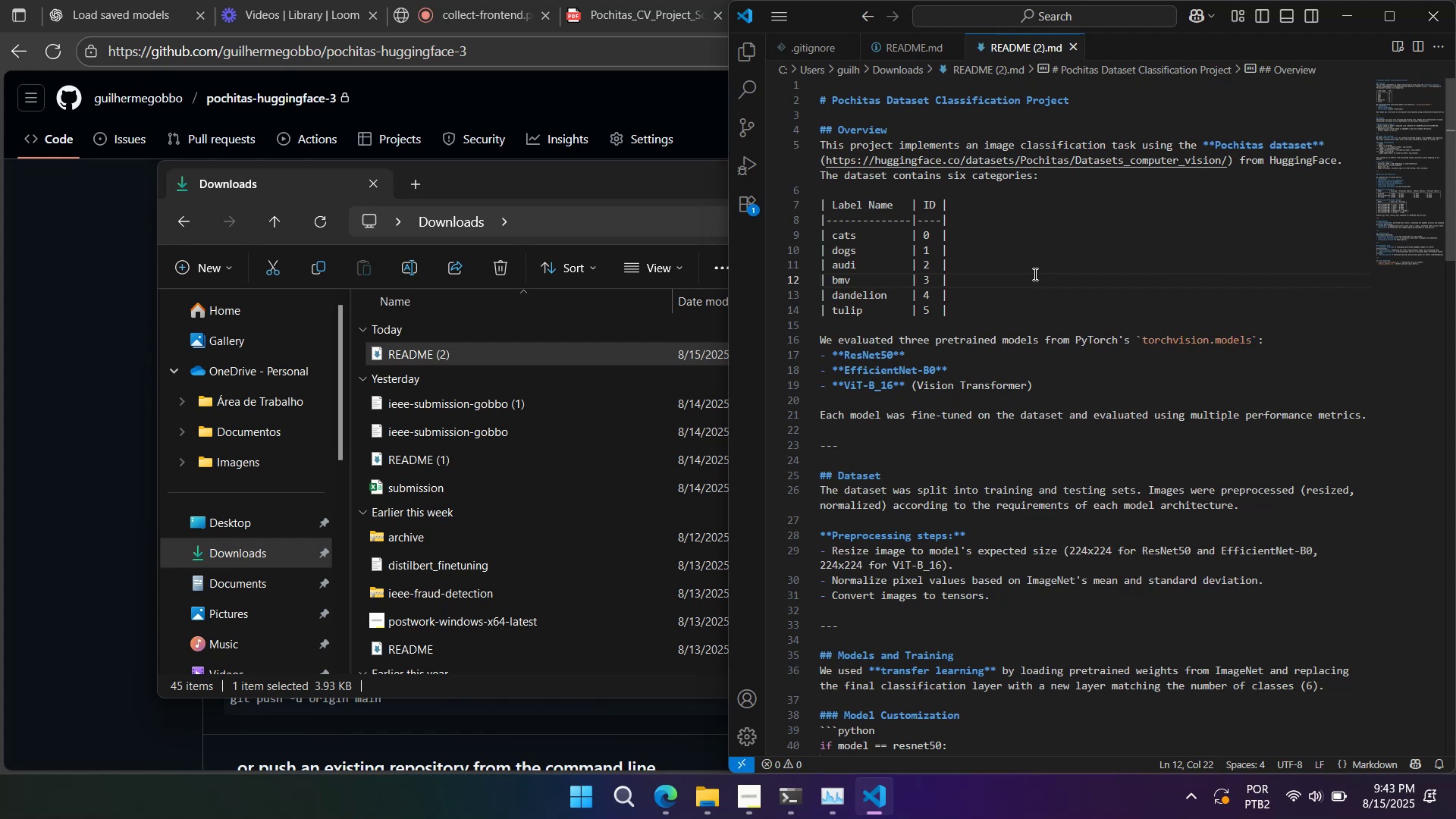 
key(Control+A)
 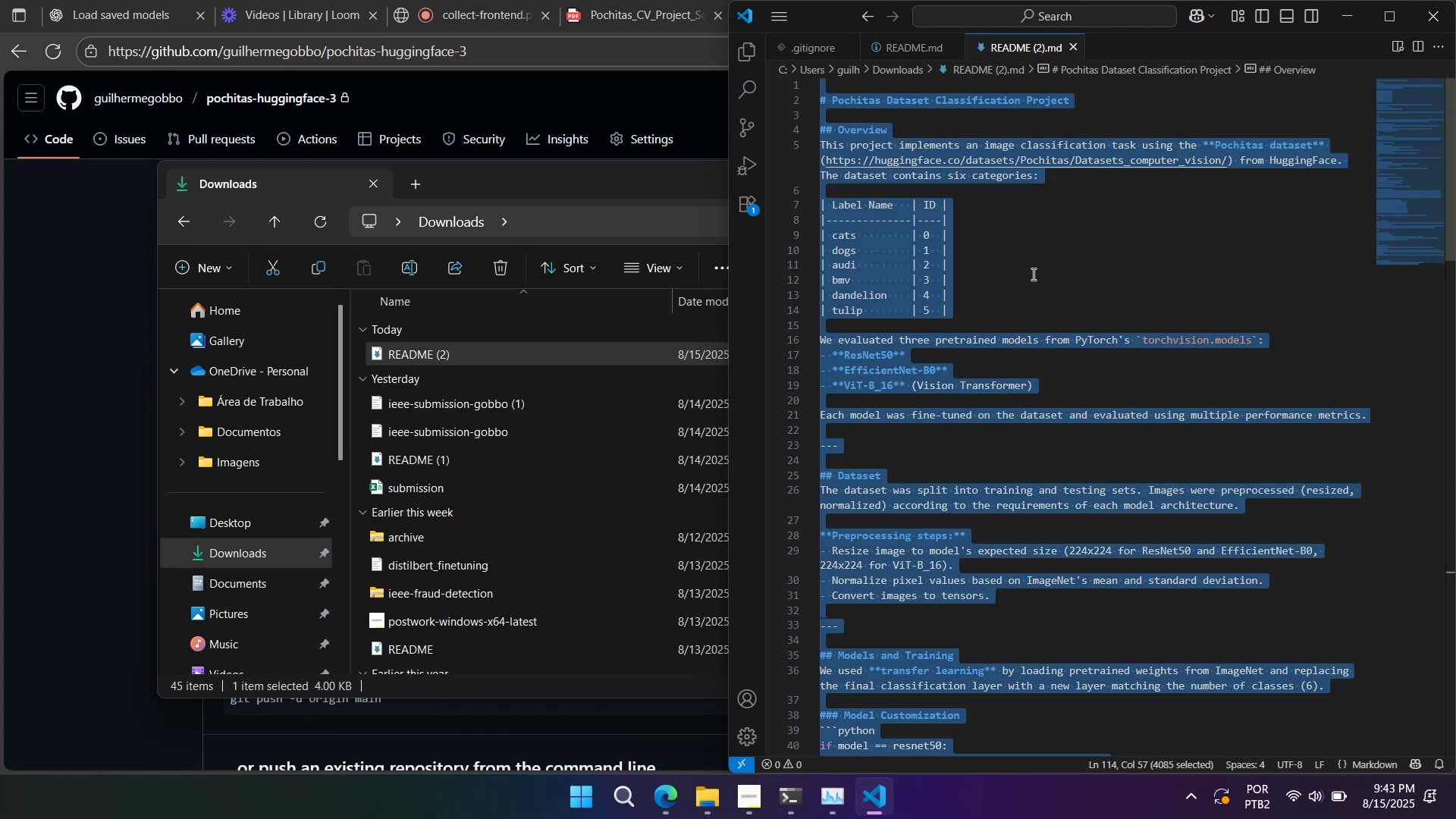 
key(Control+C)
 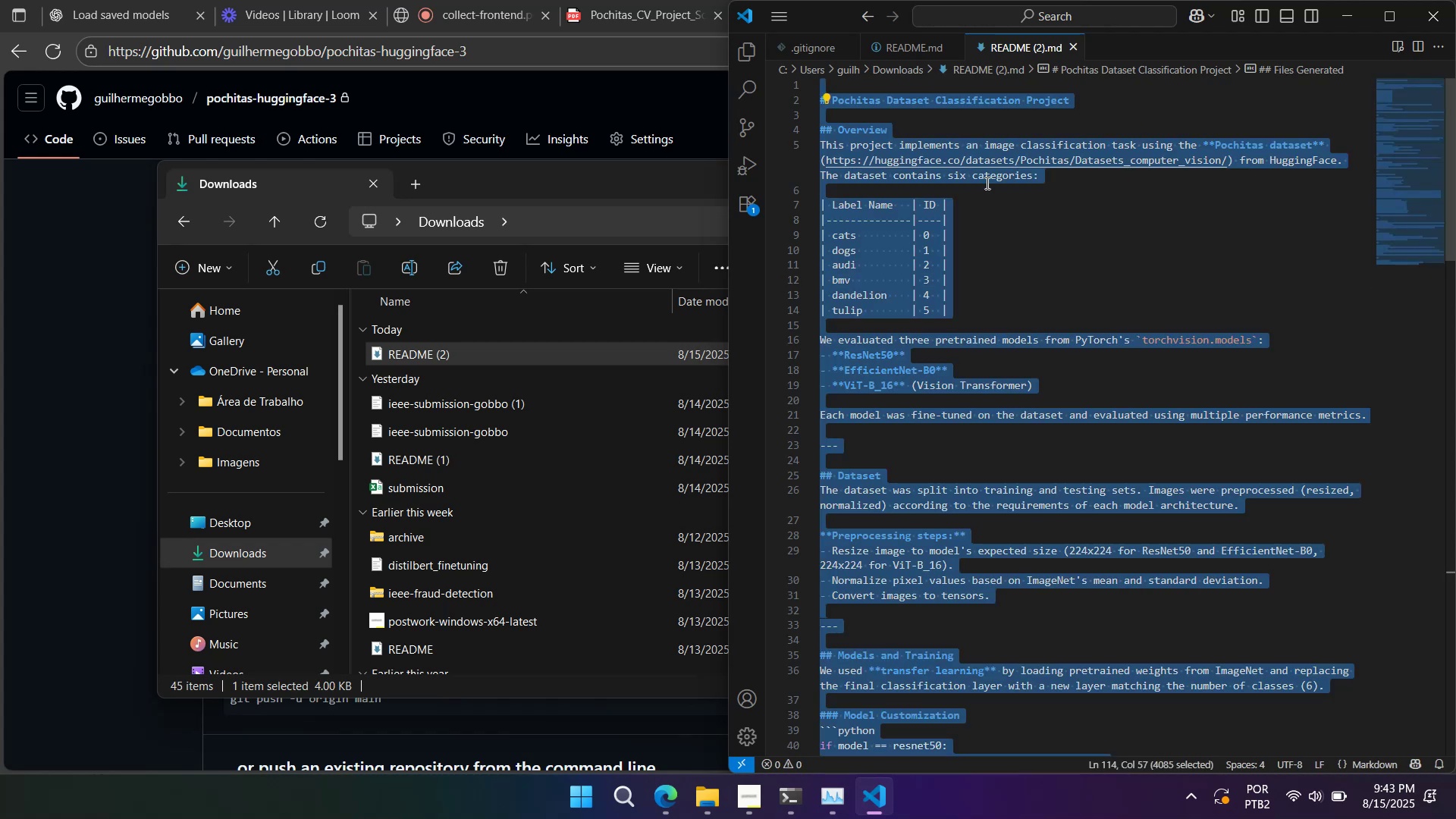 
key(Control+C)
 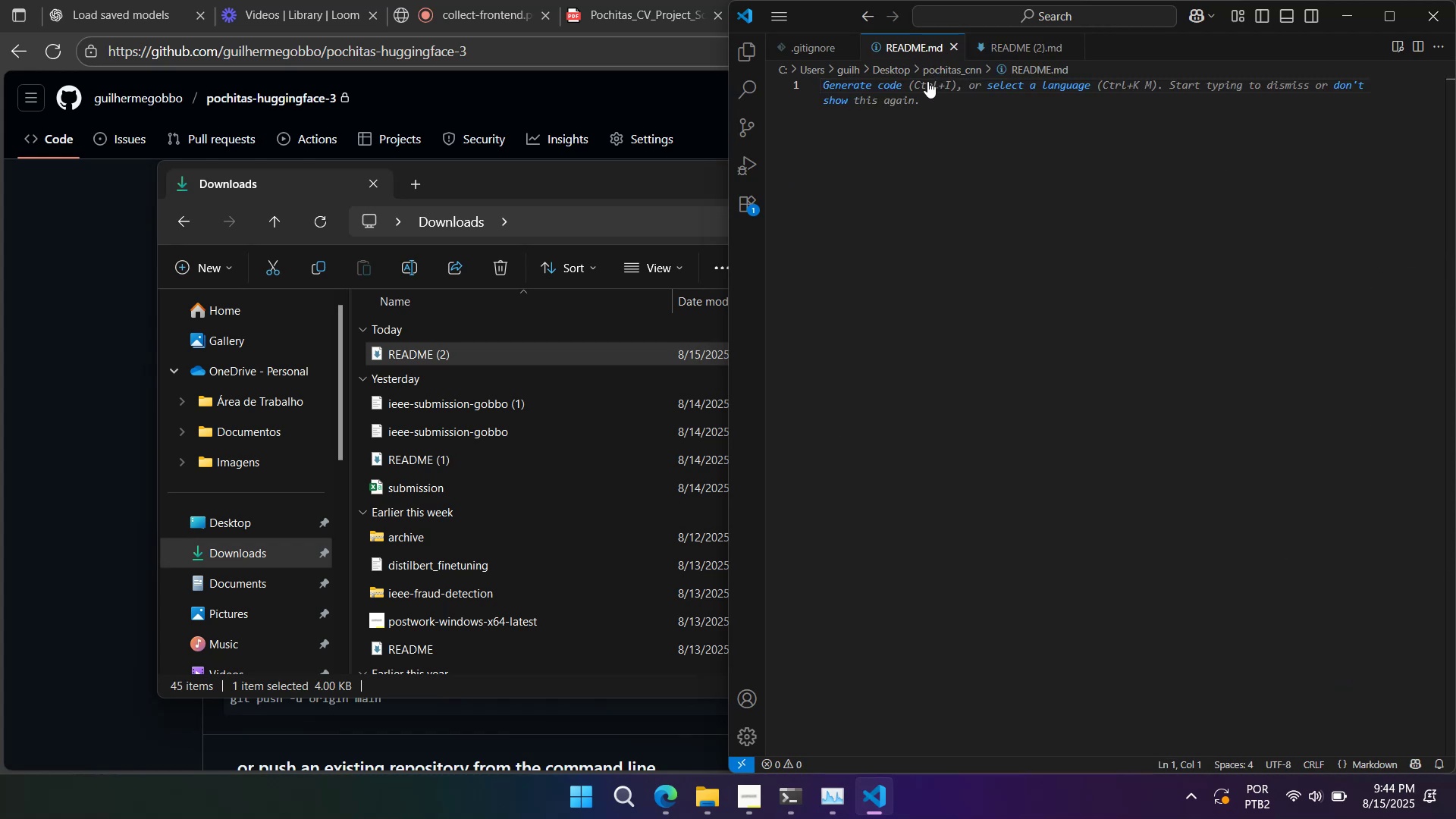 
double_click([957, 185])
 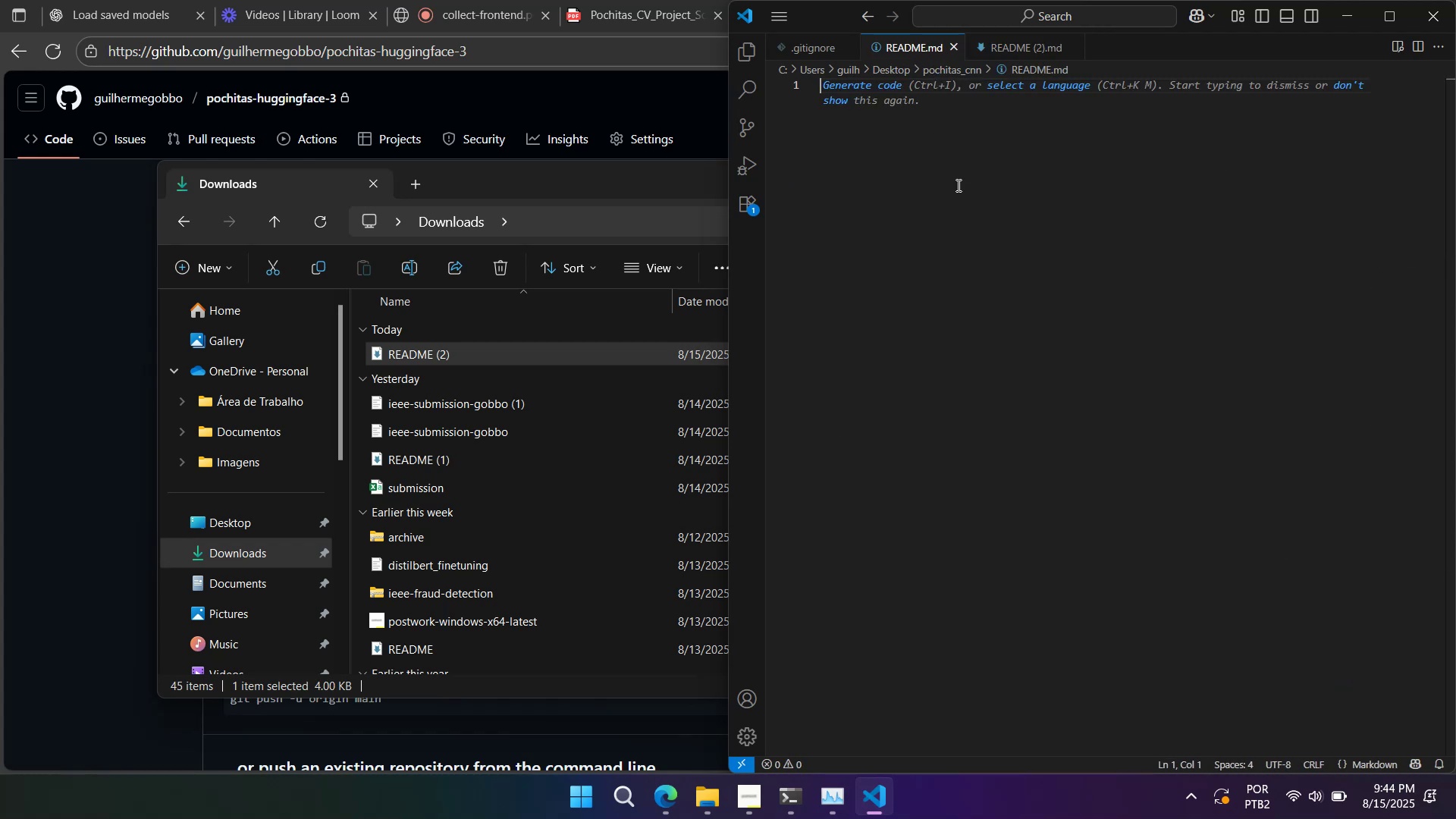 
key(Control+A)
 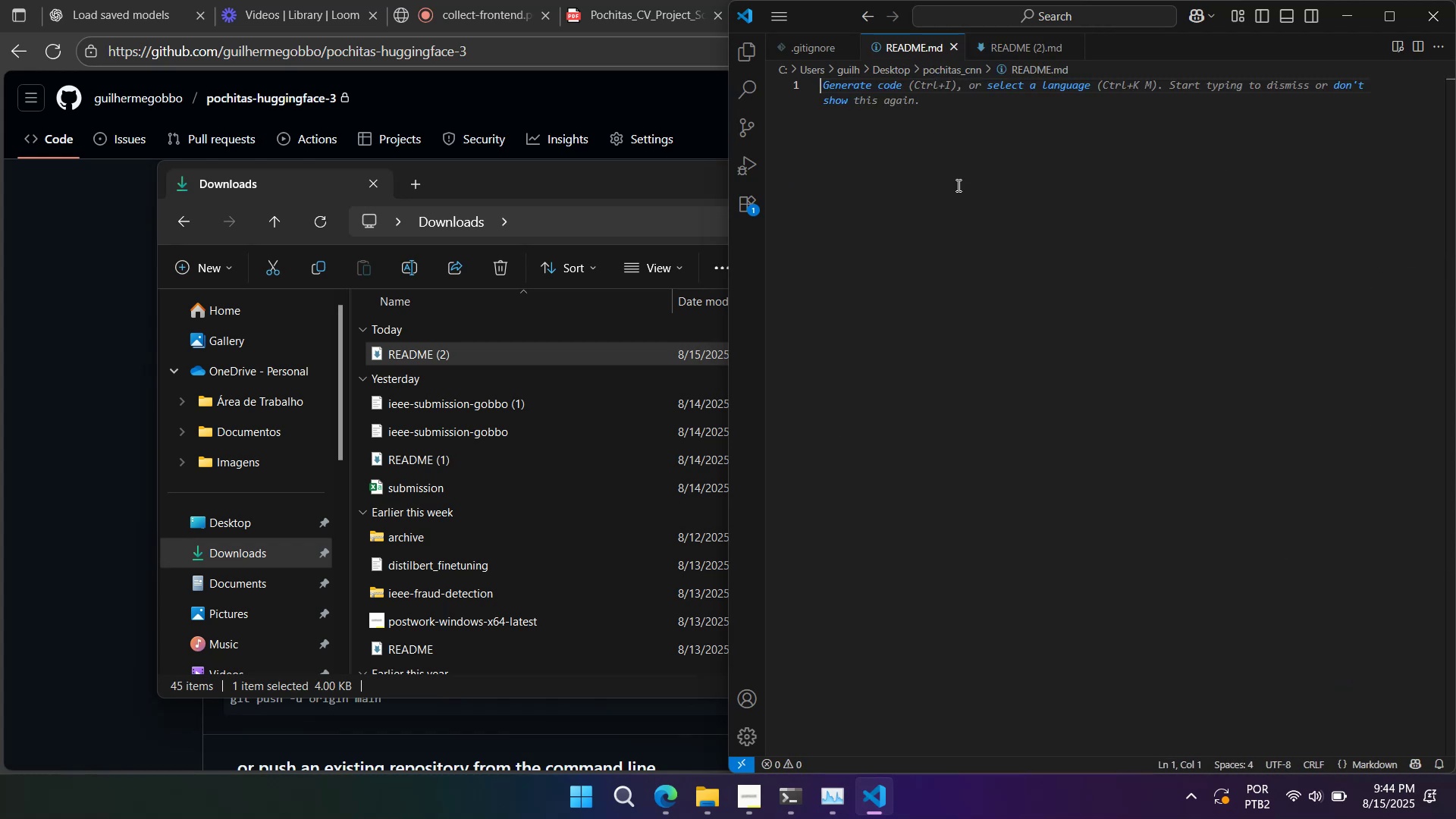 
key(Control+V)
 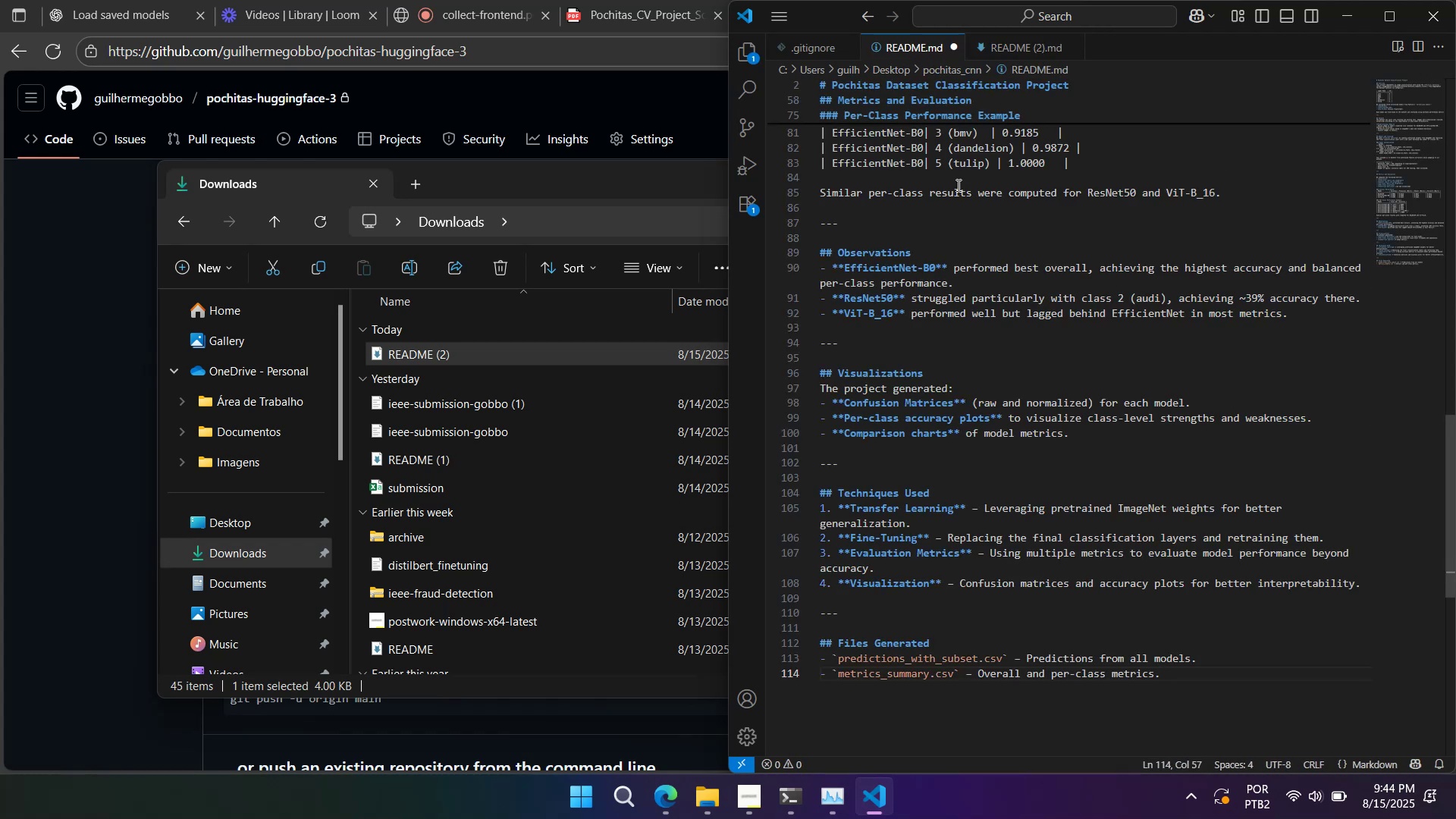 
key(Control+S)
 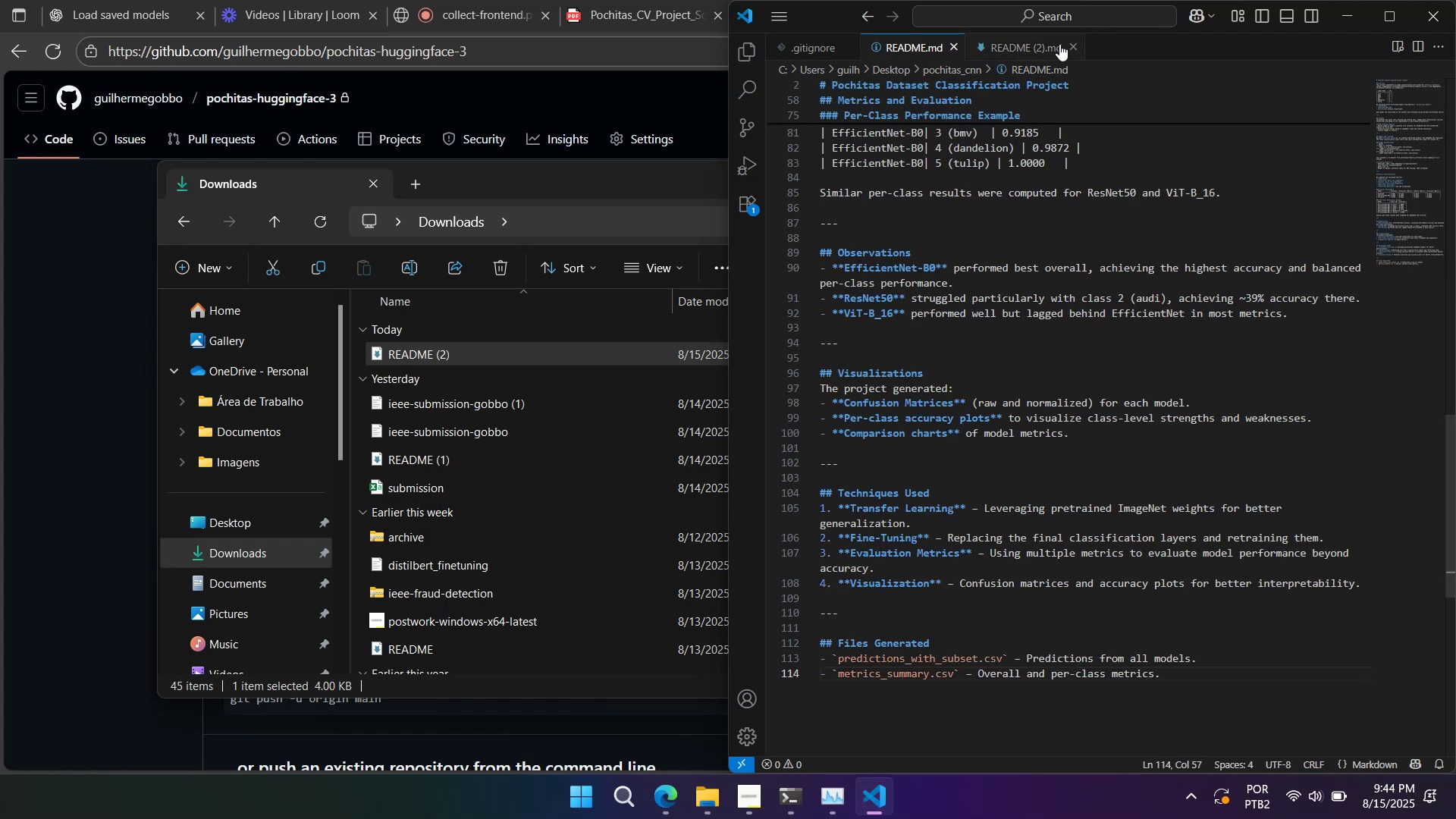 
left_click([1070, 41])
 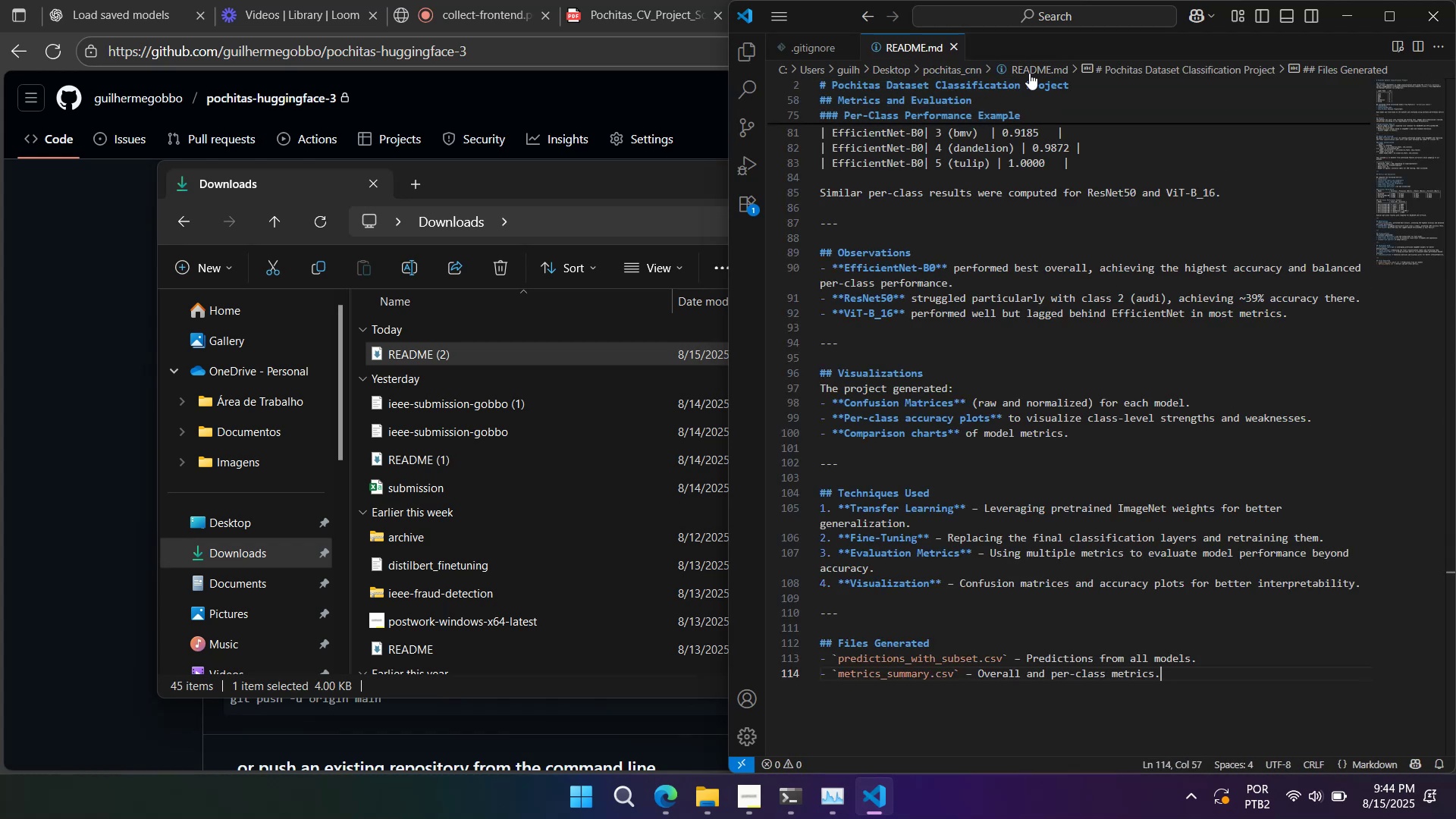 
left_click([1006, 130])
 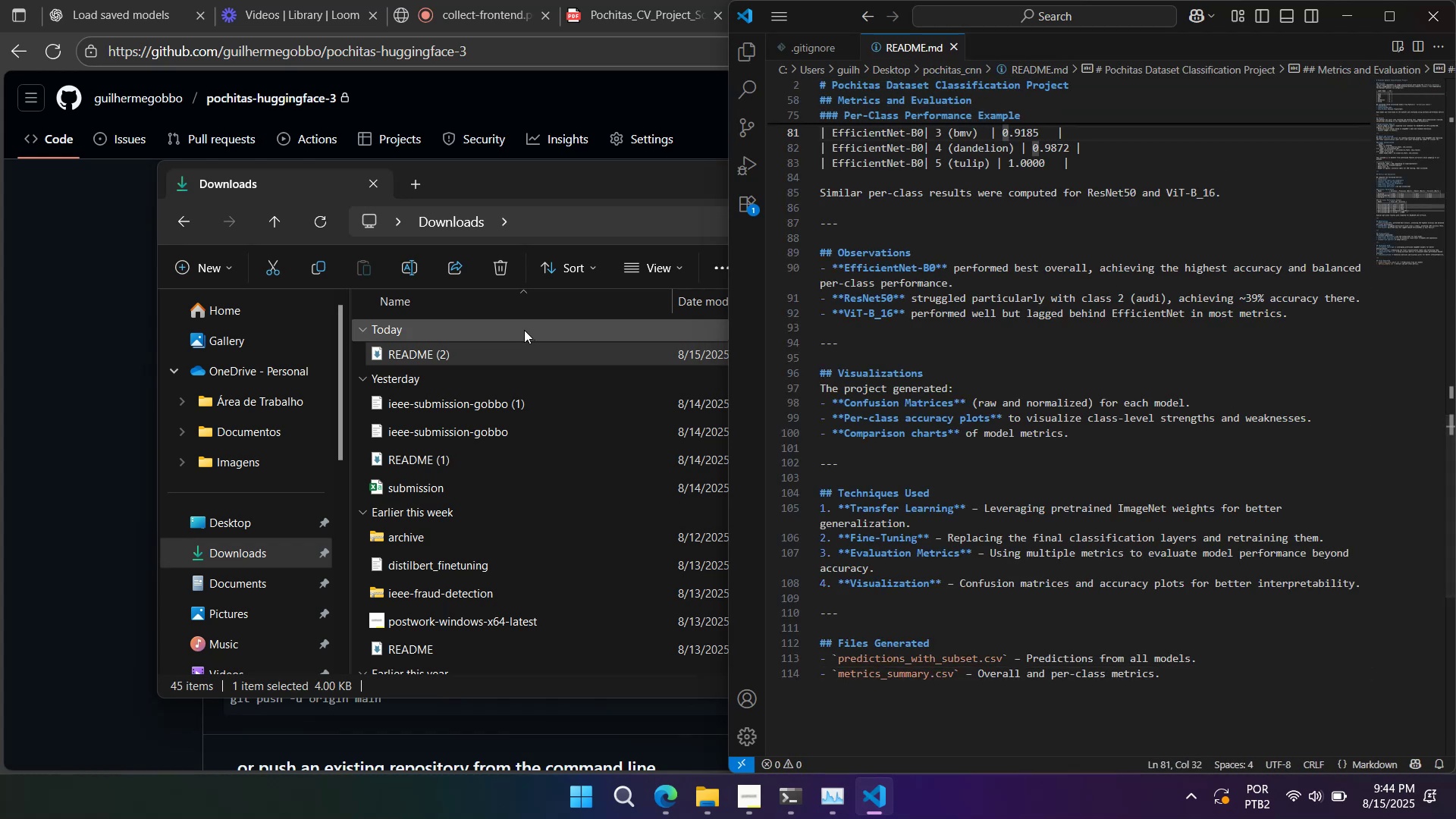 
left_click([572, 181])
 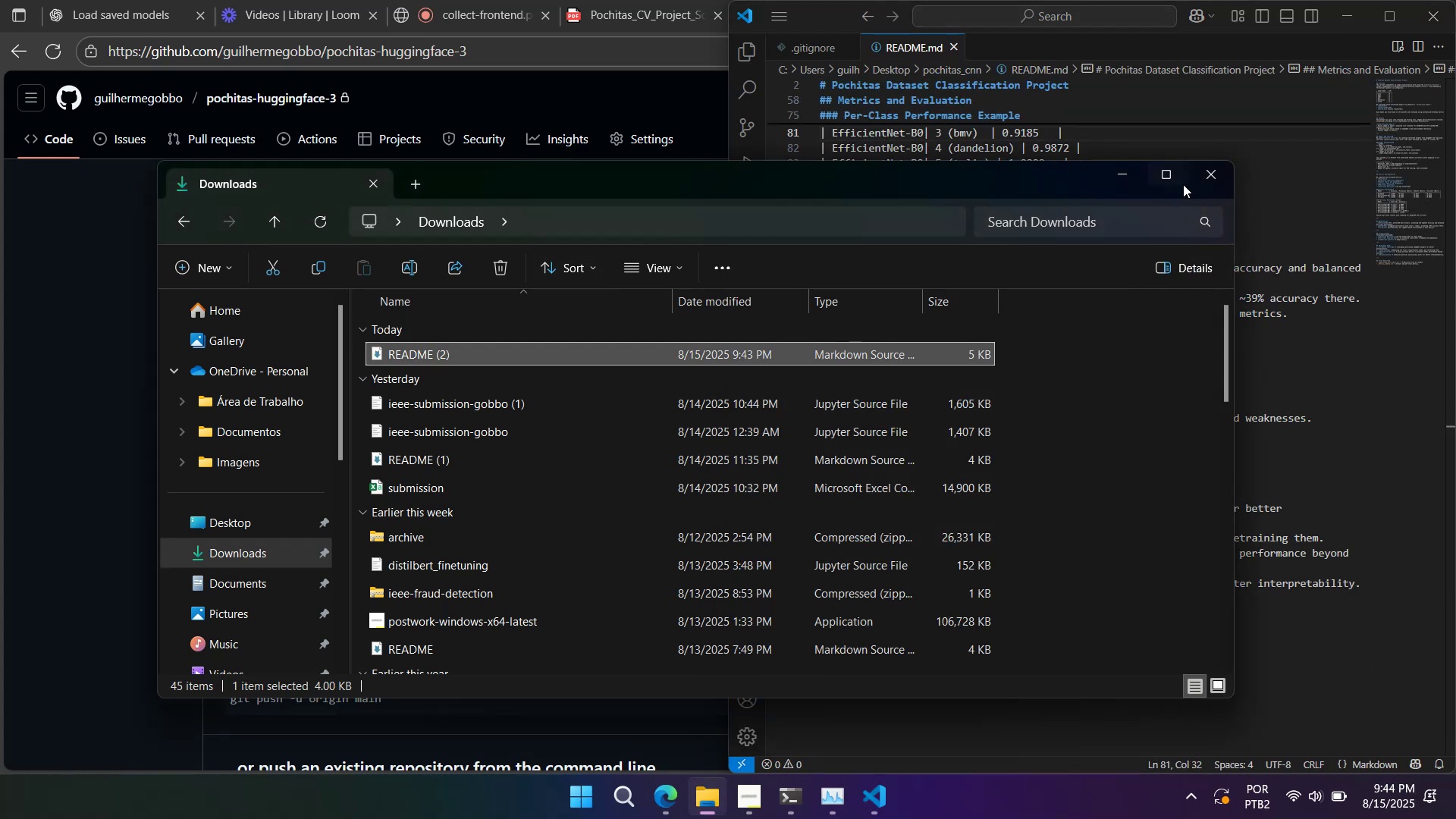 
left_click([1199, 176])
 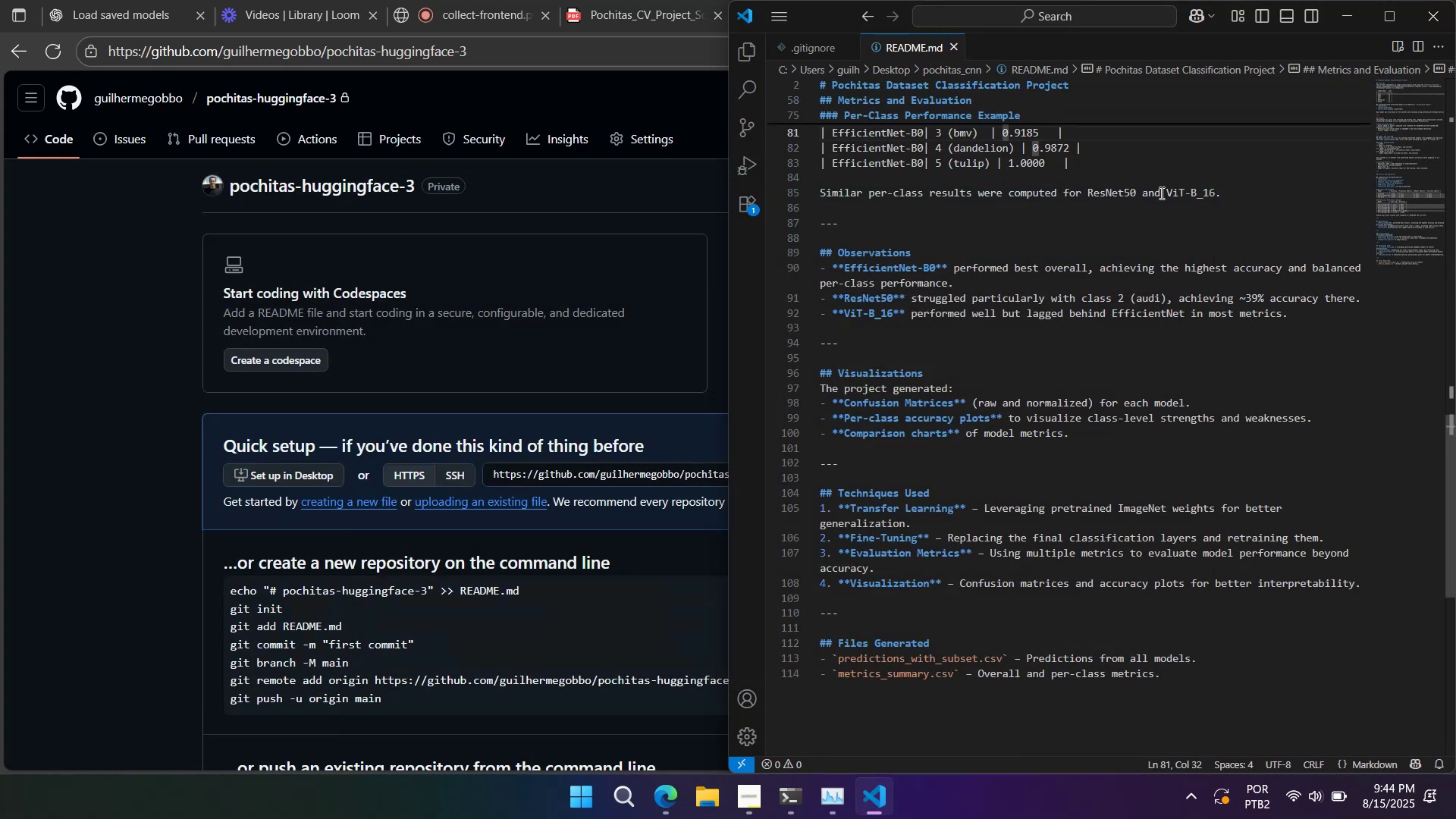 
key(Meta+MetaLeft)
 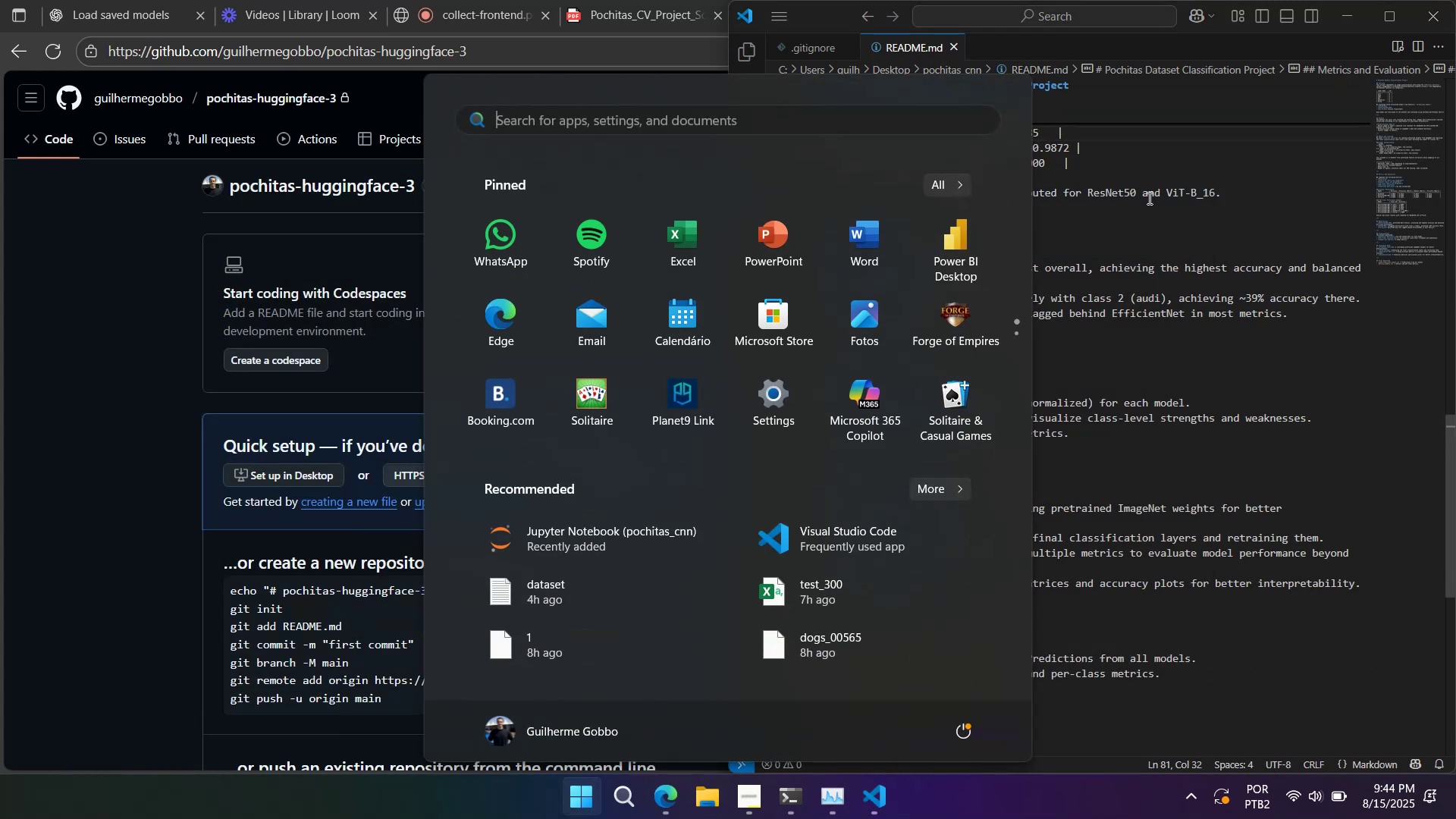 
type(cmd)
 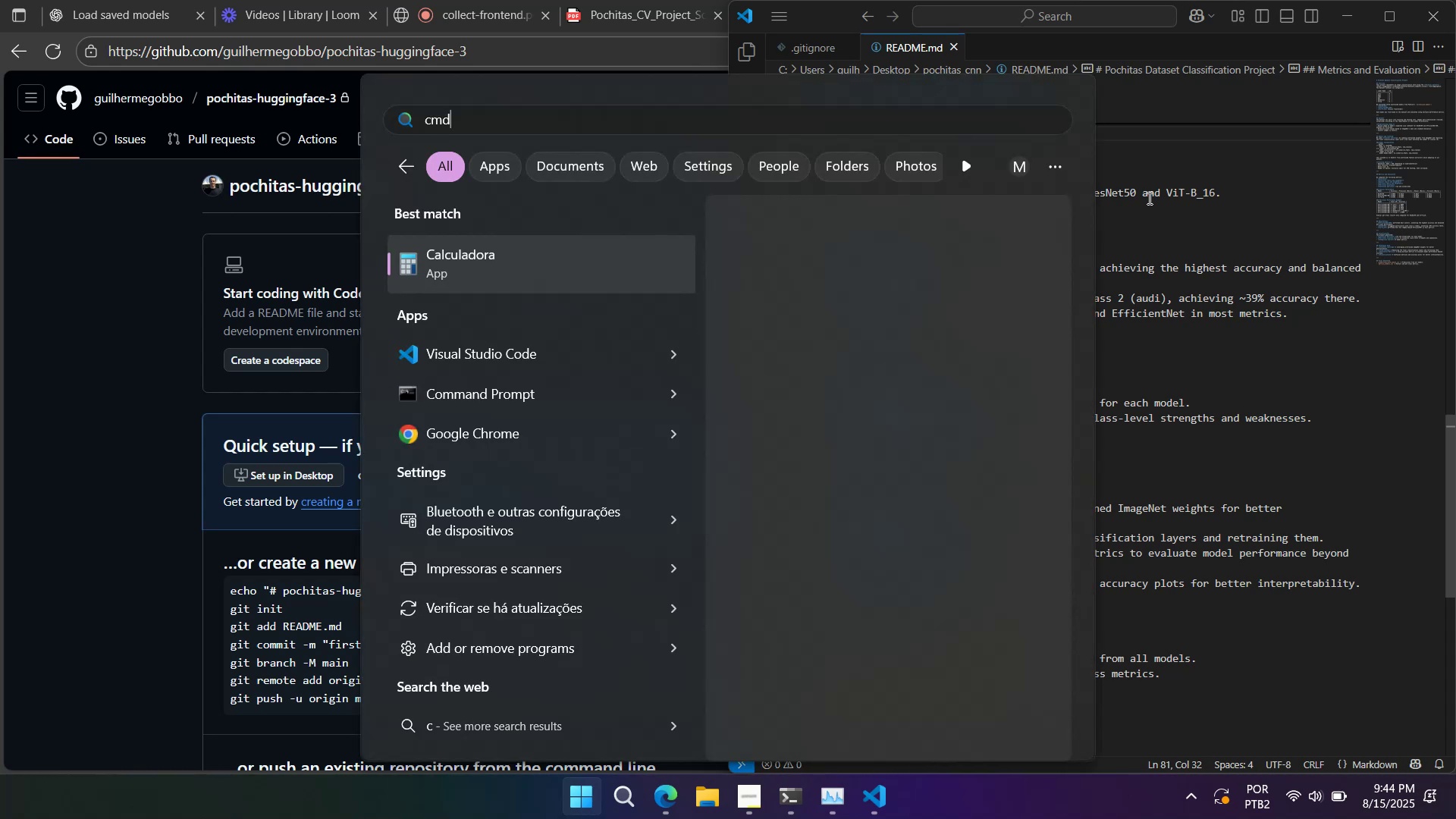 
key(Enter)
 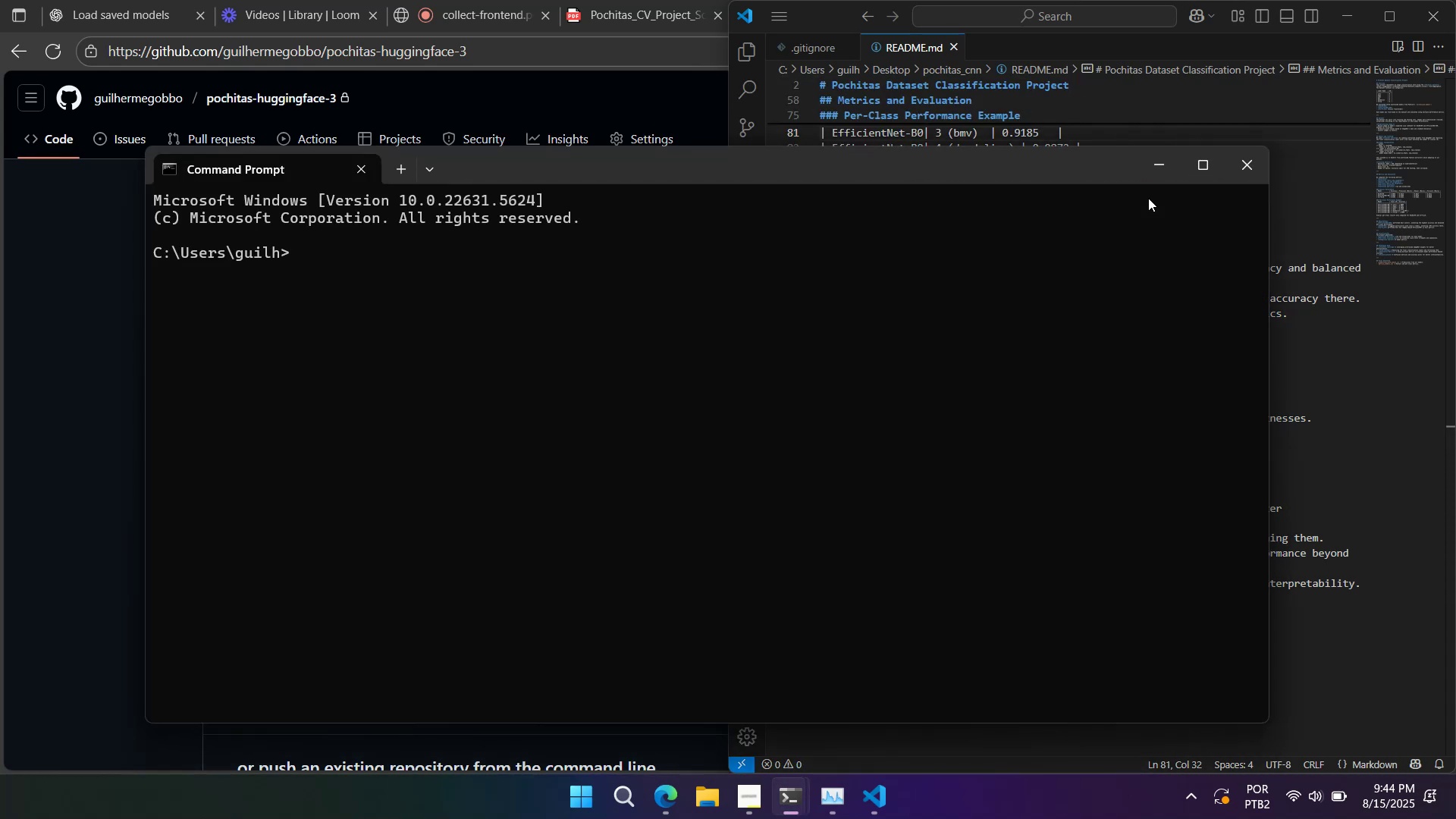 
type(cd Des)
key(Tab)
 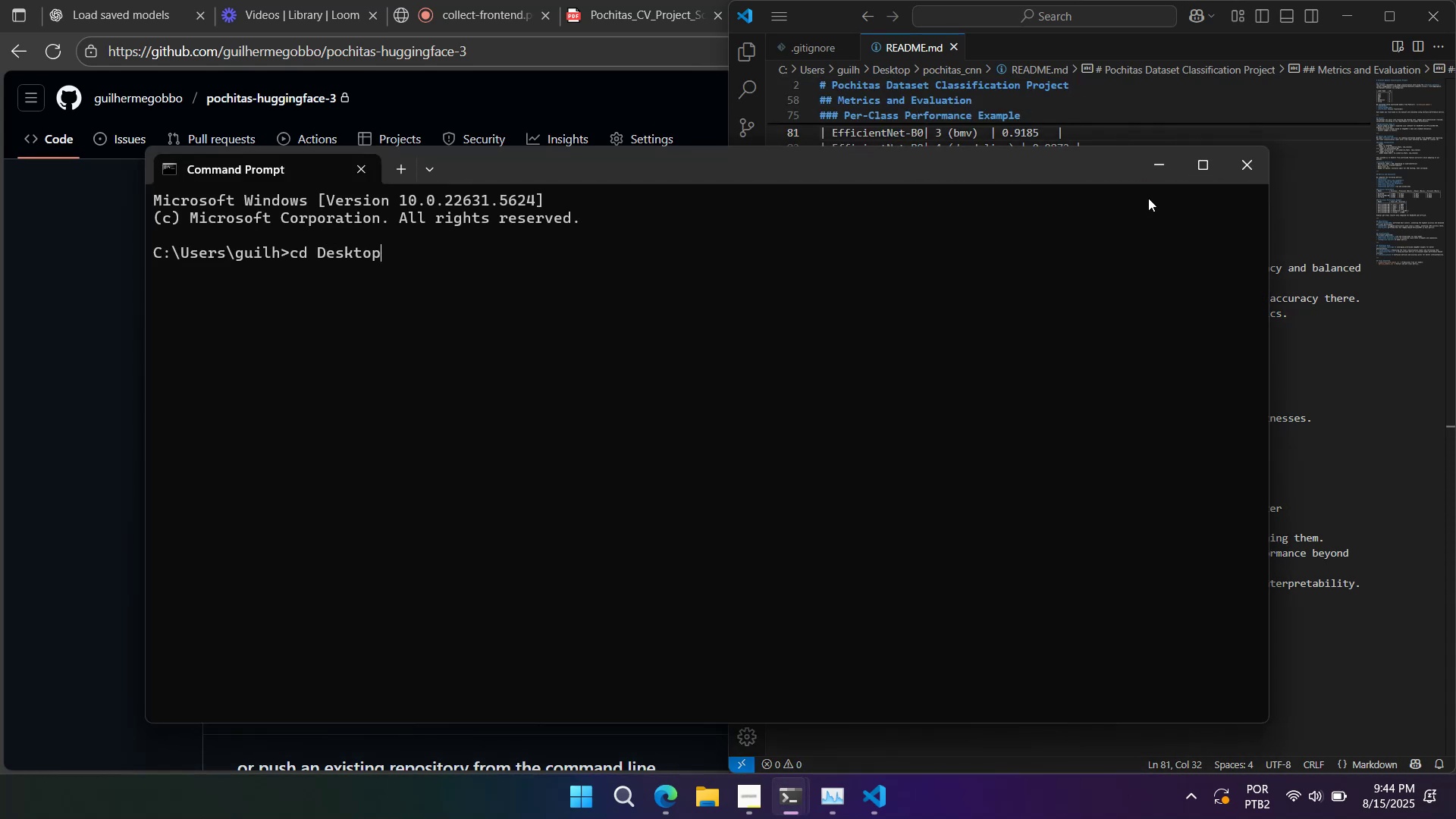 
key(Enter)
 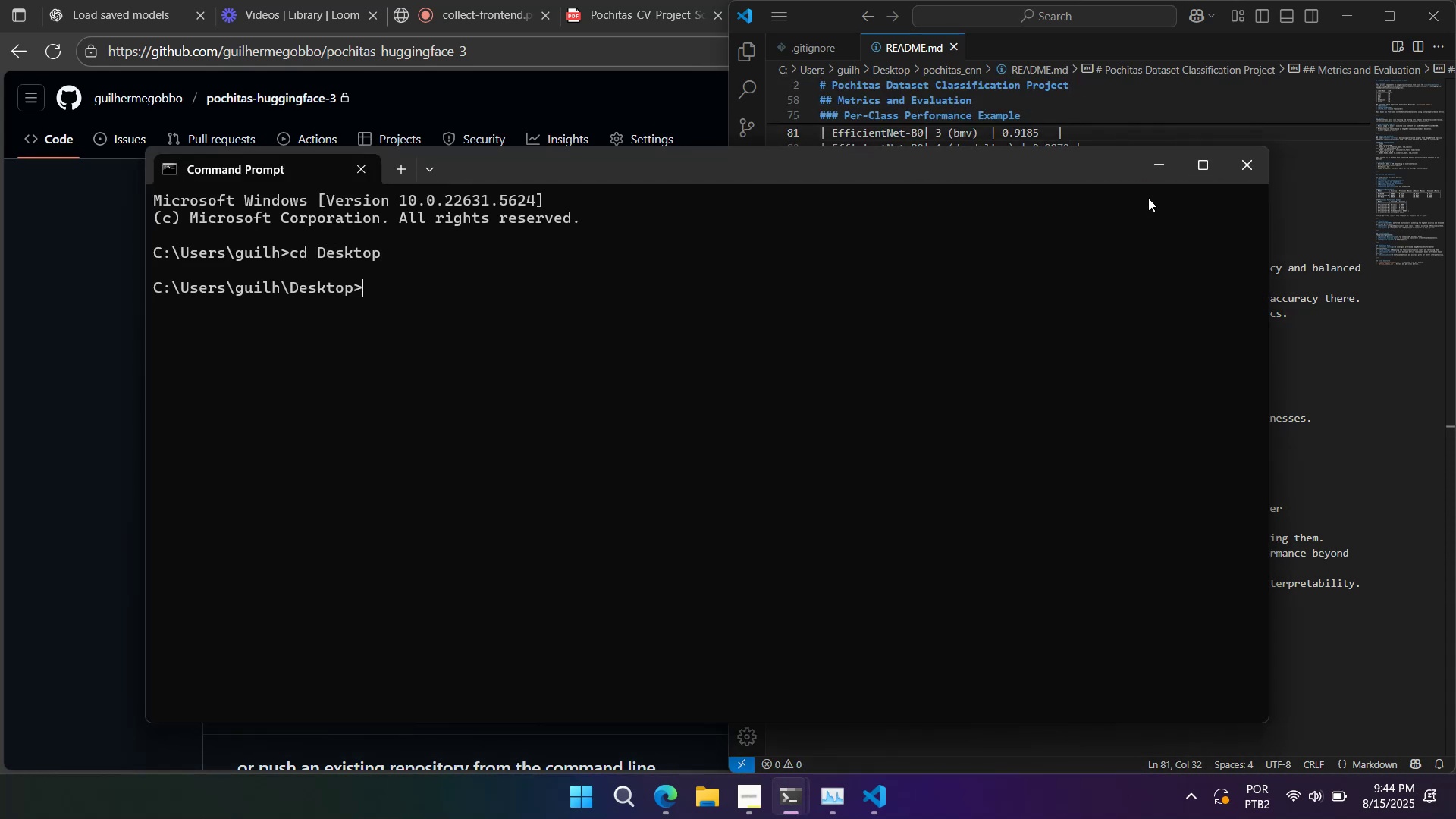 
type(cd )
 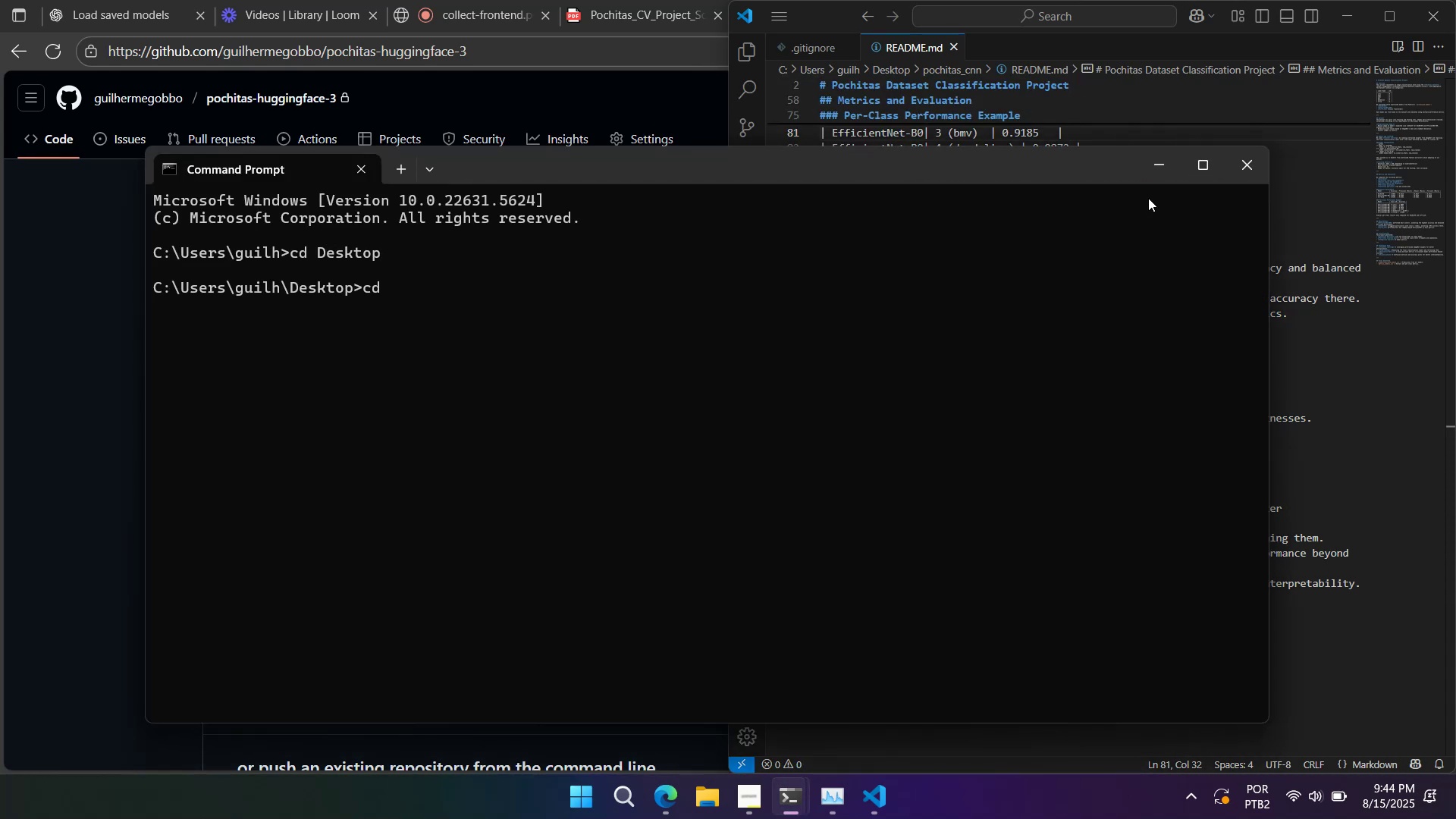 
left_click([1148, 198])
 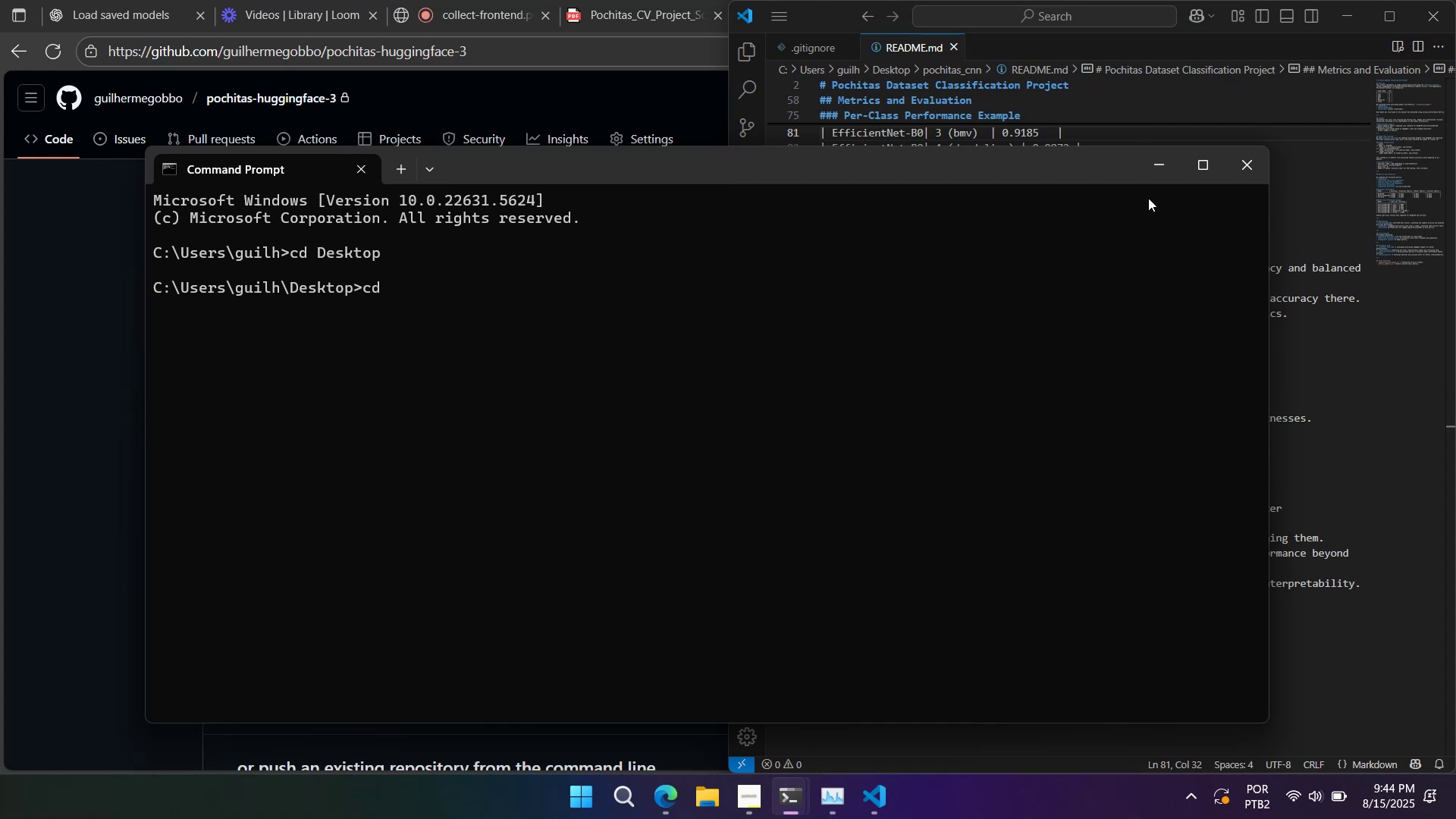 
type(poc)
key(Tab)
 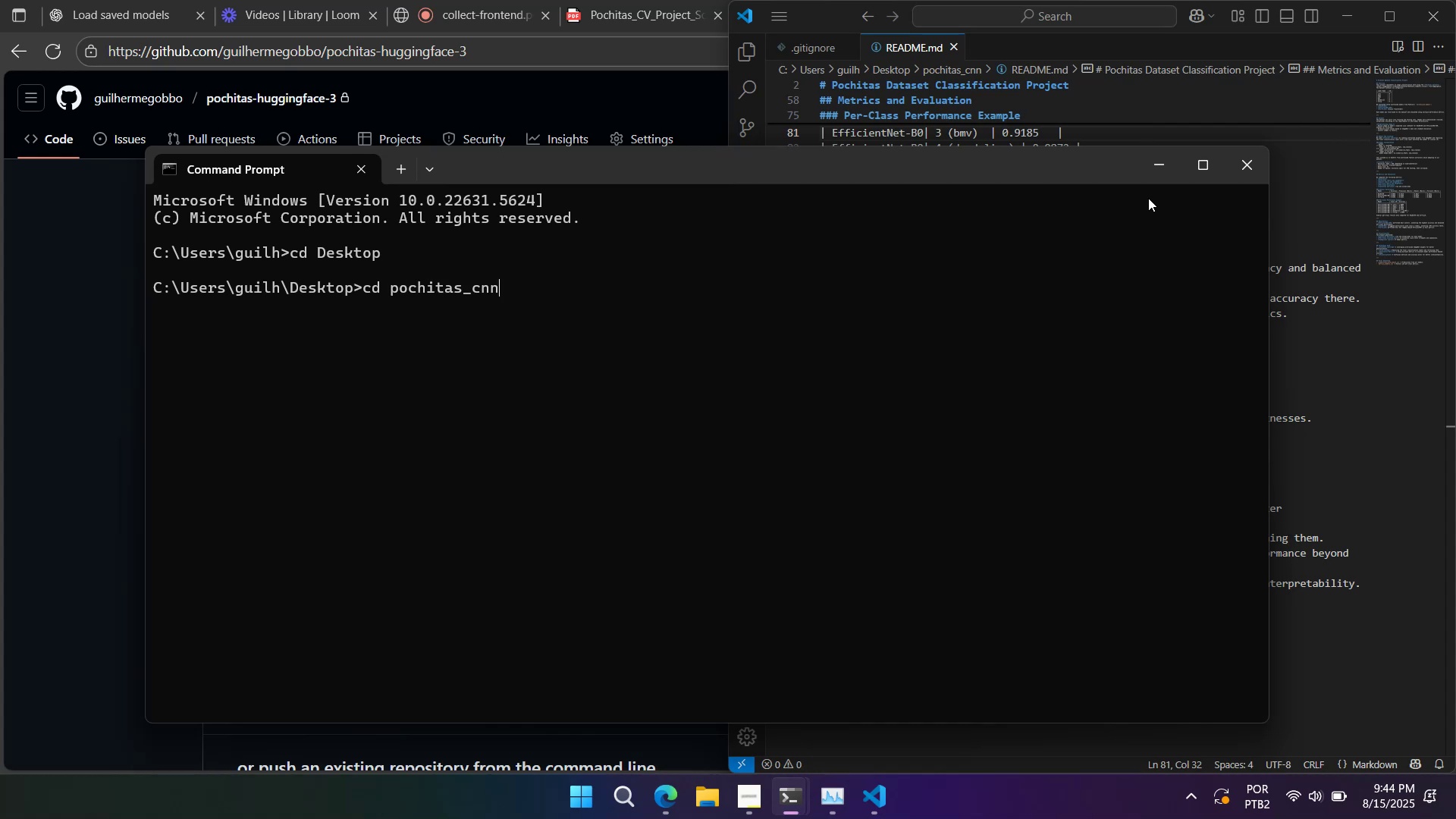 
key(Enter)
 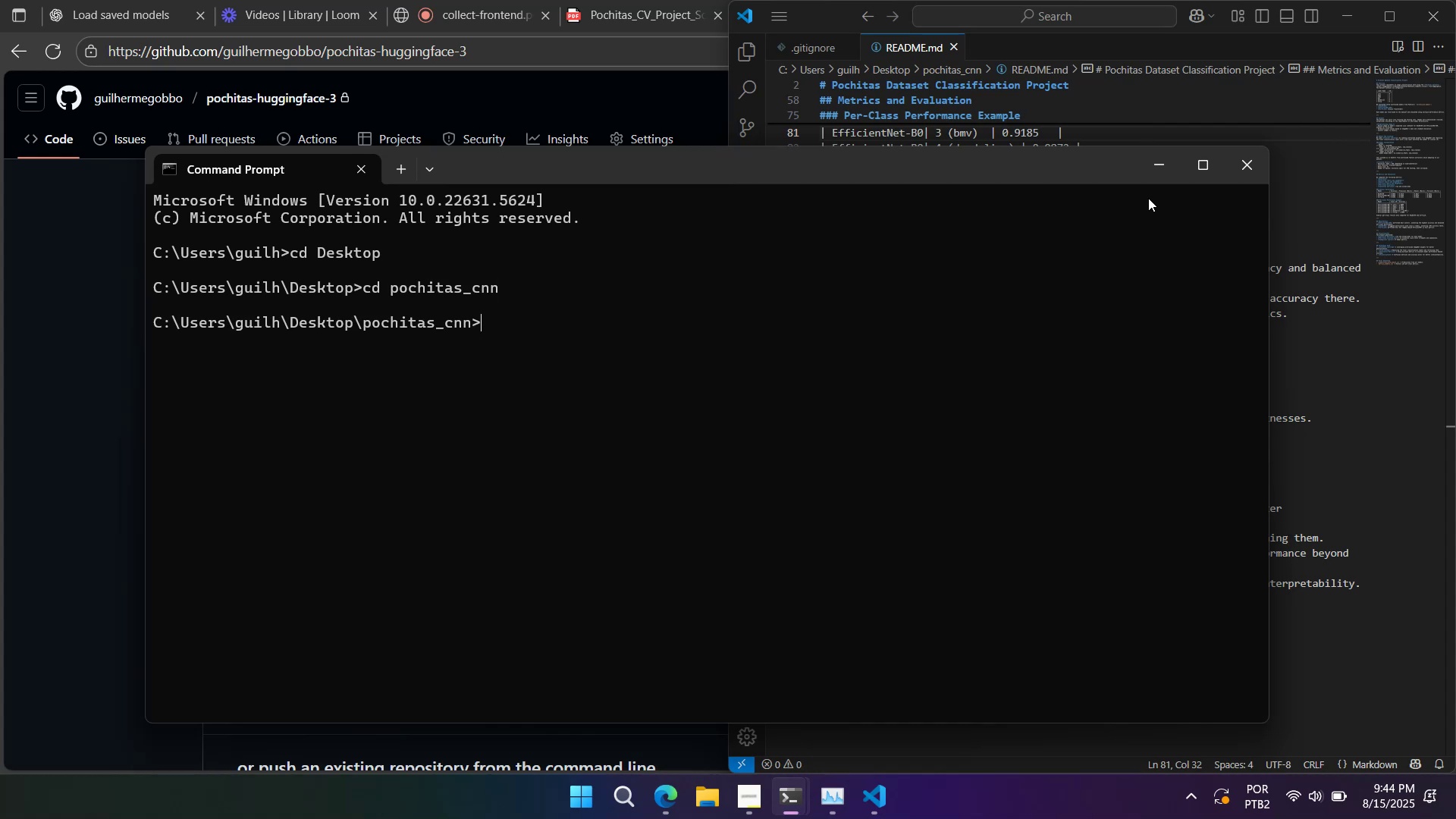 
type(git init)
 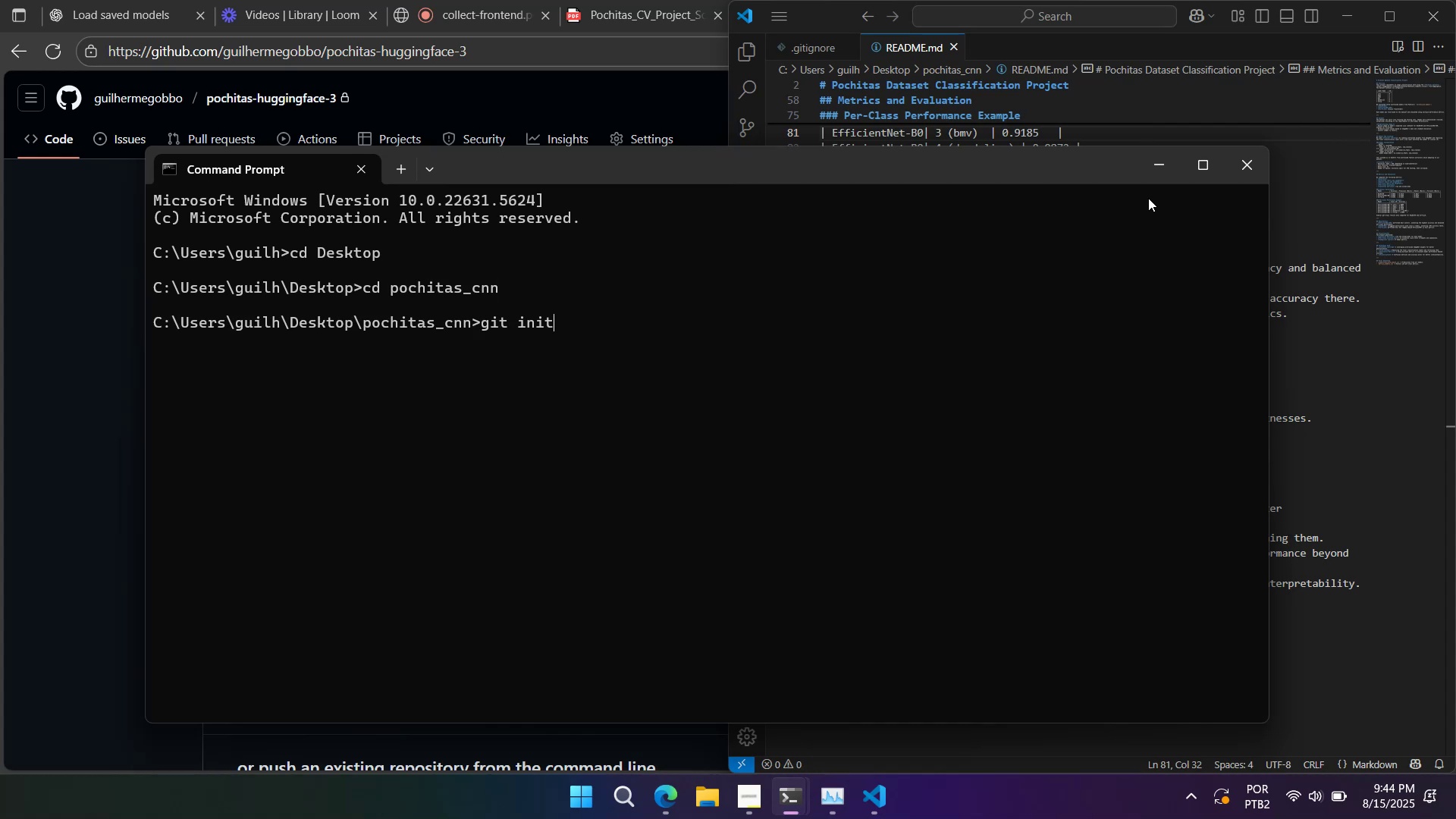 
key(Enter)
 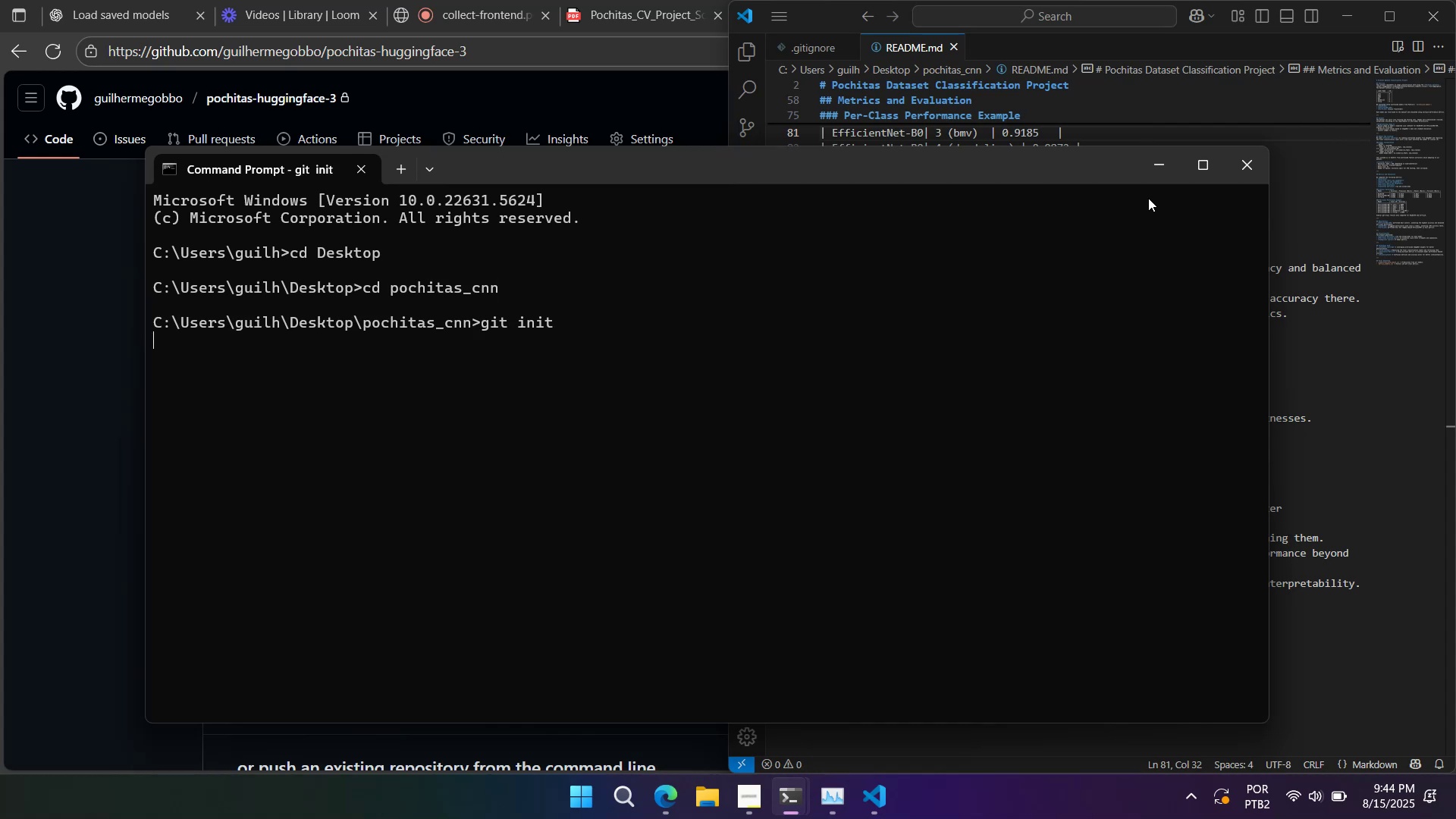 
type(git stauts)
key(Backspace)
key(Backspace)
key(Backspace)
type(tus)
 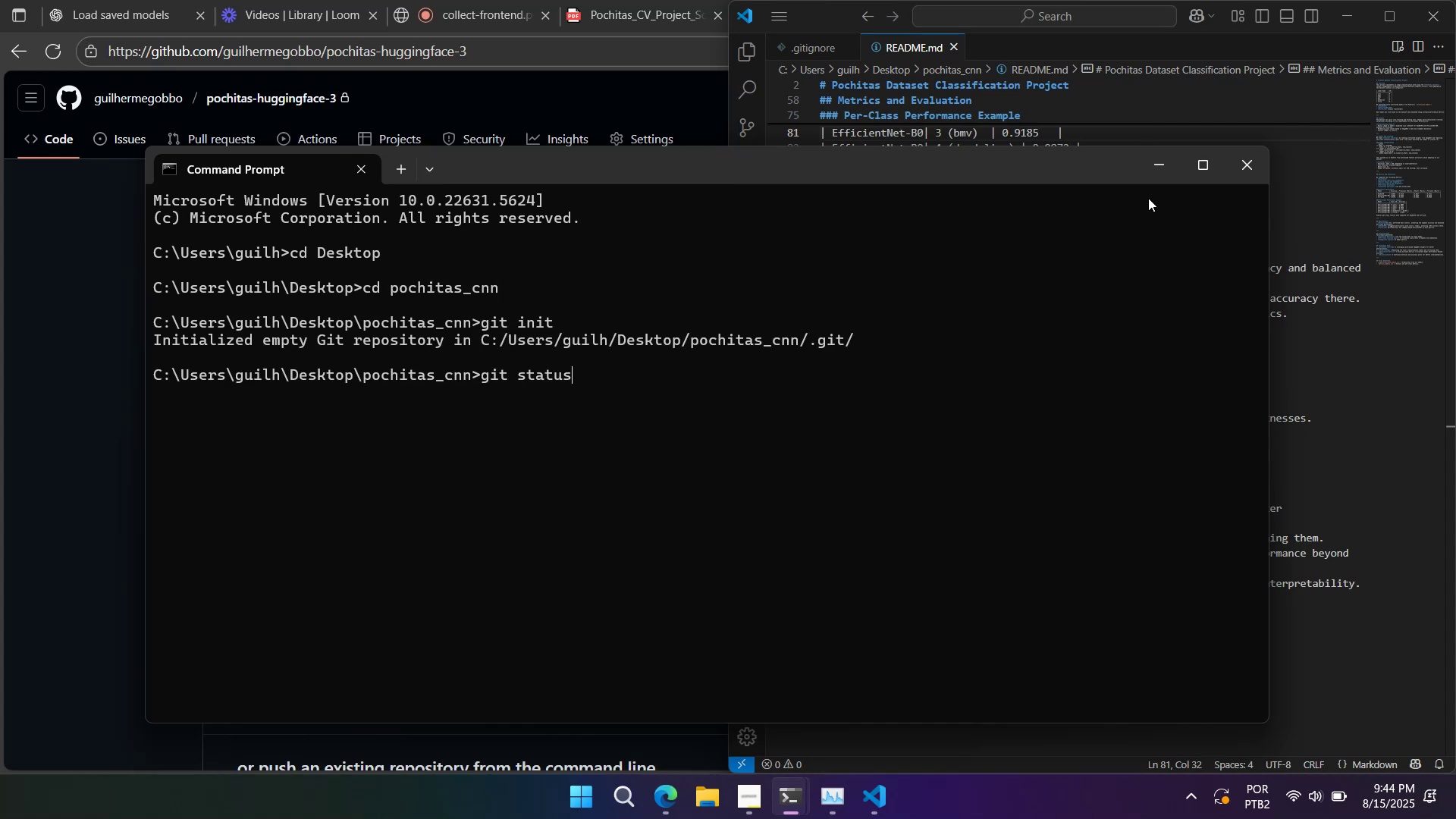 
key(Enter)
 